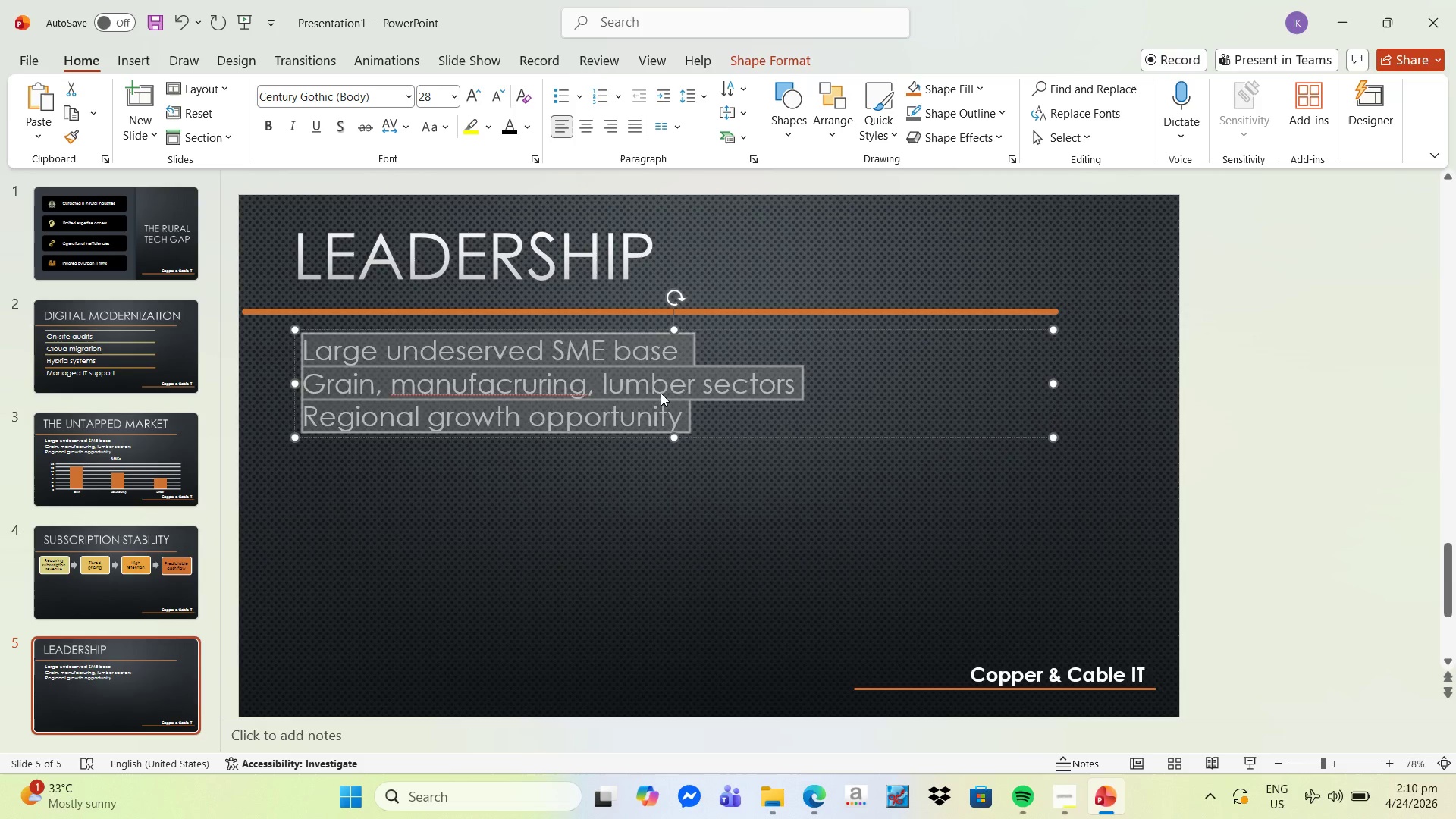 
key(Backspace)
type(f)
key(Backspace)
type(Founder: Bengt Levin Quitoriano)
 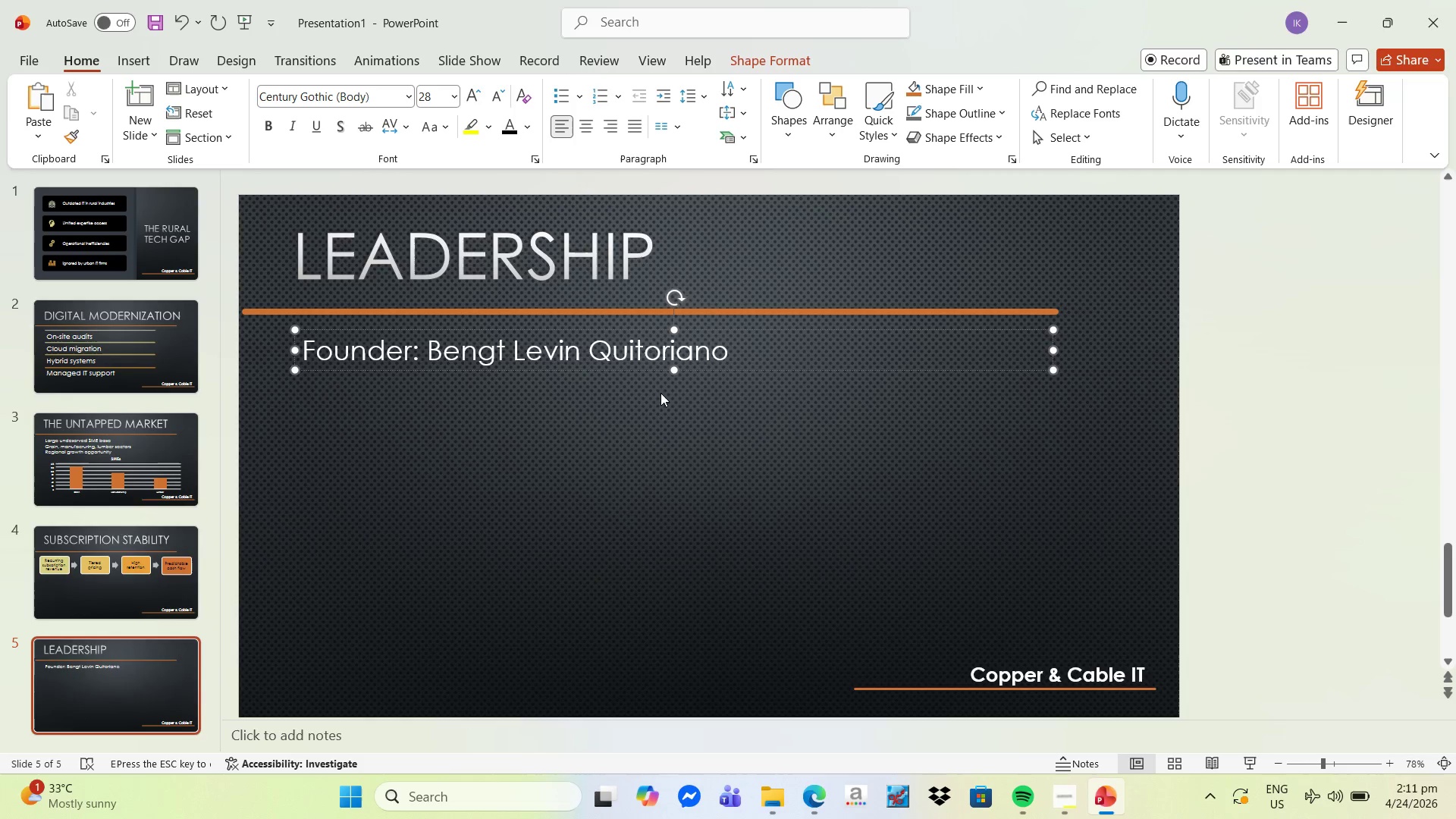 
key(Enter)
 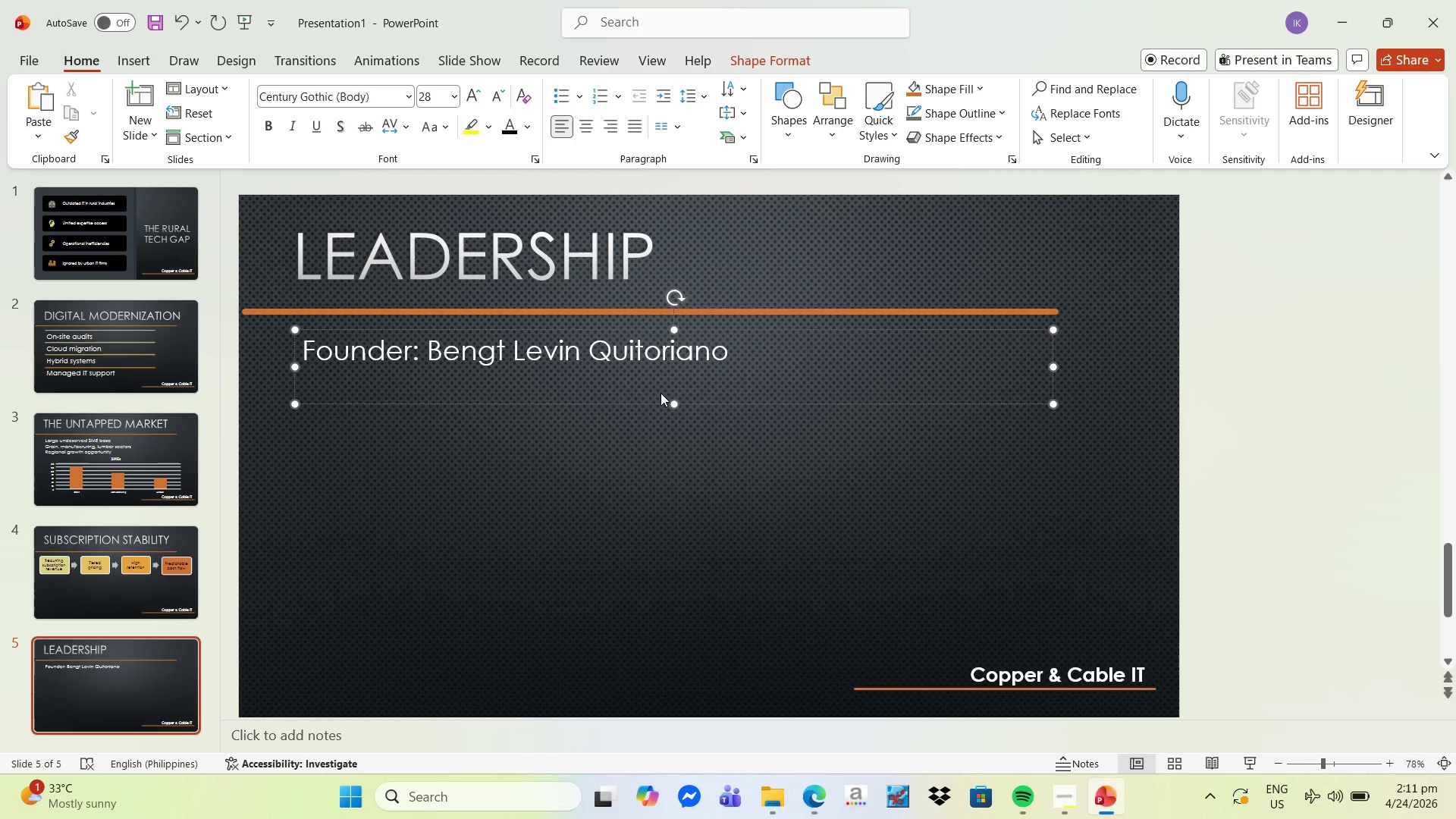 
wait(13.5)
 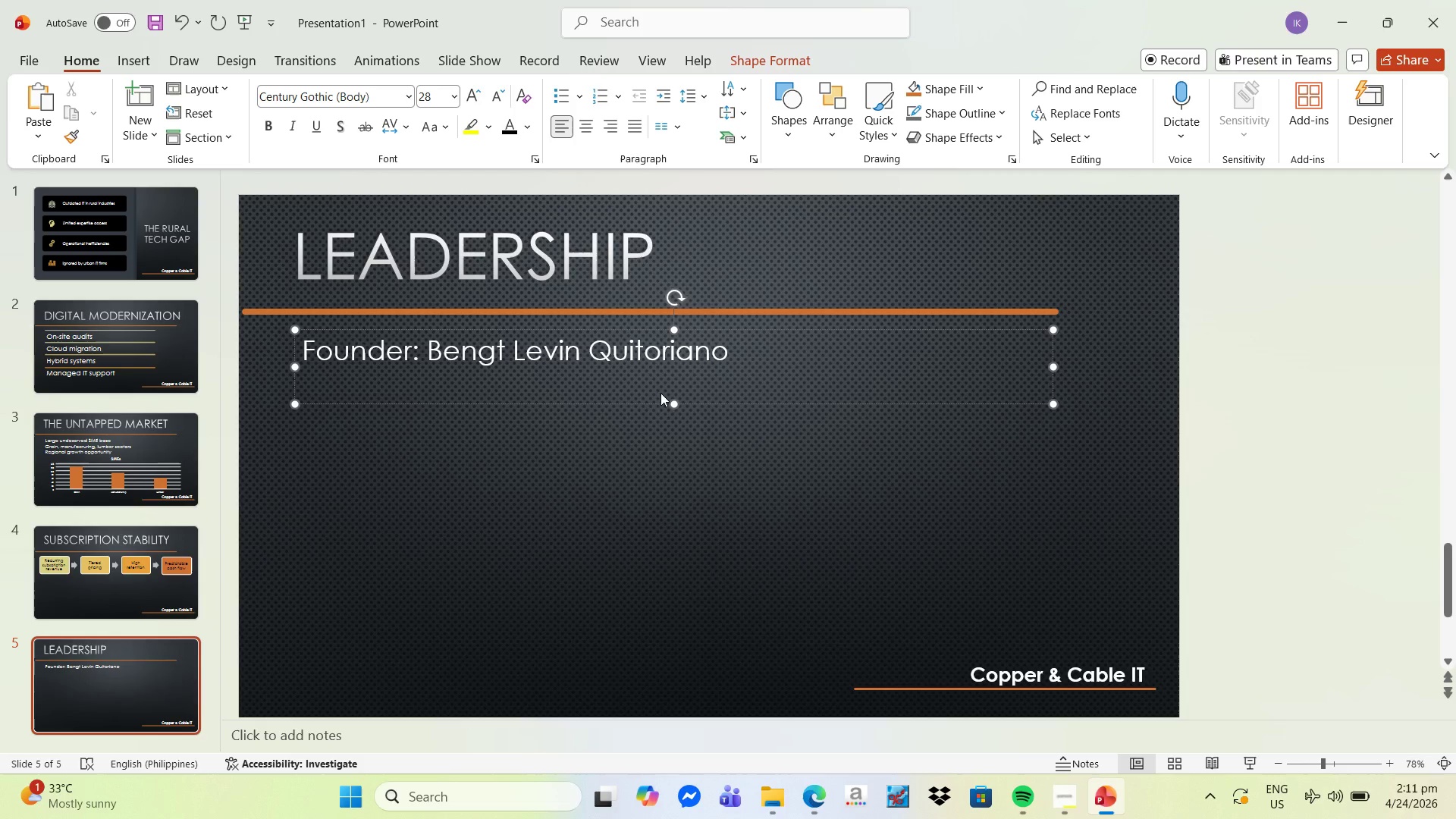 
scroll: coordinate [661, 393], scroll_direction: up, amount: 1.0
 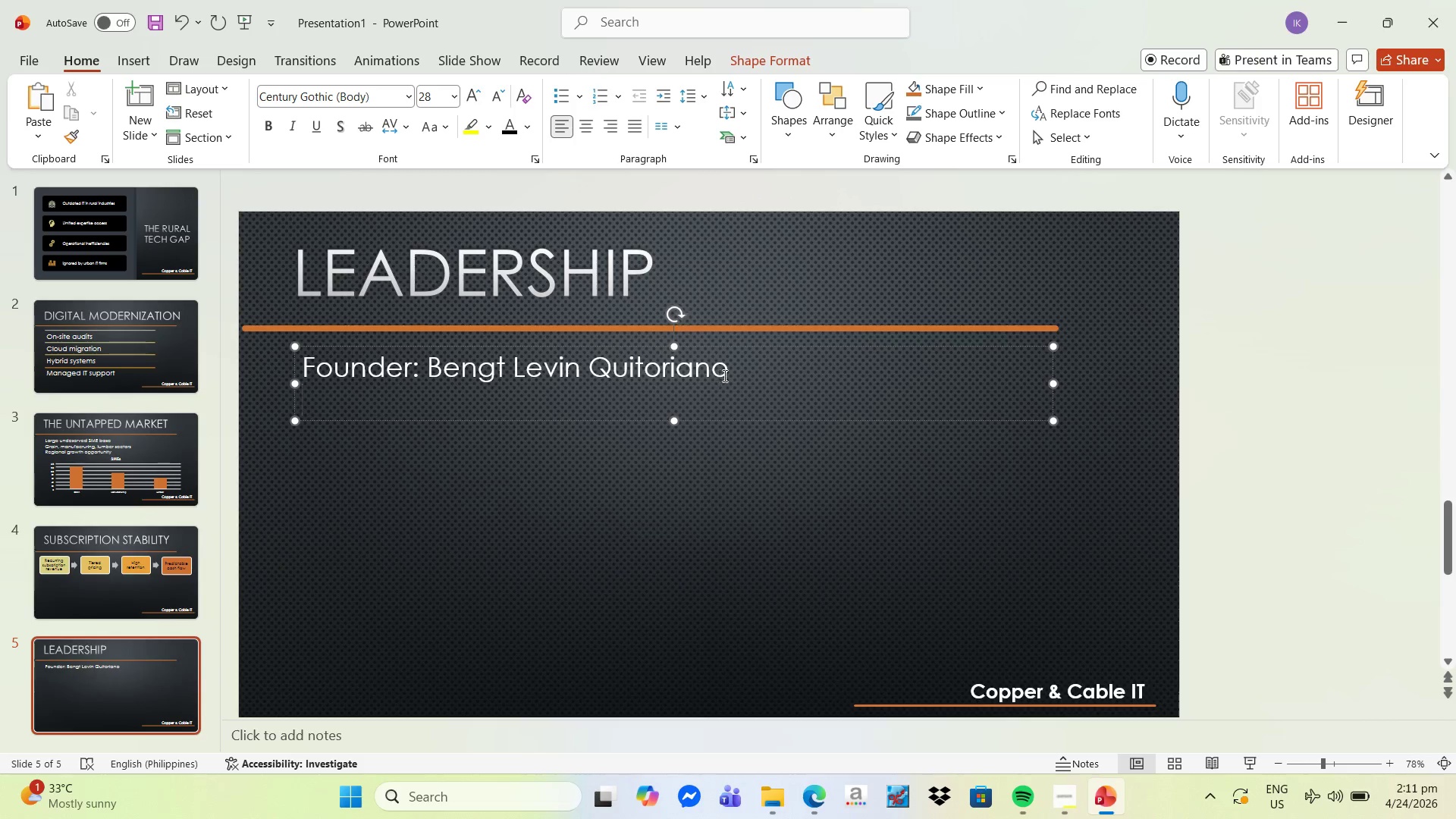 
left_click([723, 375])
 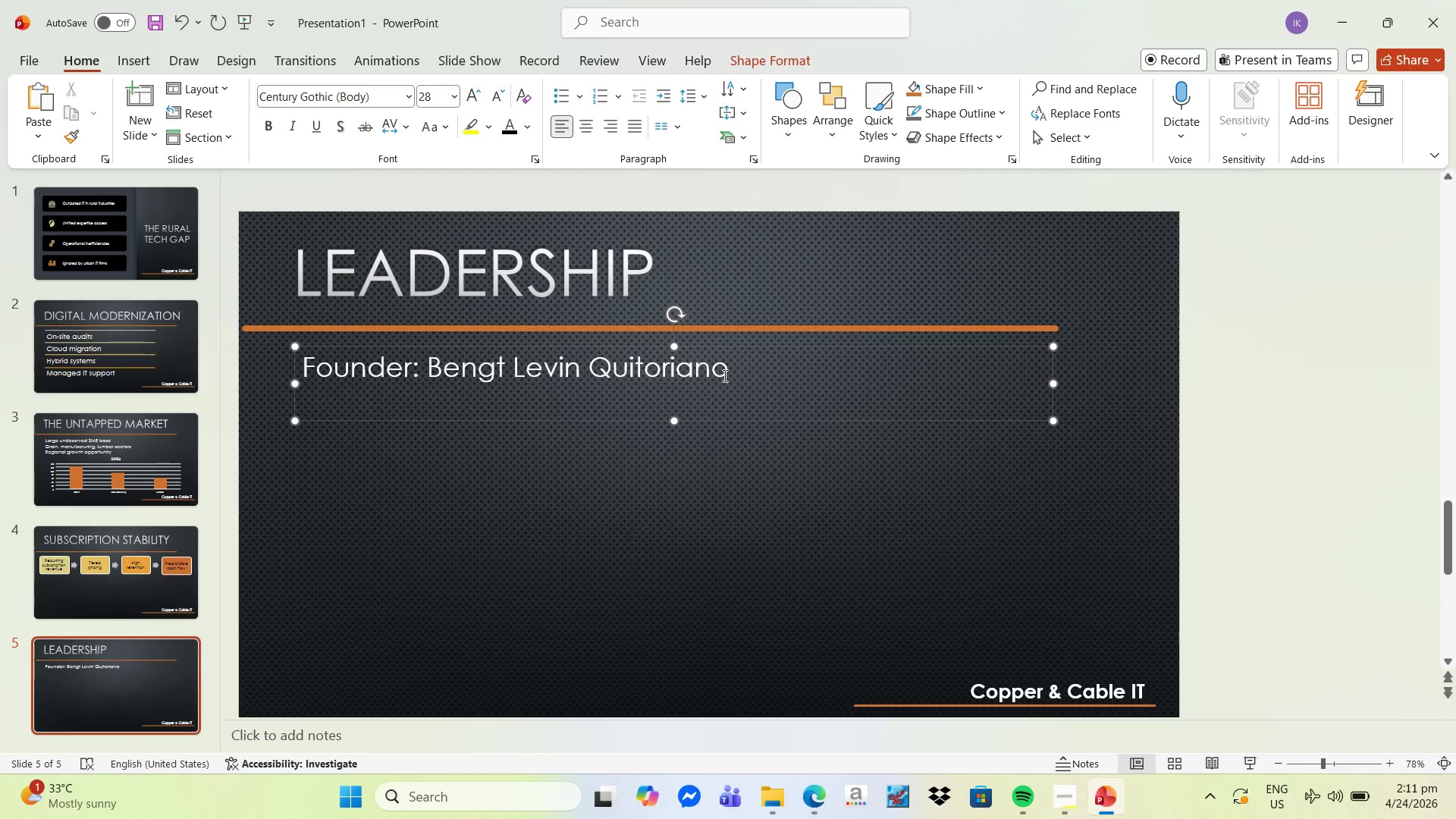 
hold_key(key=Backspace, duration=0.83)
 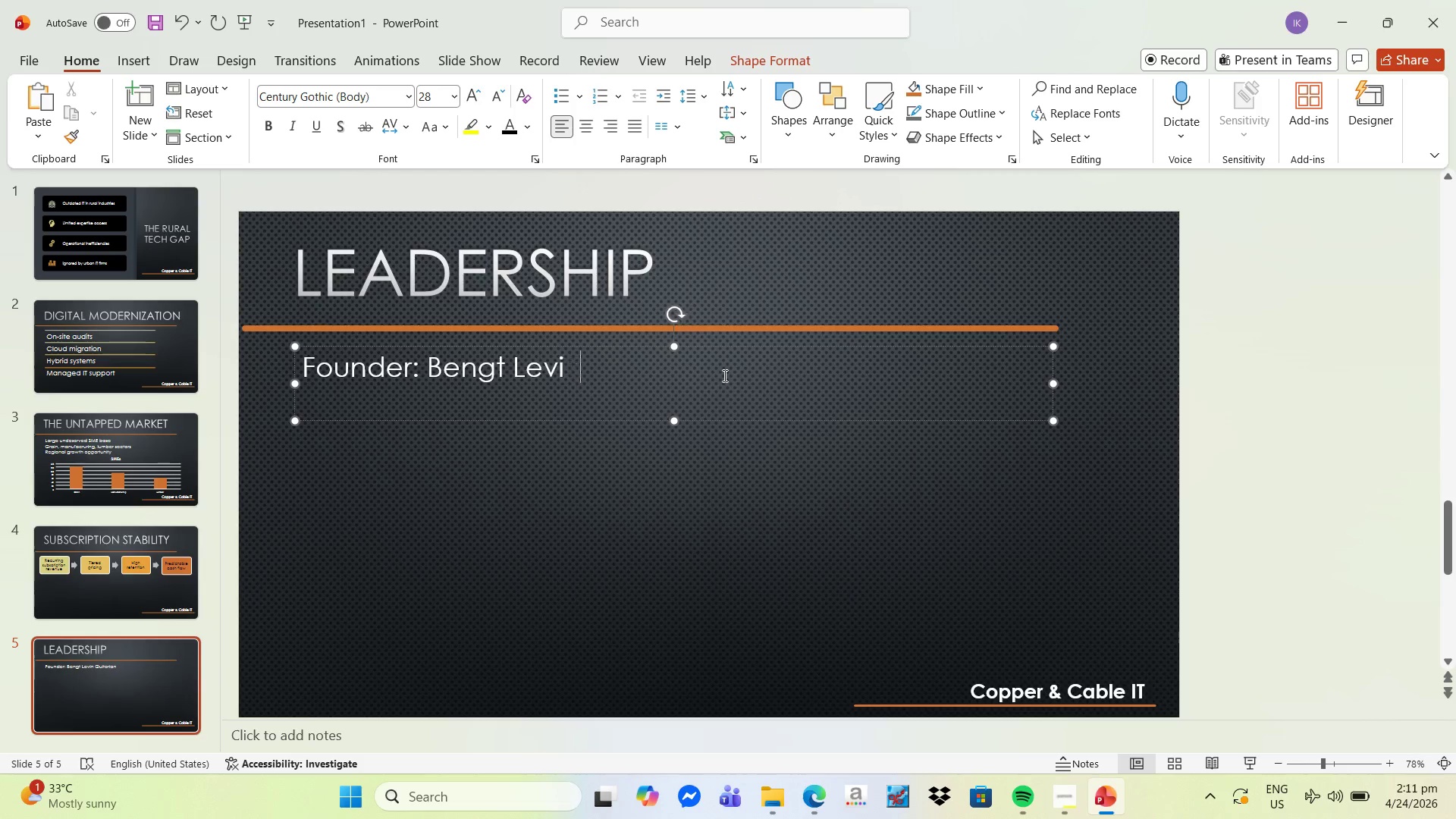 
key(Backspace)
 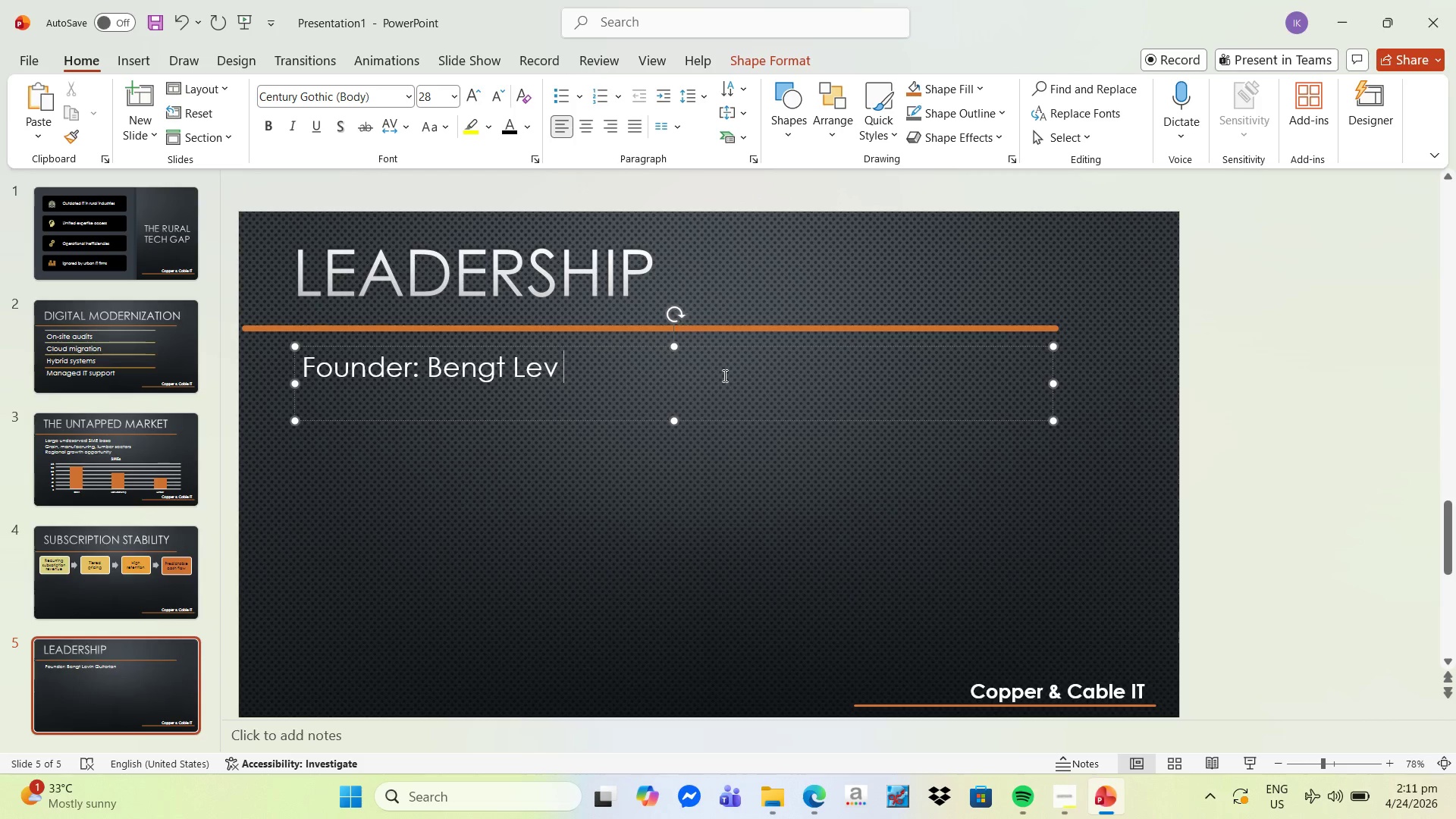 
key(Backspace)
 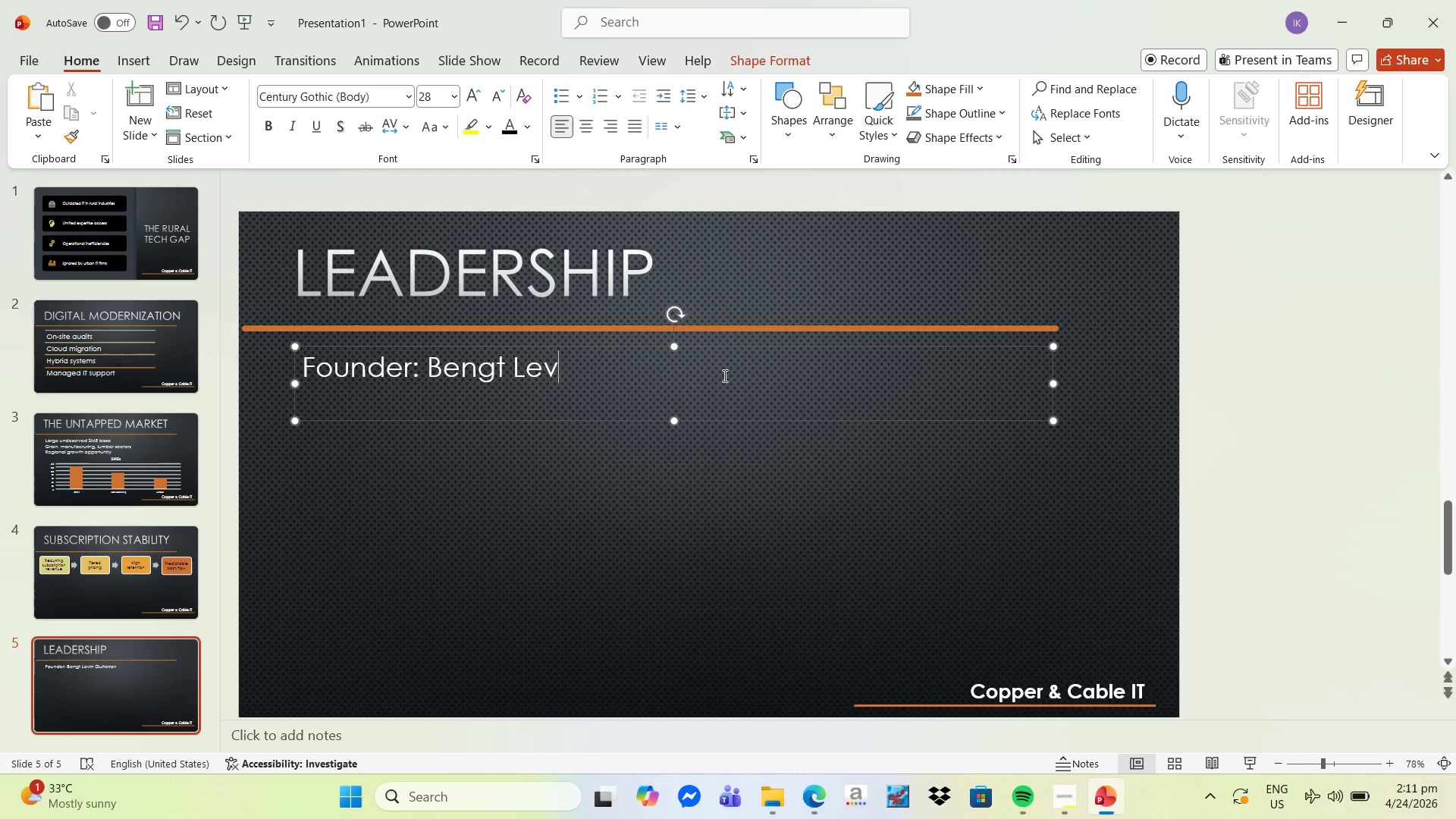 
key(Backspace)
 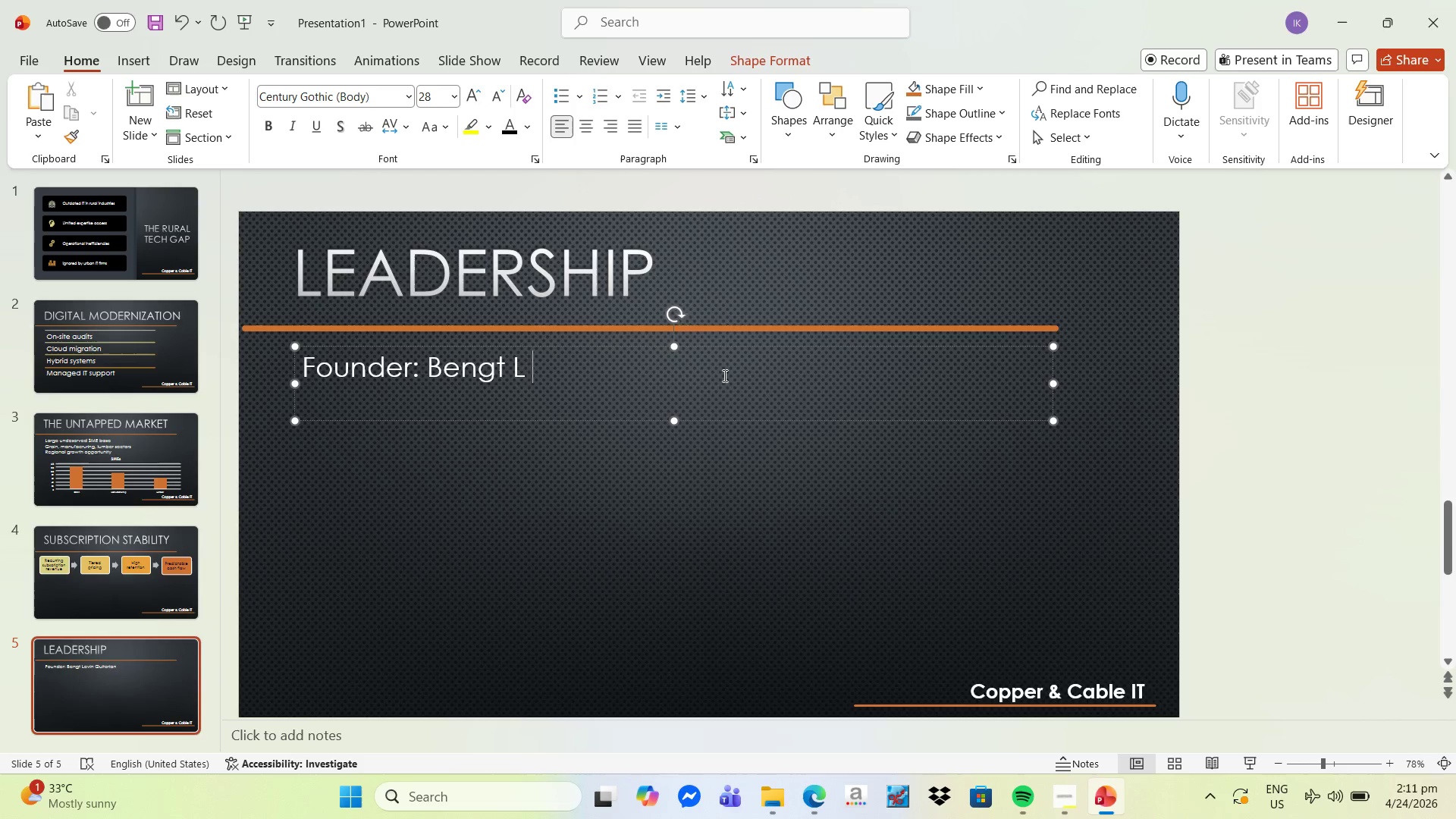 
key(Backspace)
 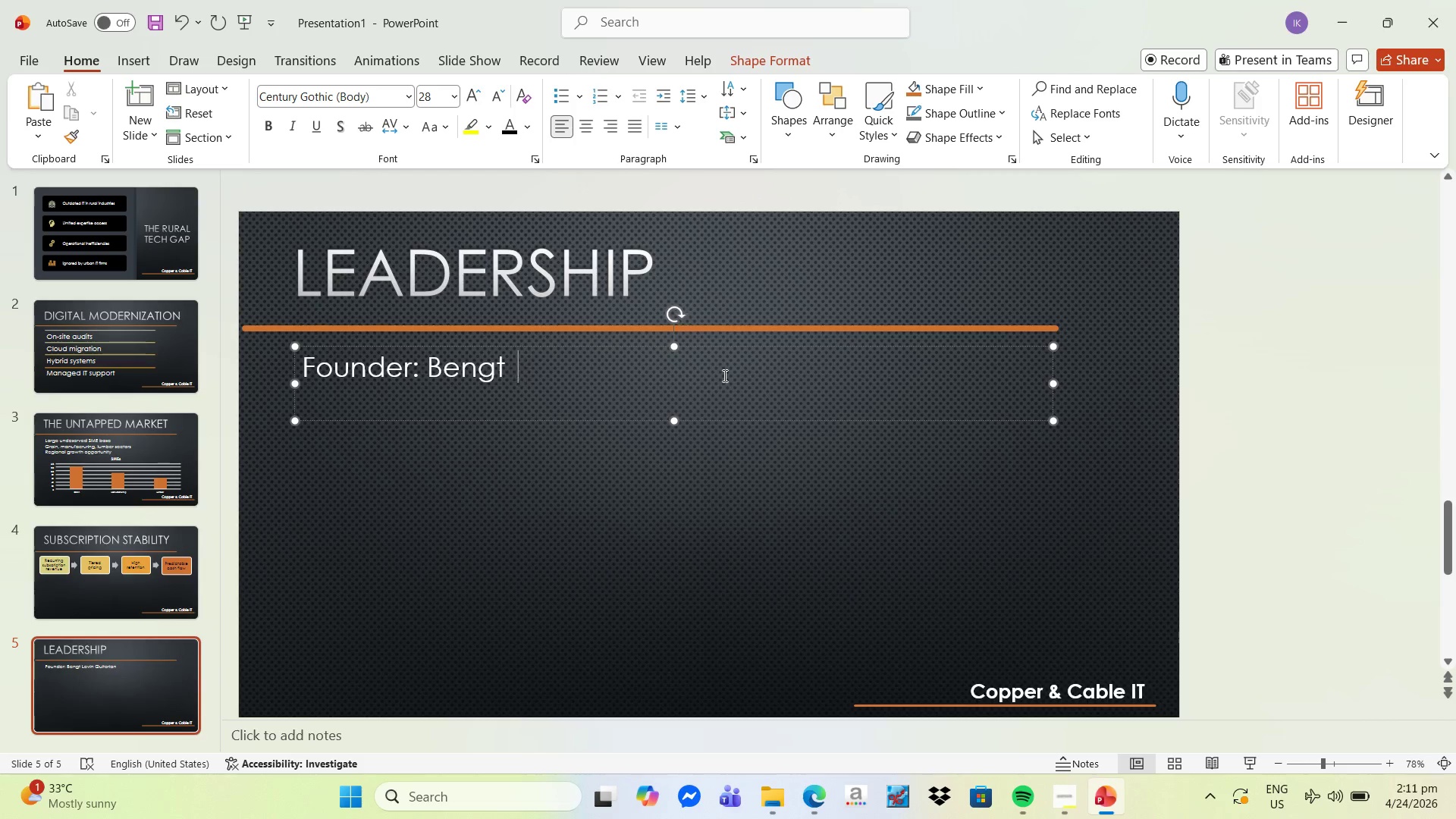 
key(Backspace)
 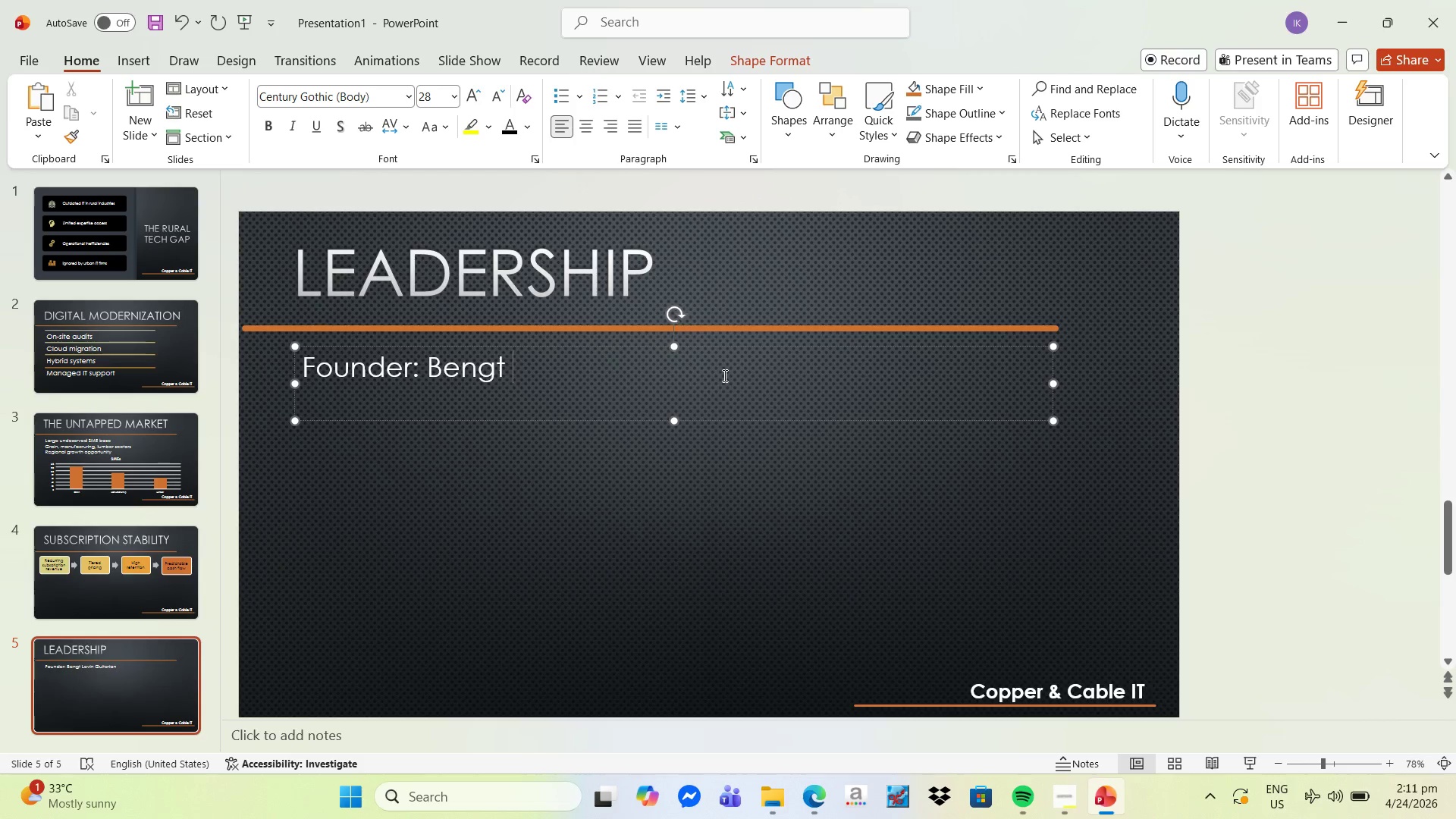 
key(Backspace)
 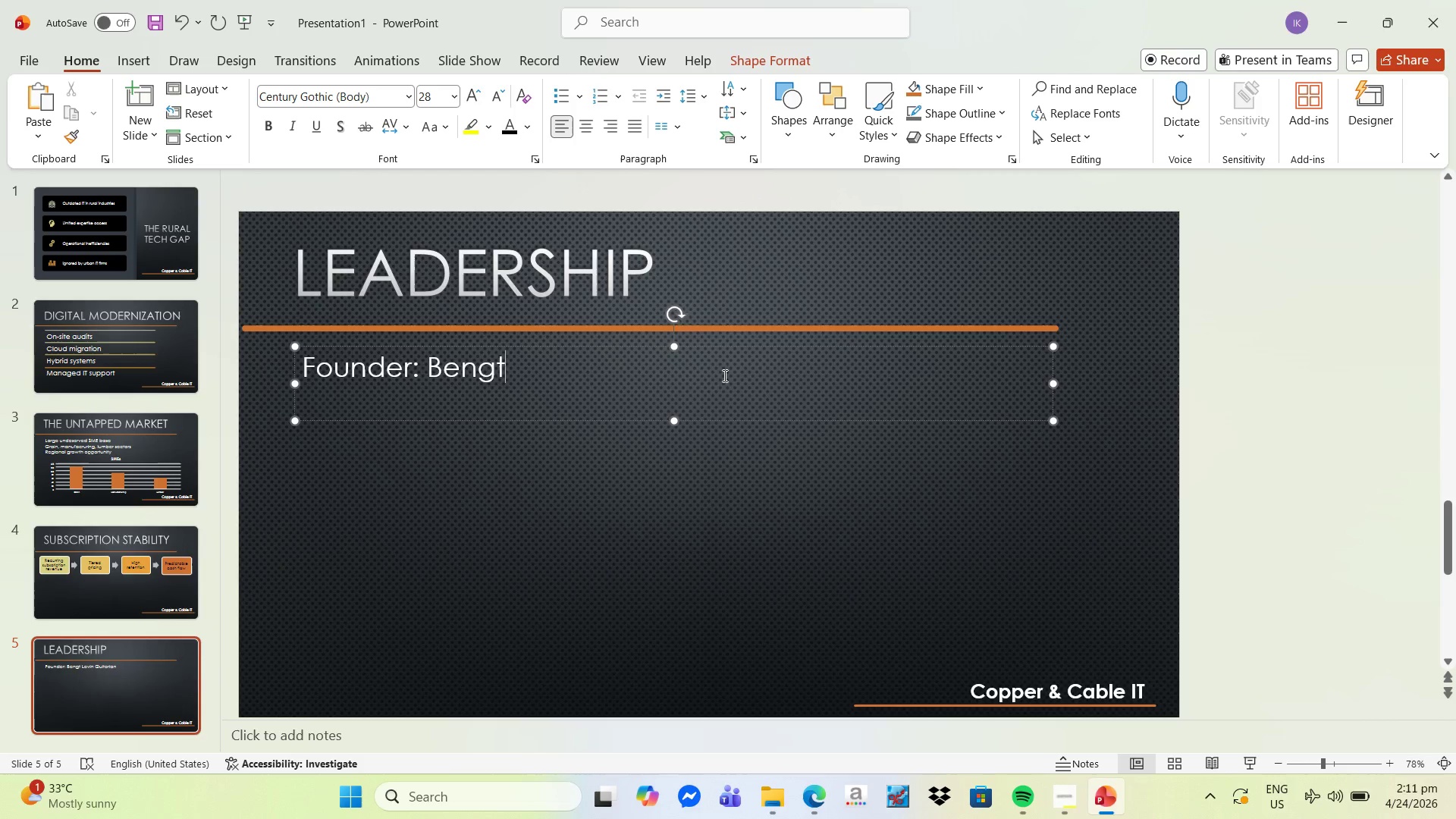 
key(Backspace)
 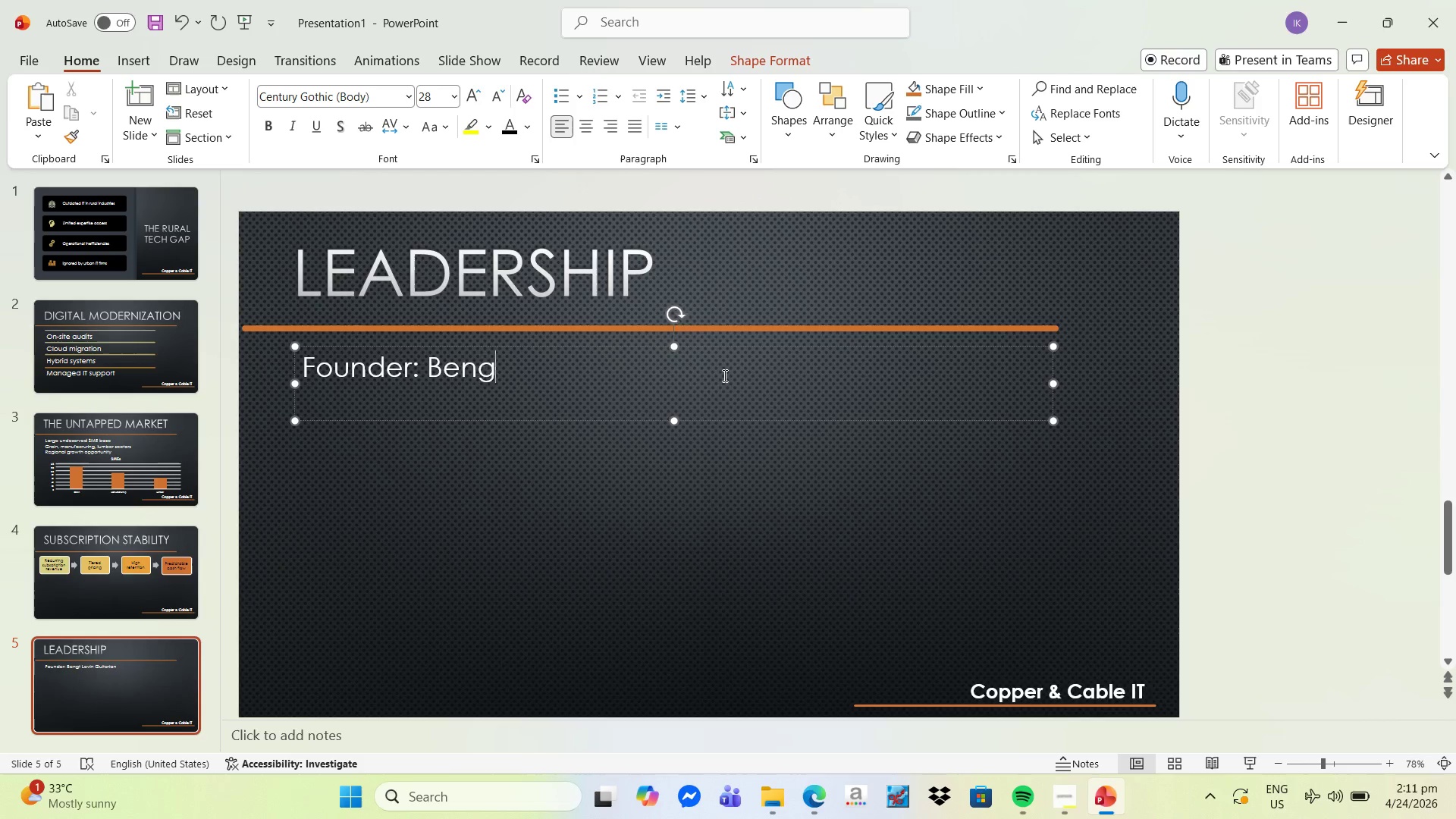 
key(Backspace)
 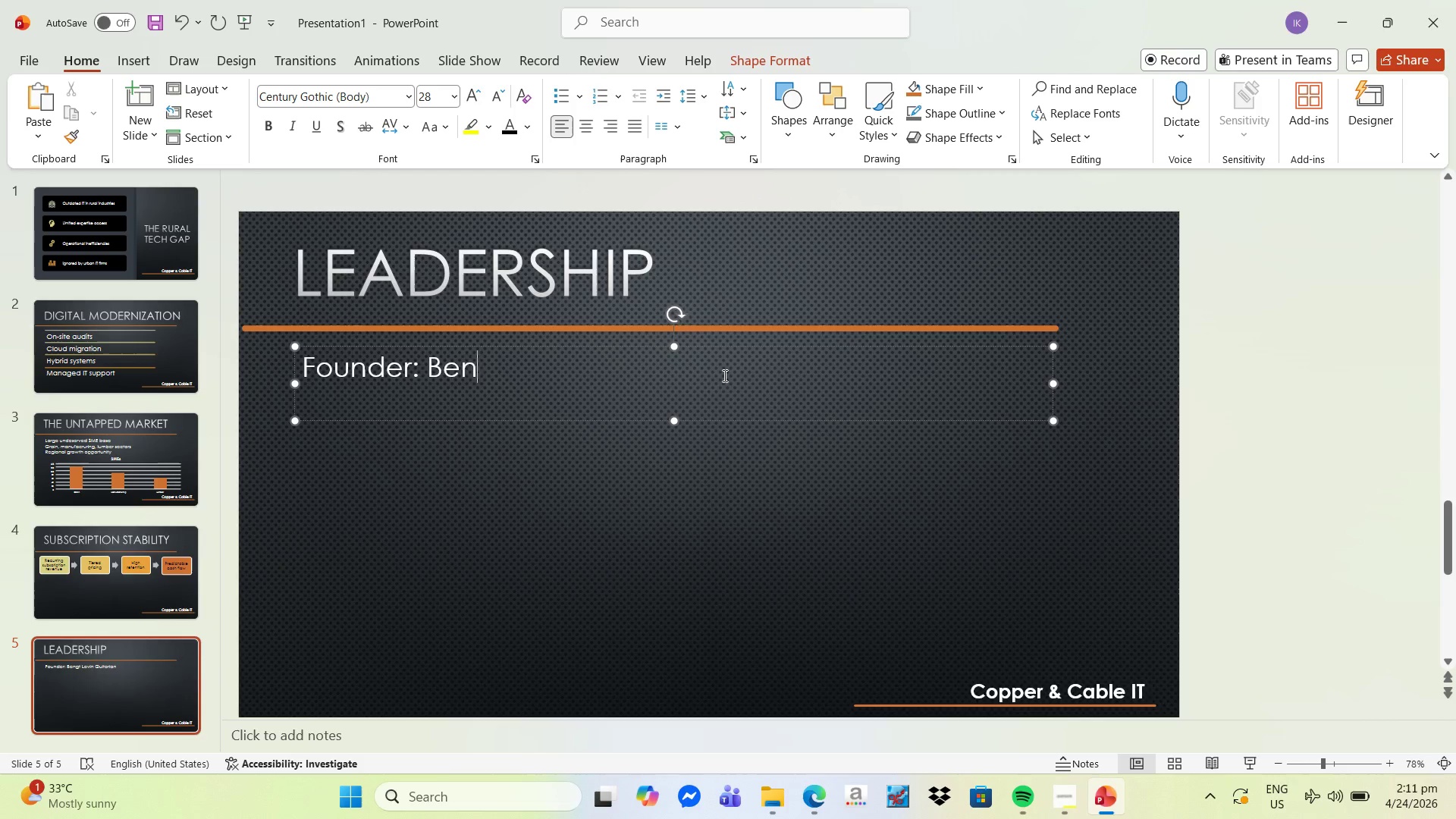 
key(Backspace)
 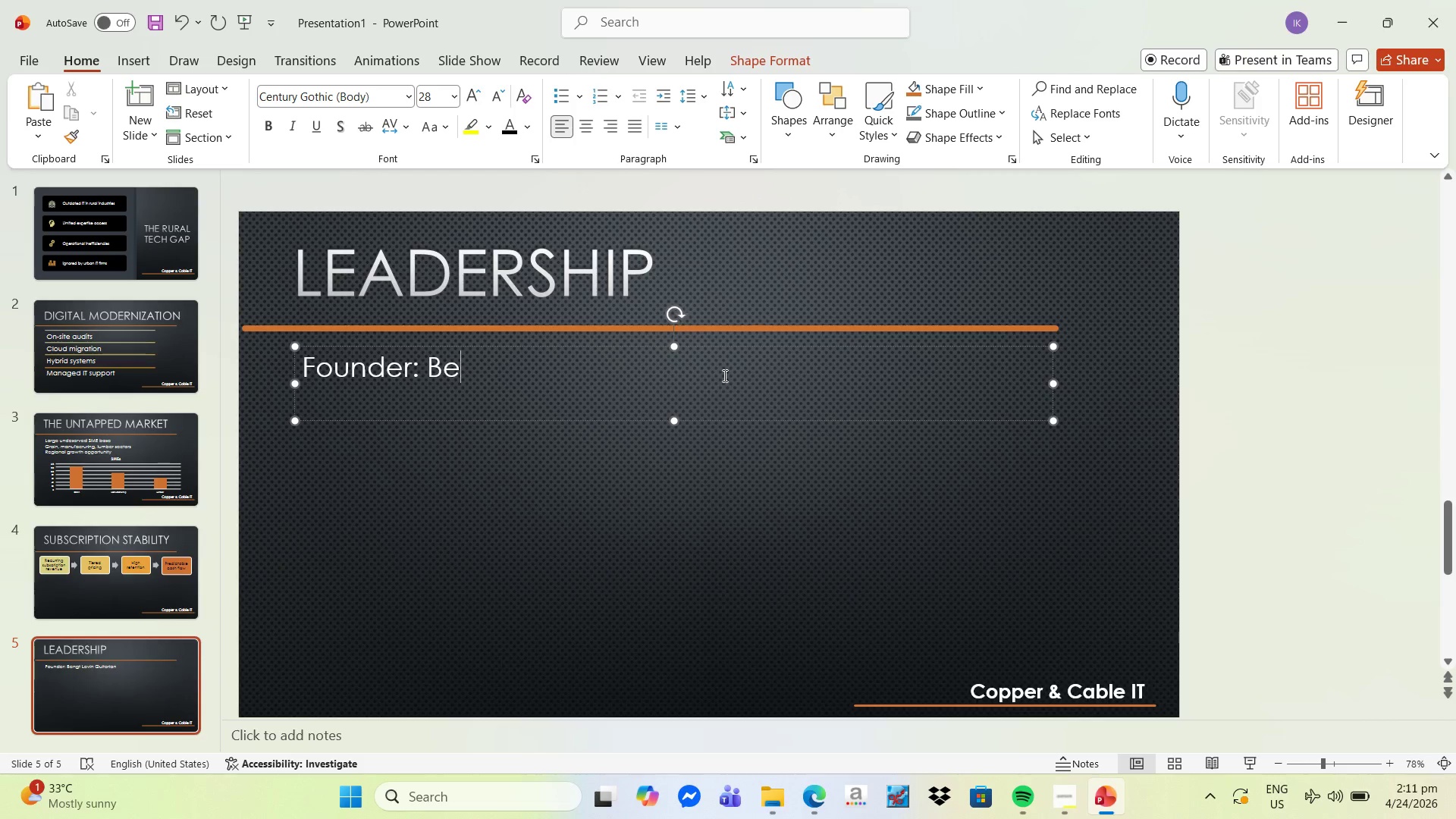 
key(Backspace)
 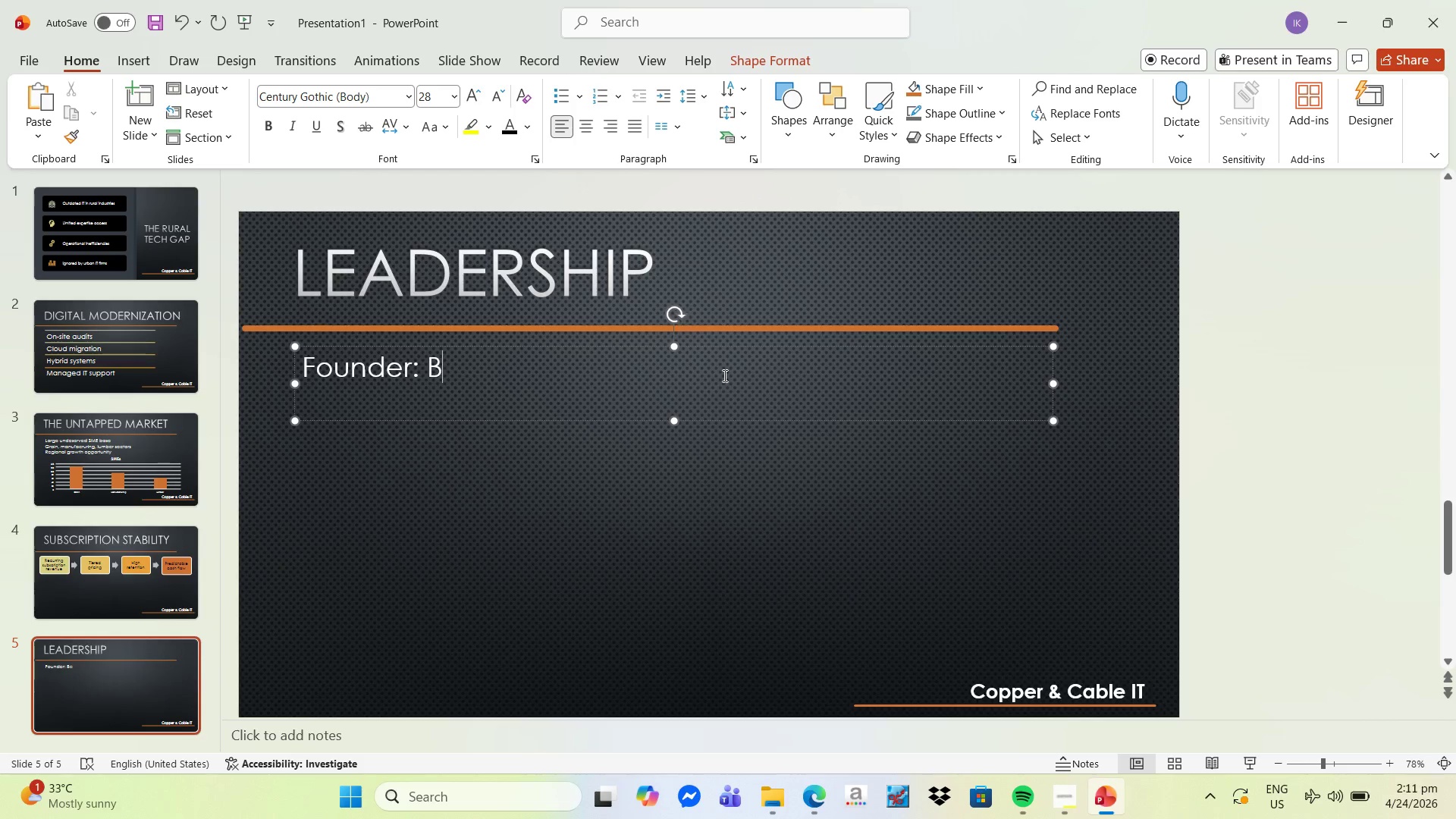 
key(Backspace)
 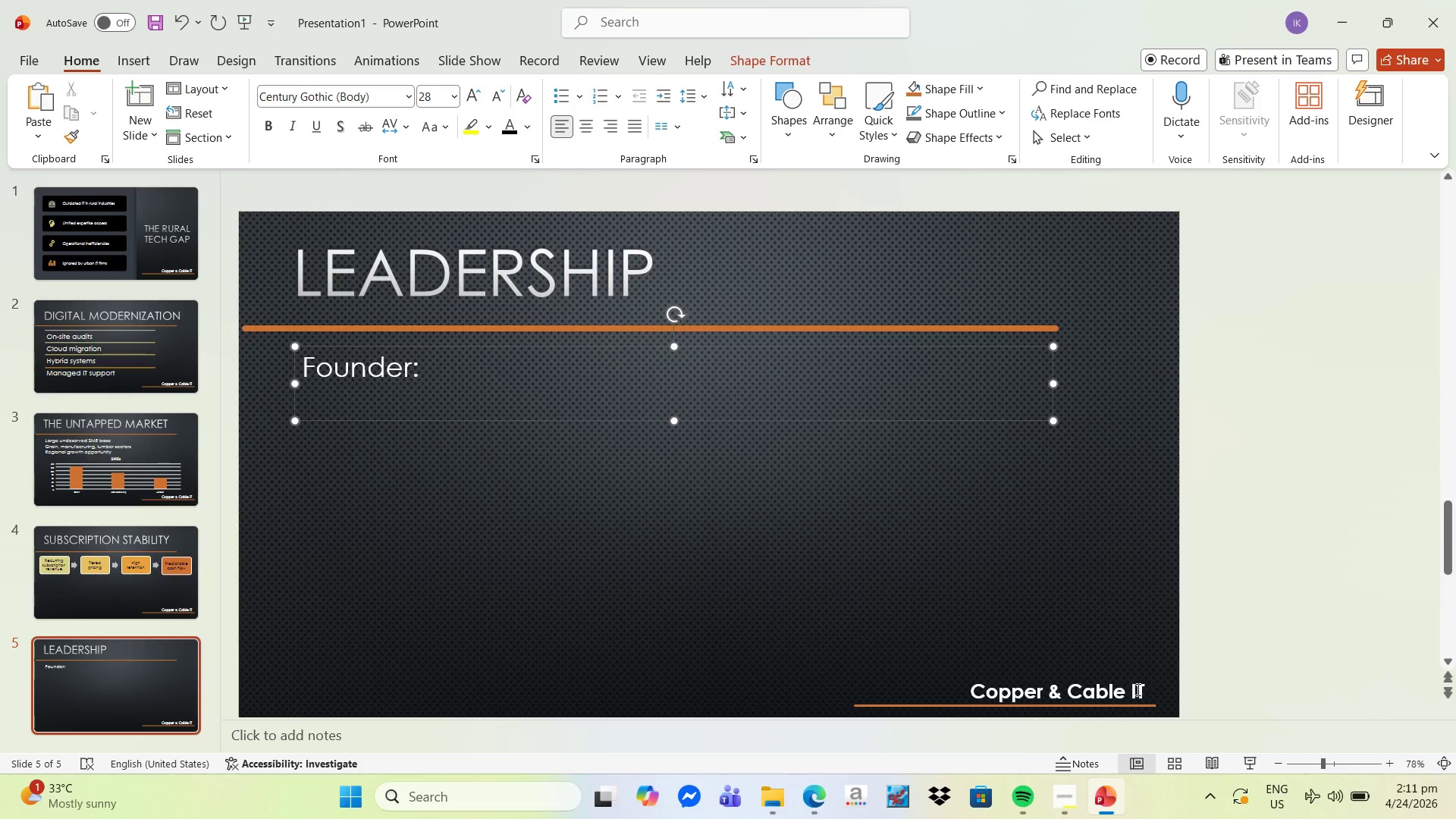 
left_click_drag(start_coordinate=[1144, 688], to_coordinate=[982, 675])
 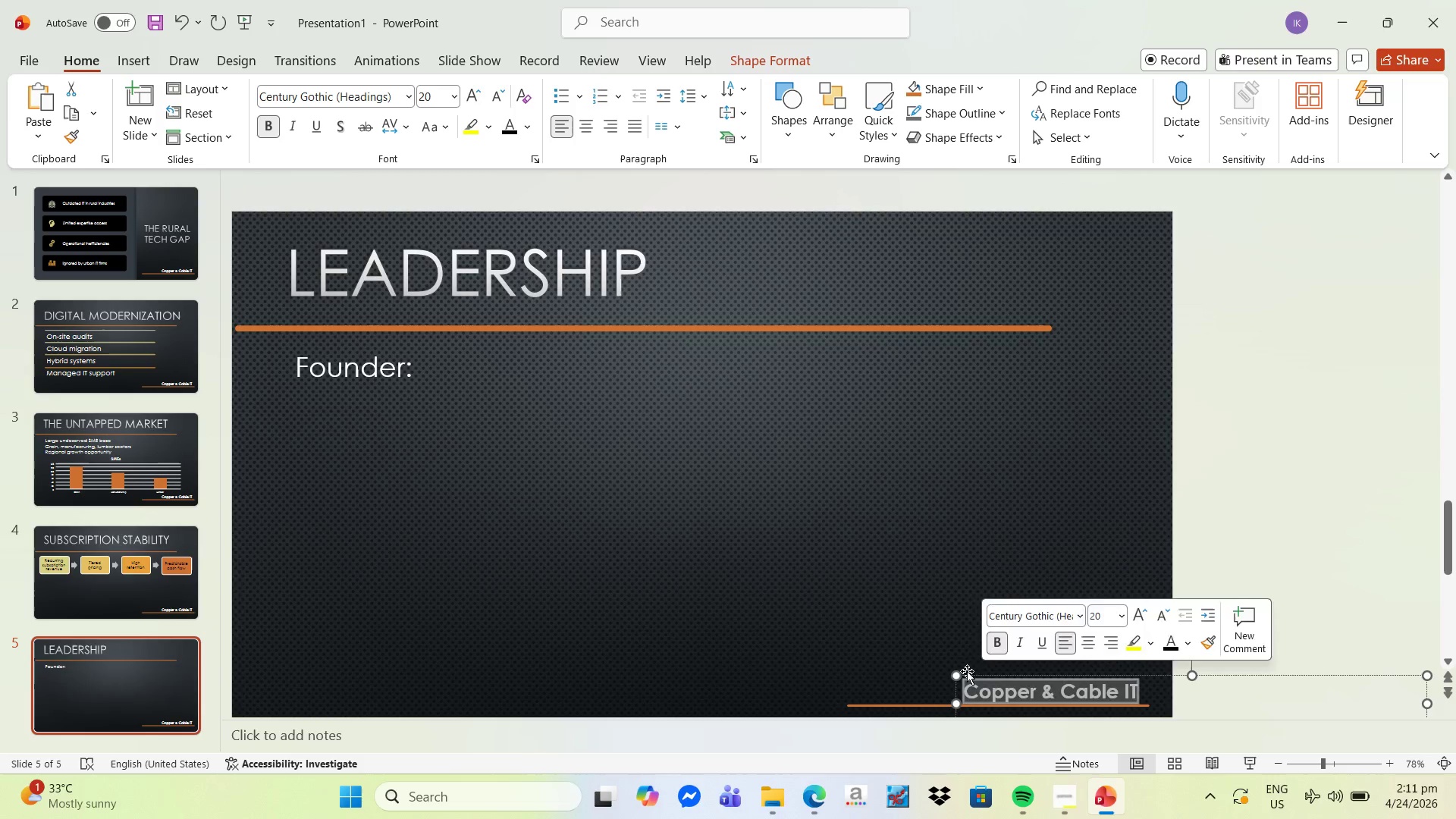 
key(Control+C)
 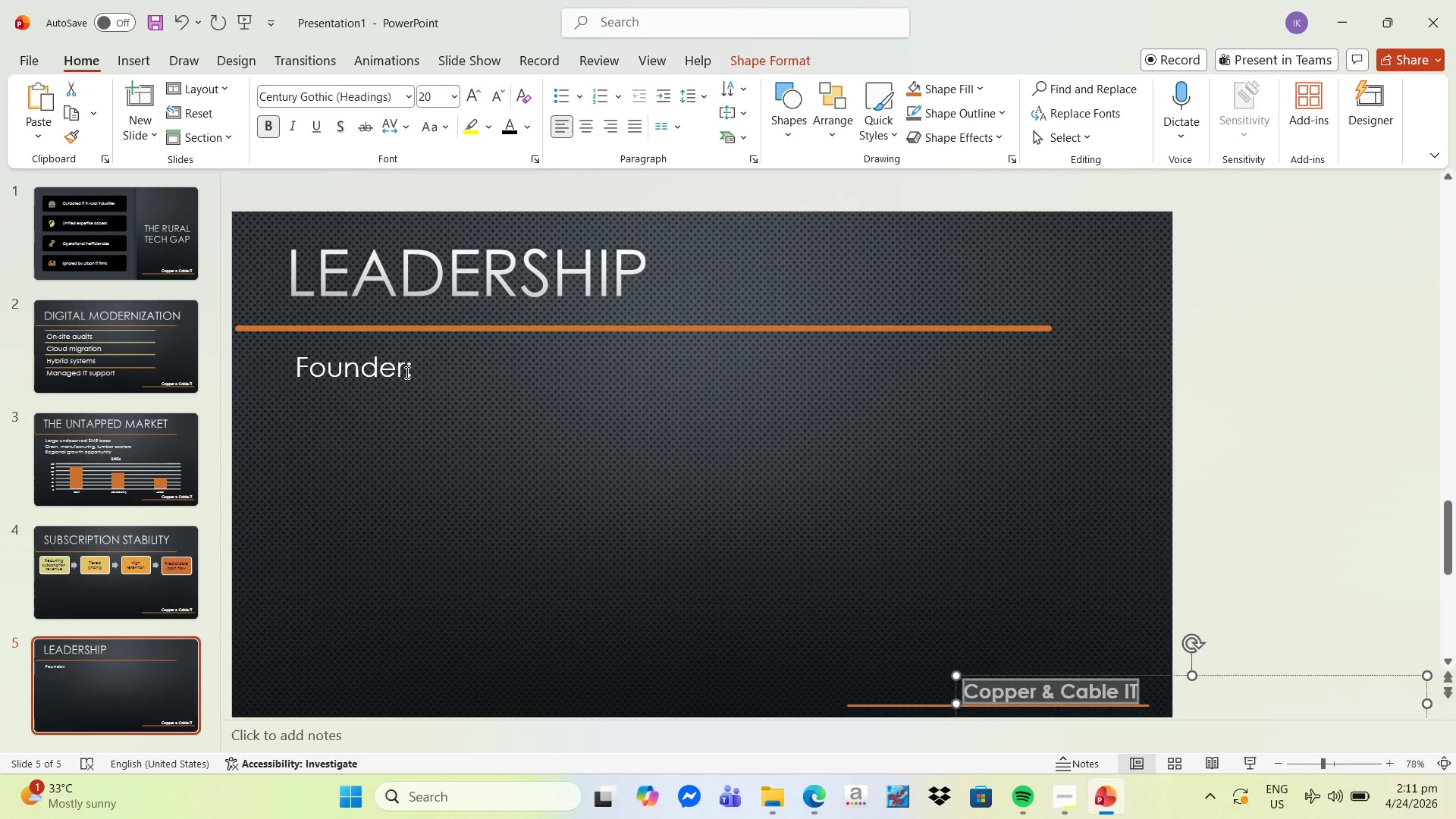 
left_click([405, 372])
 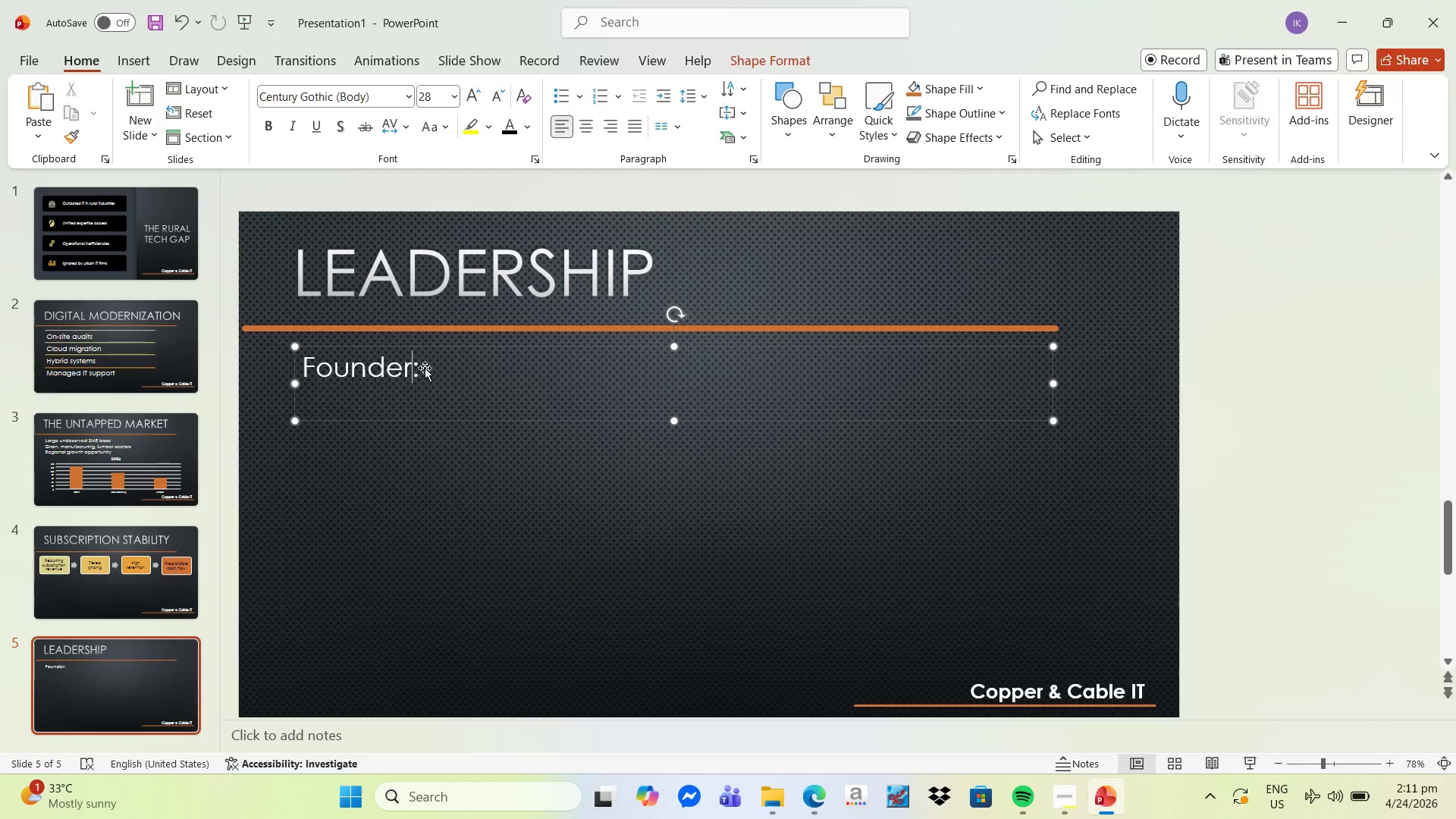 
left_click([425, 368])
 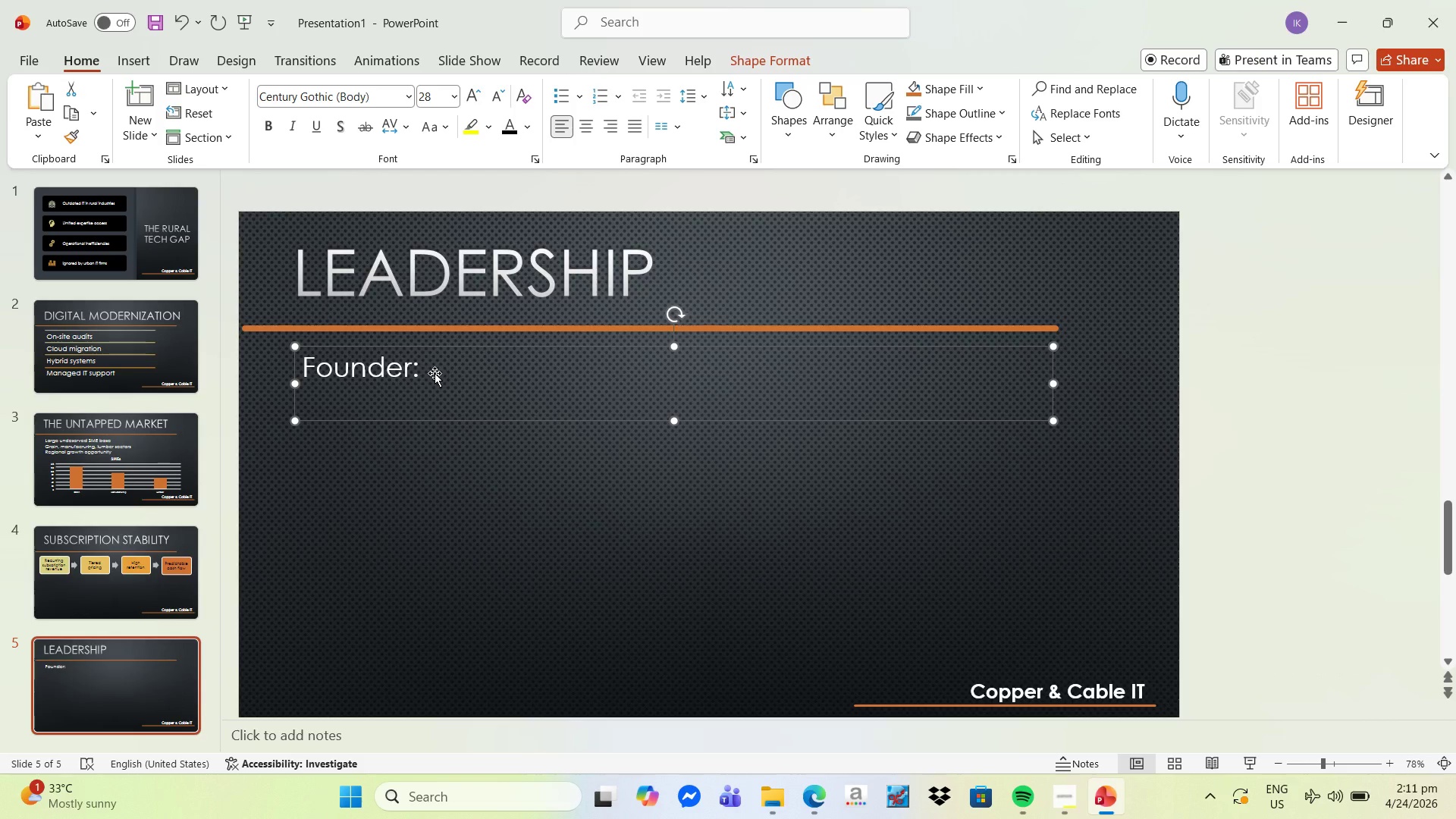 
key(ArrowRight)
 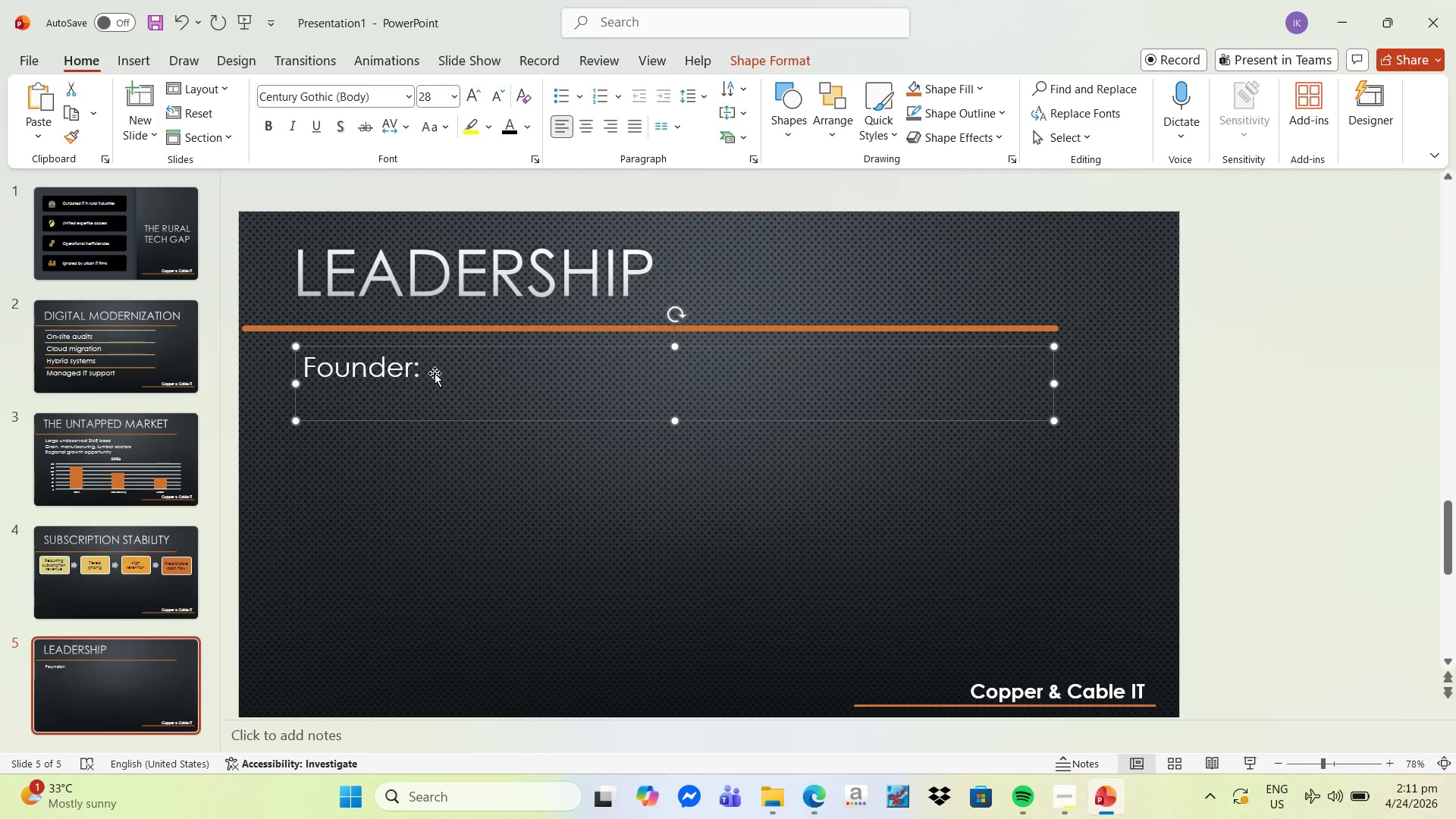 
key(ArrowRight)
 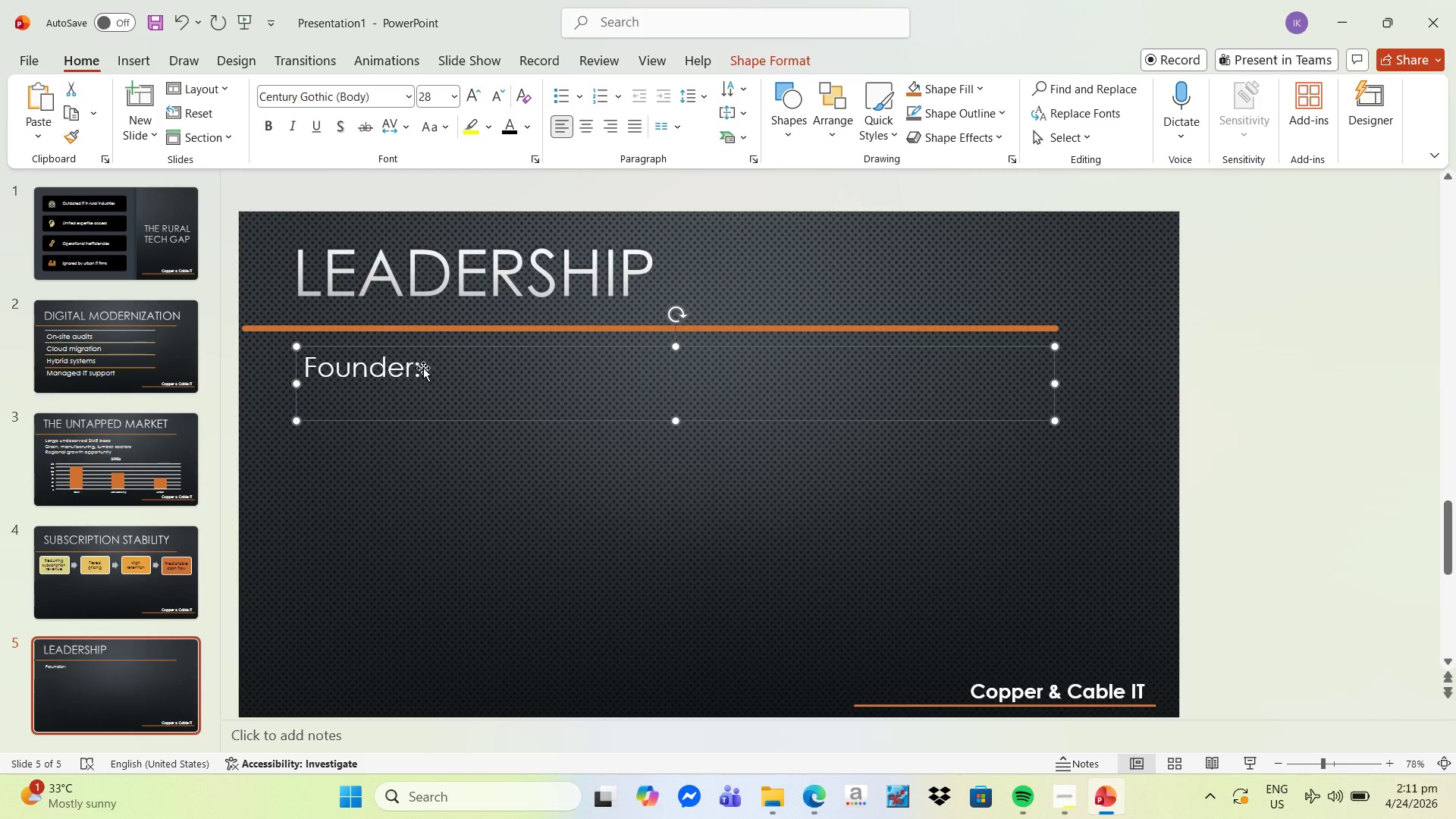 
left_click([419, 369])
 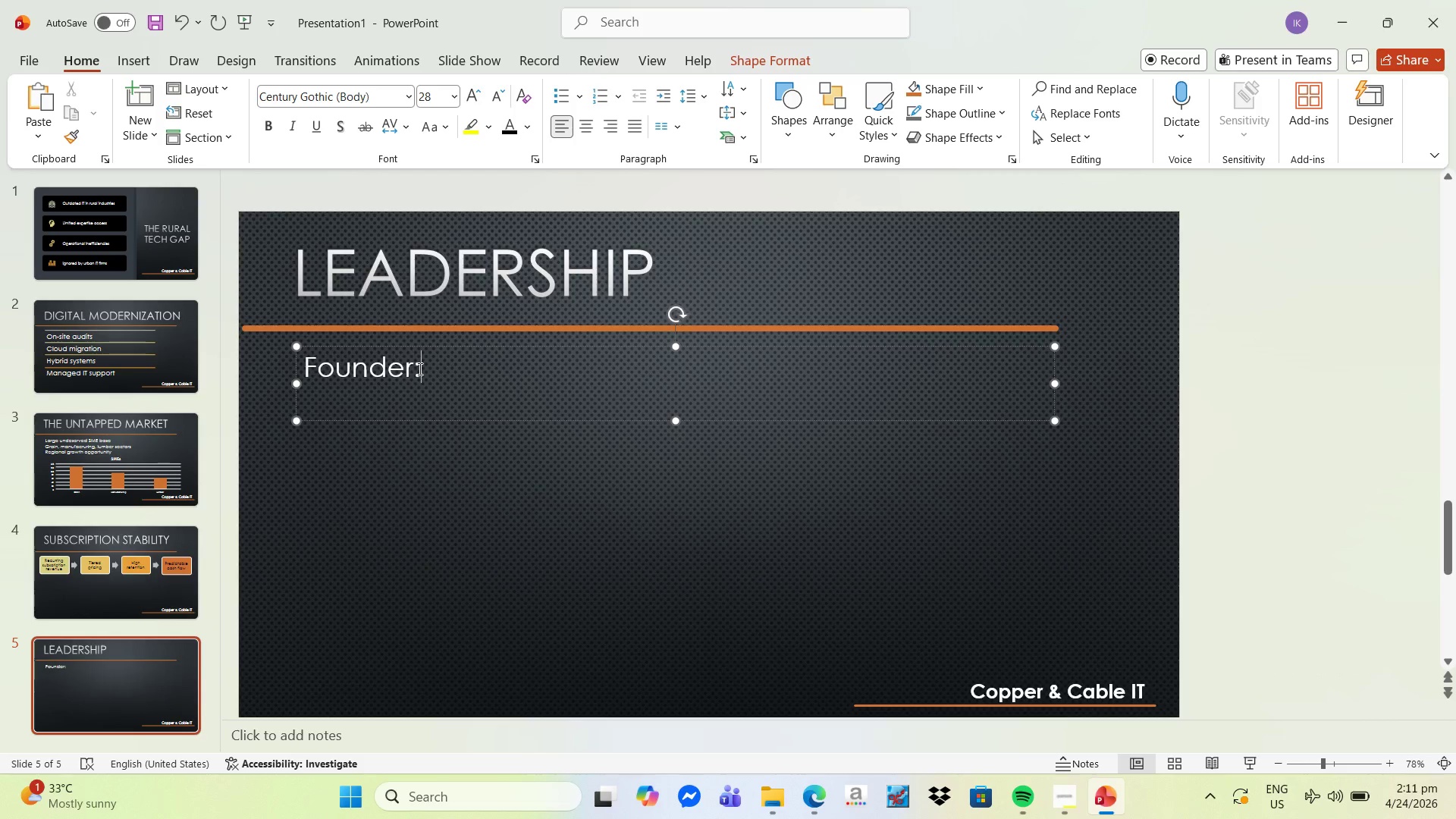 
key(Space)
 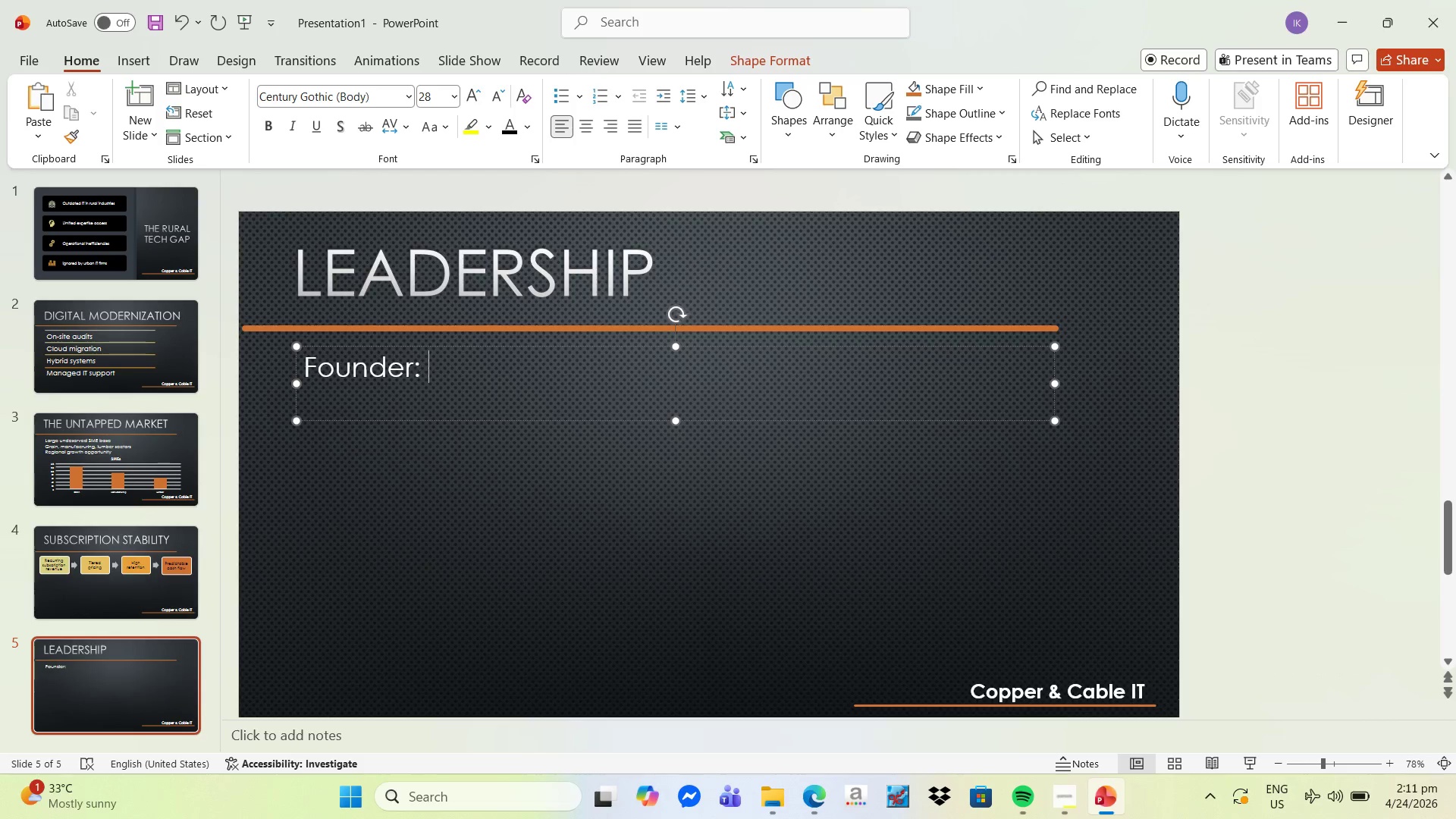 
key(Control+V)
 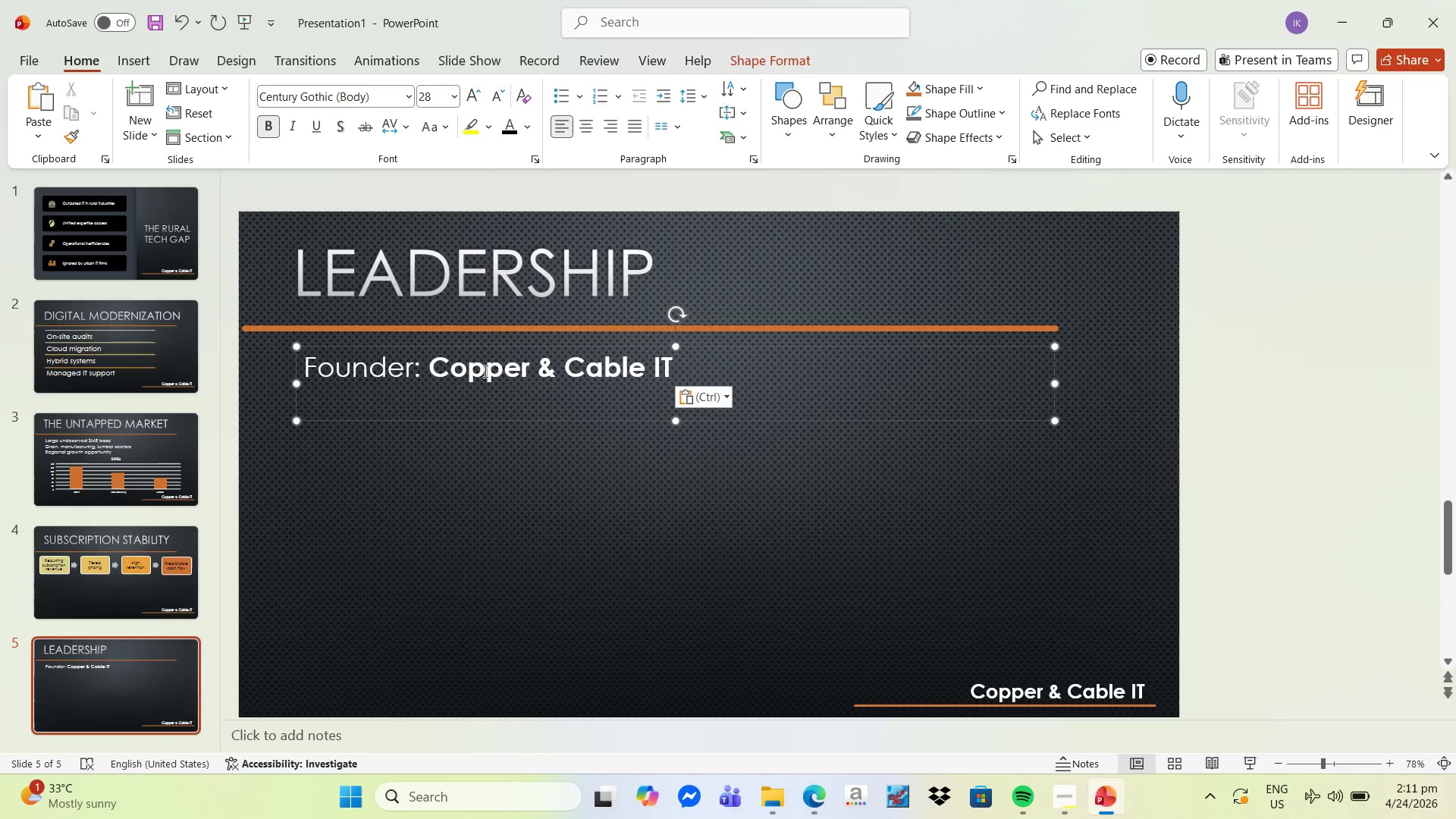 
key(Enter)
 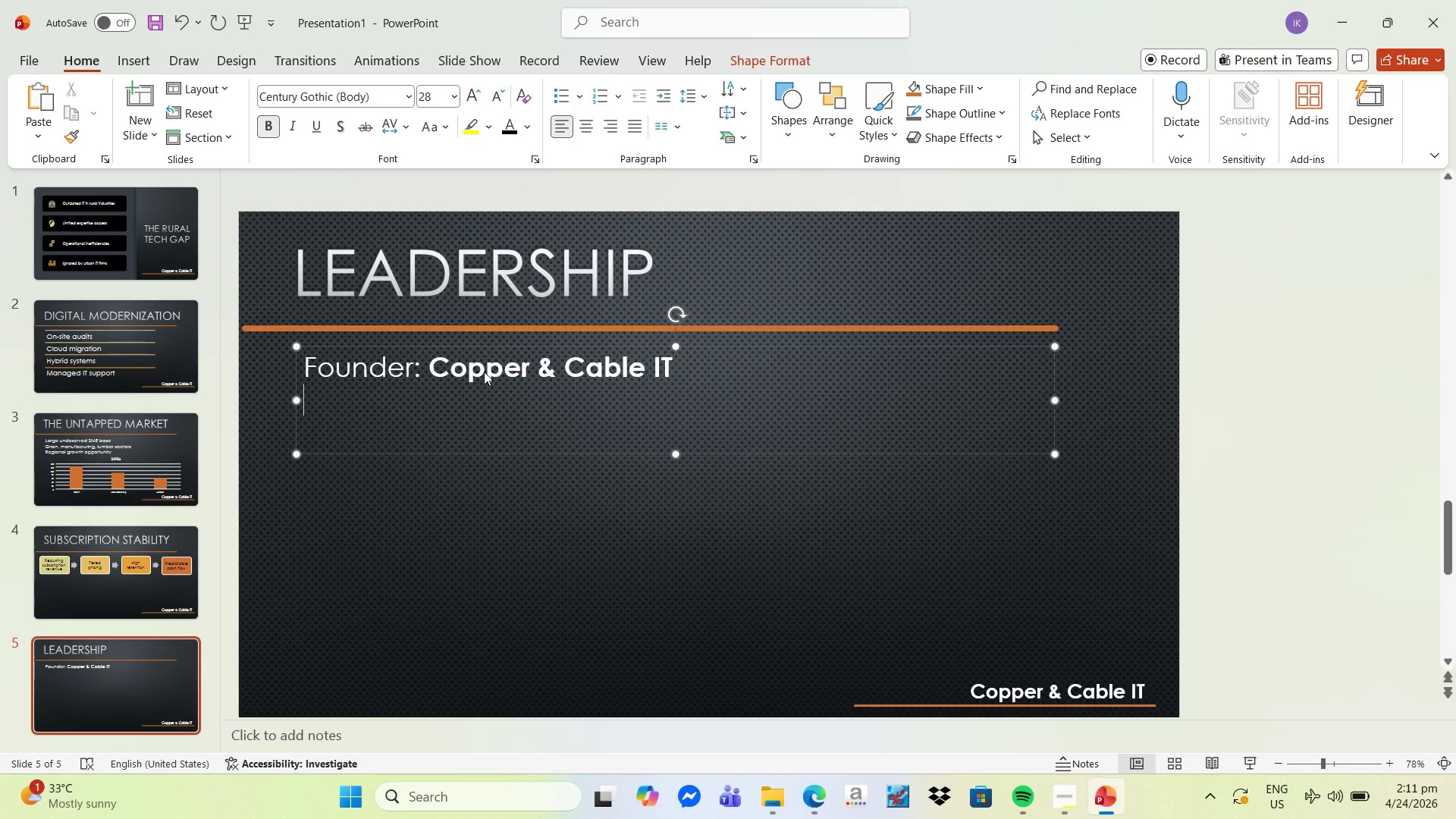 
type(It)
key(Backspace)
key(Backspace)
 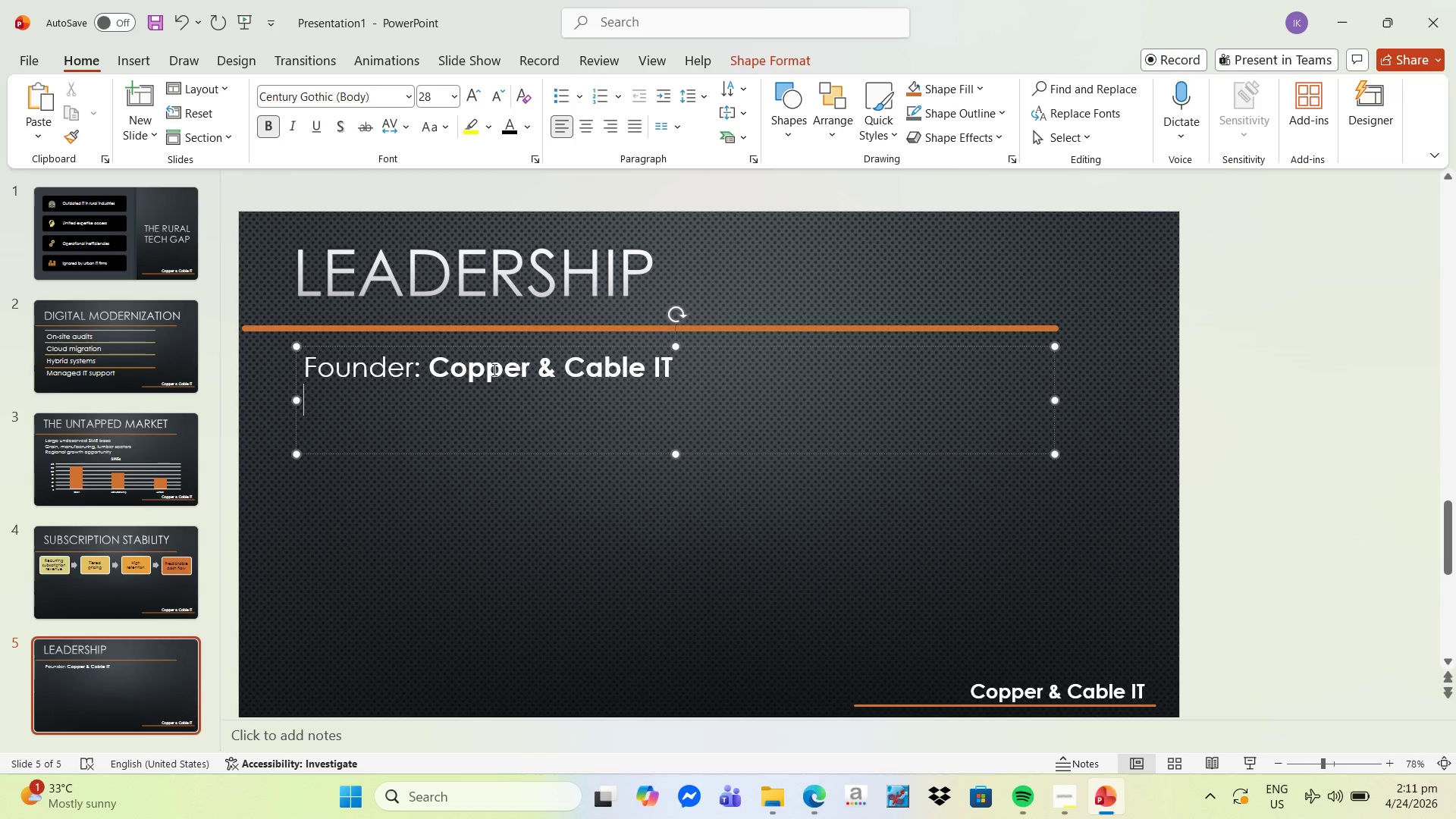 
left_click([400, 373])
 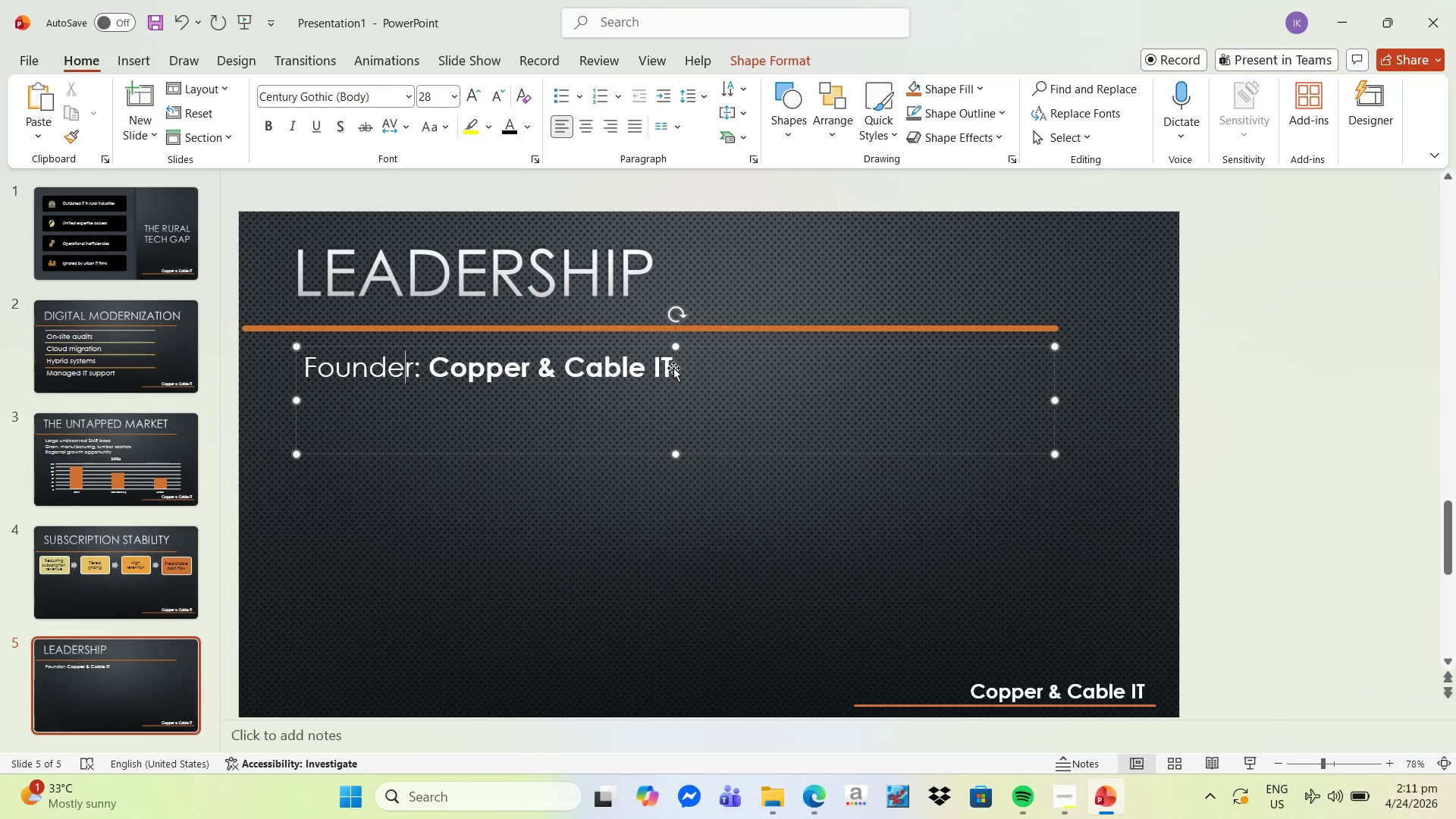 
left_click_drag(start_coordinate=[669, 368], to_coordinate=[486, 370])
 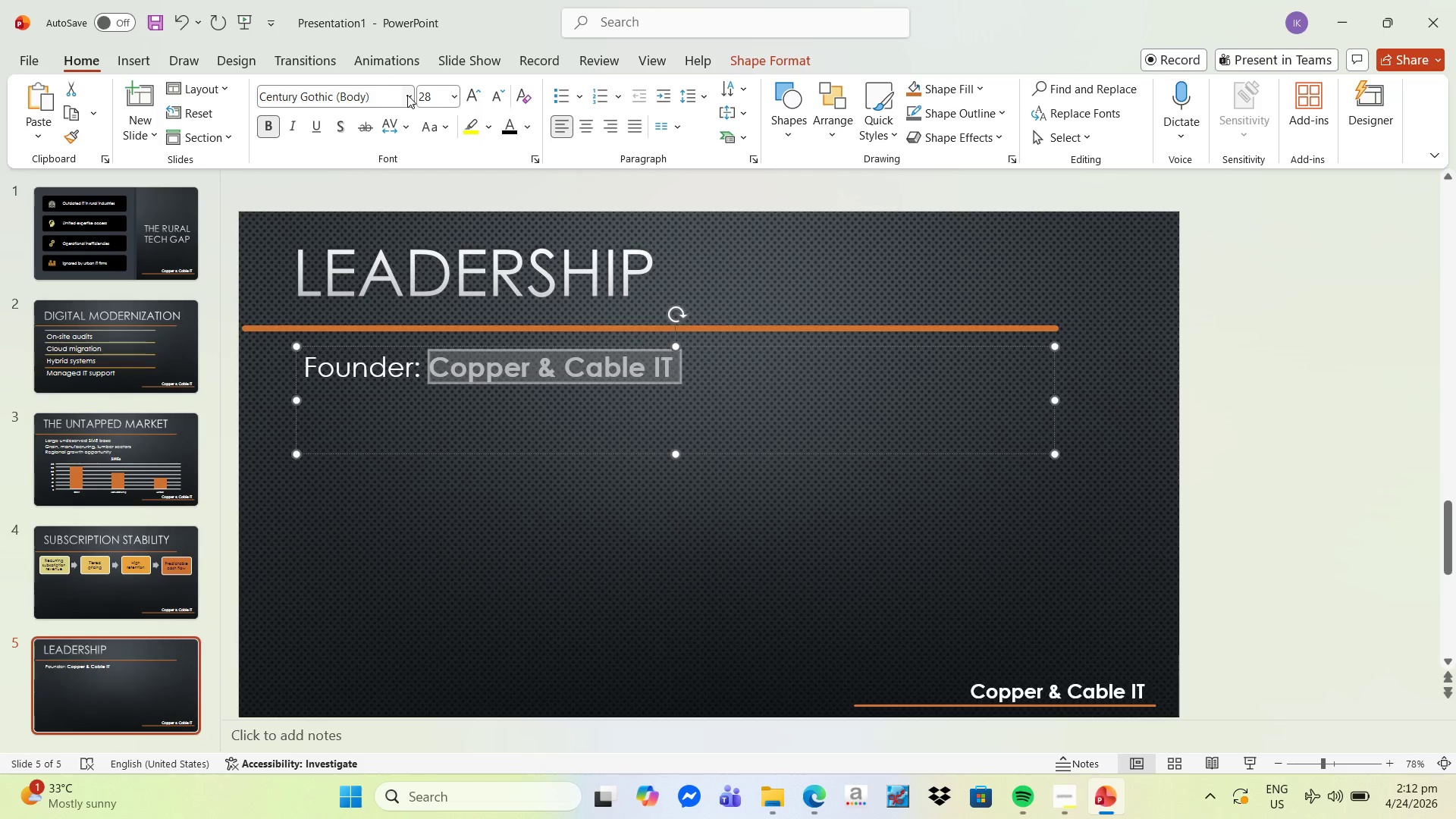 
left_click([407, 95])
 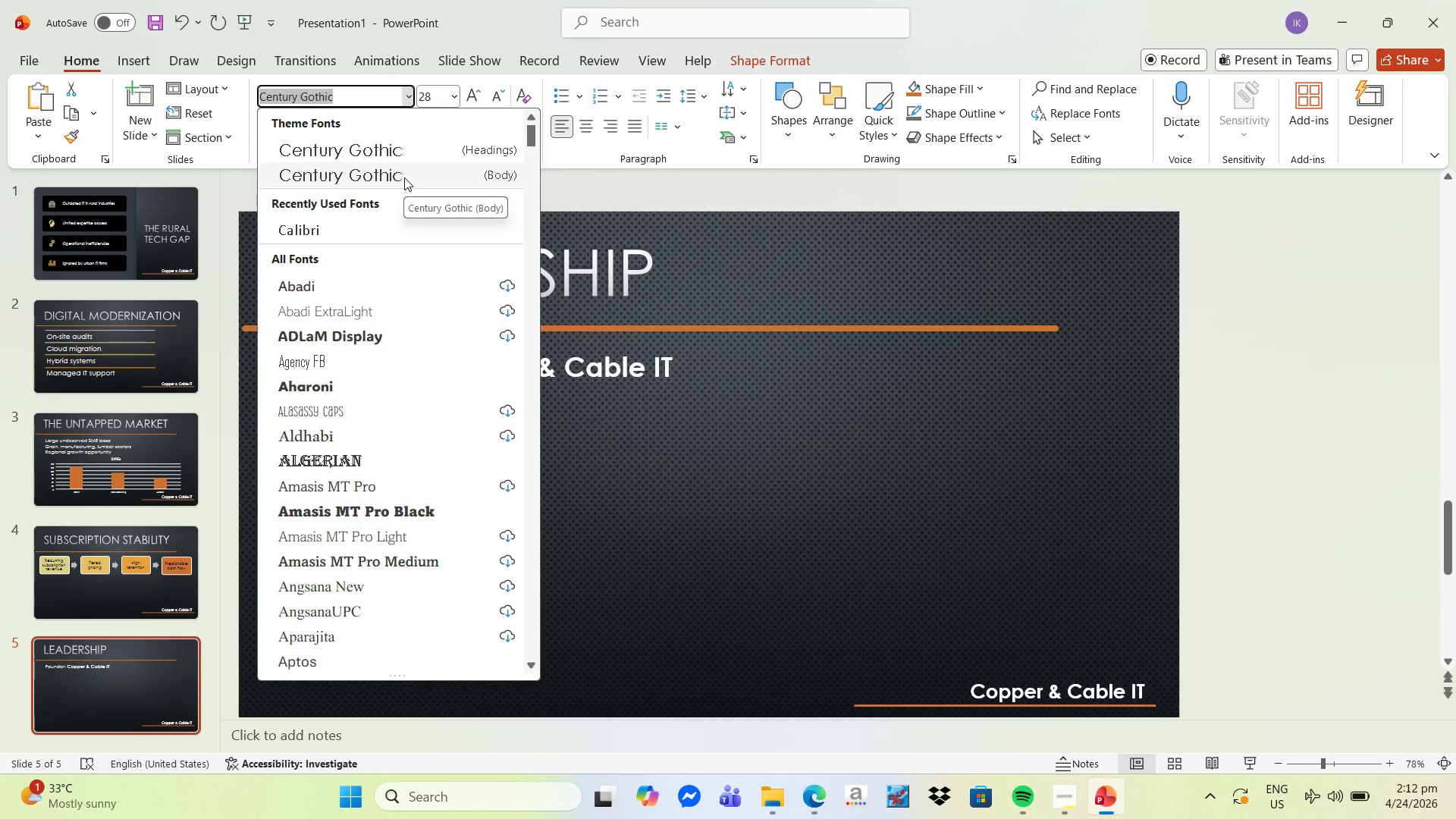 
left_click([406, 176])
 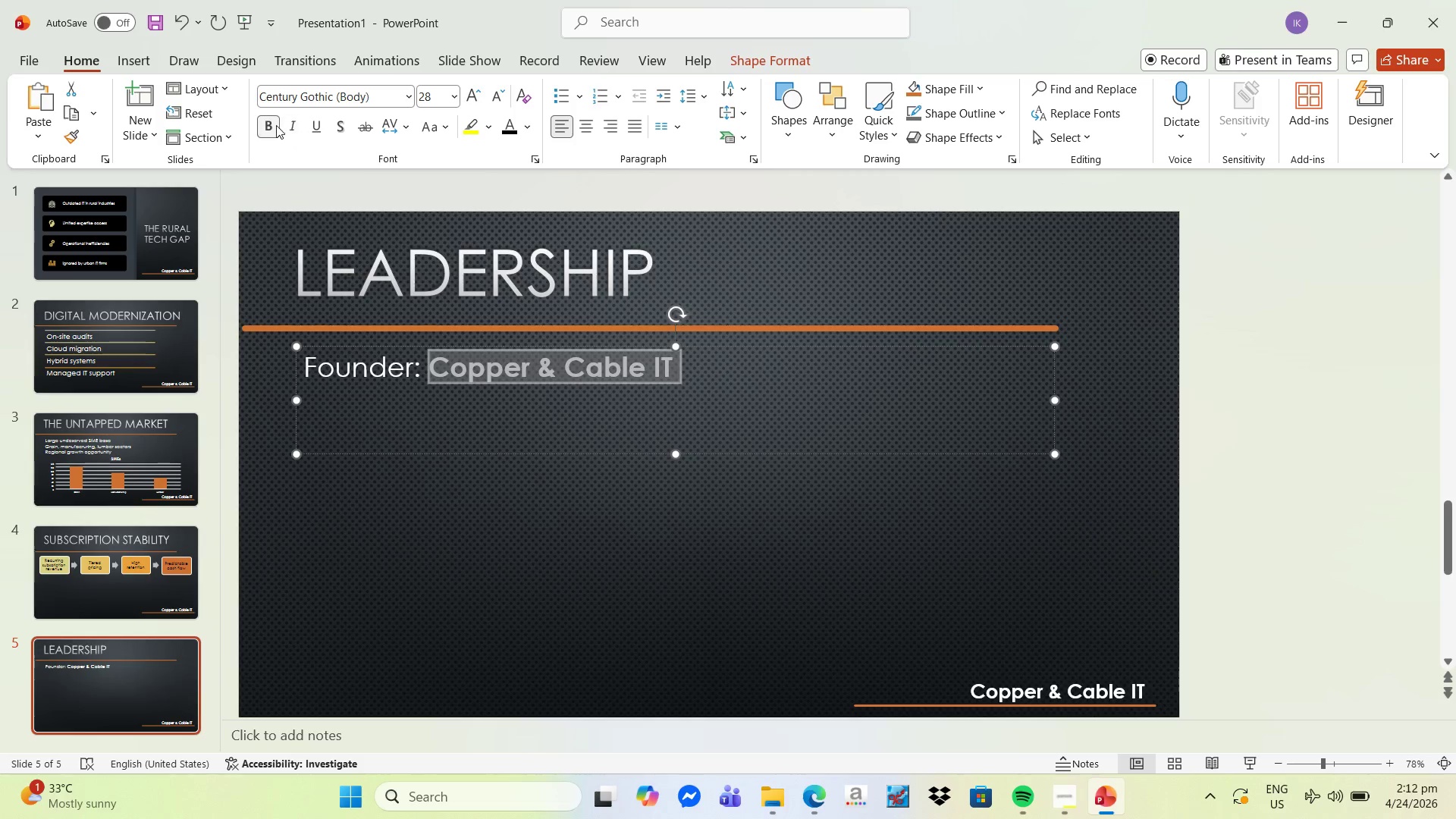 
left_click([276, 125])
 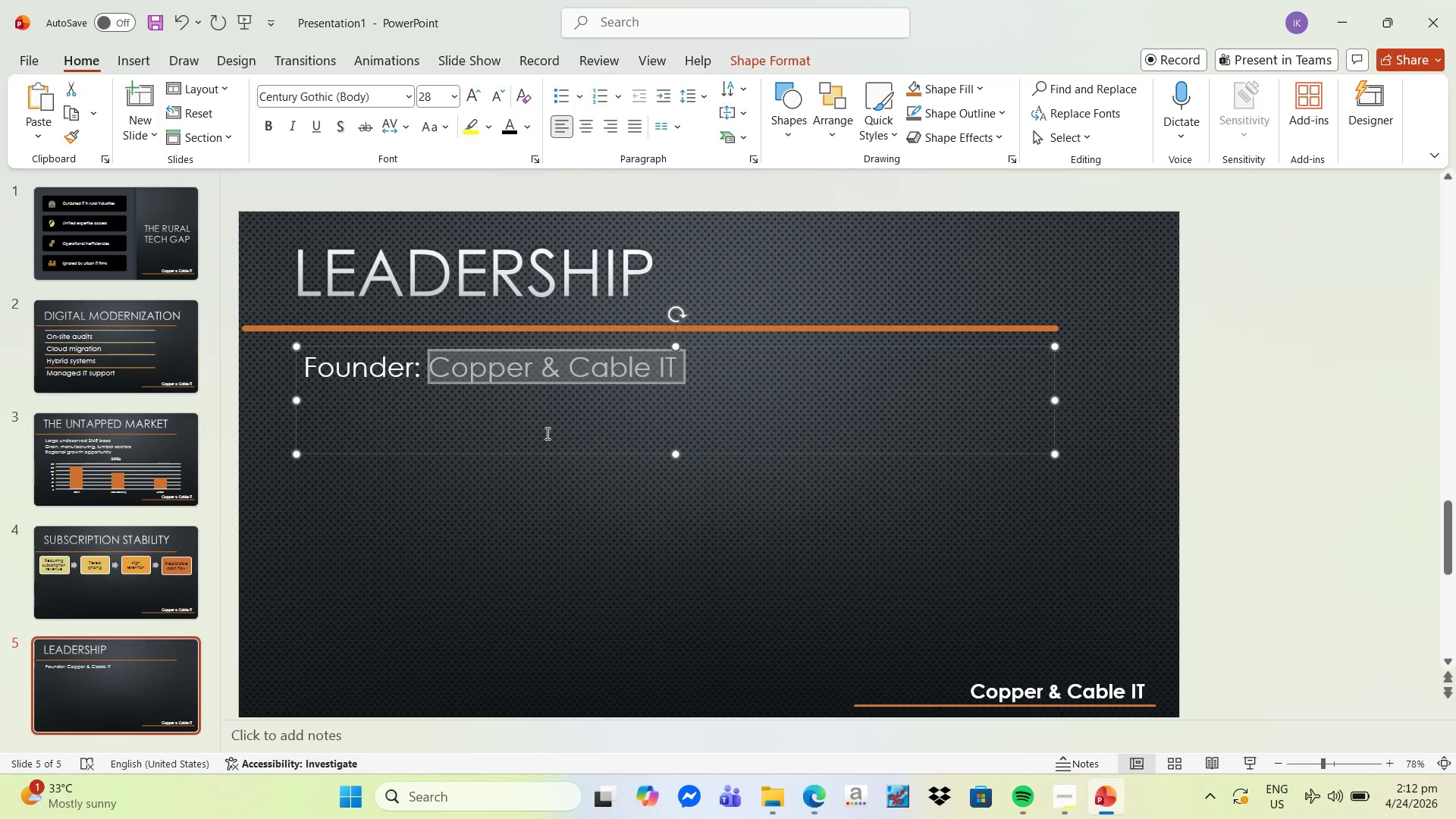 
left_click([546, 432])
 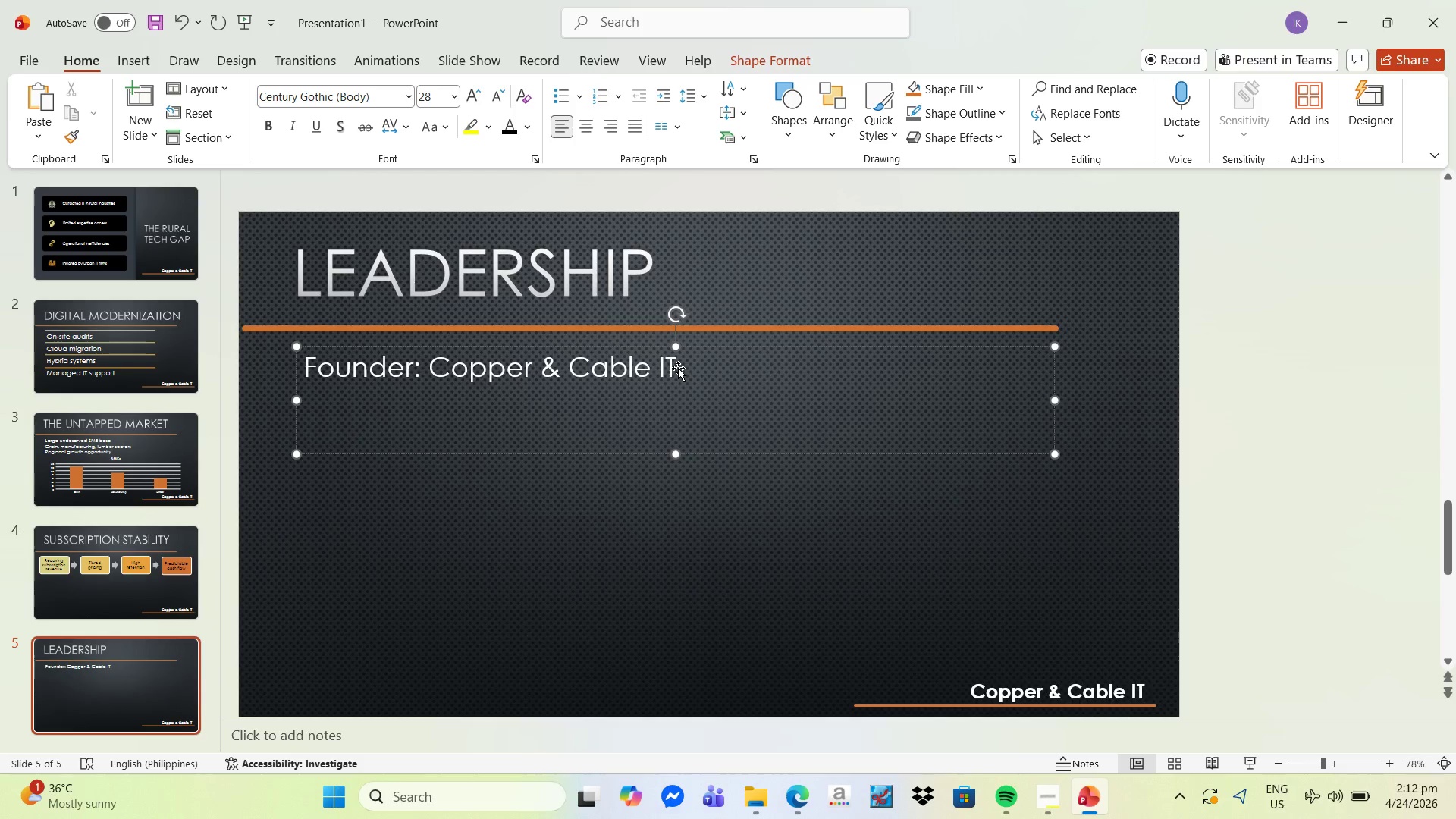 
left_click([675, 366])
 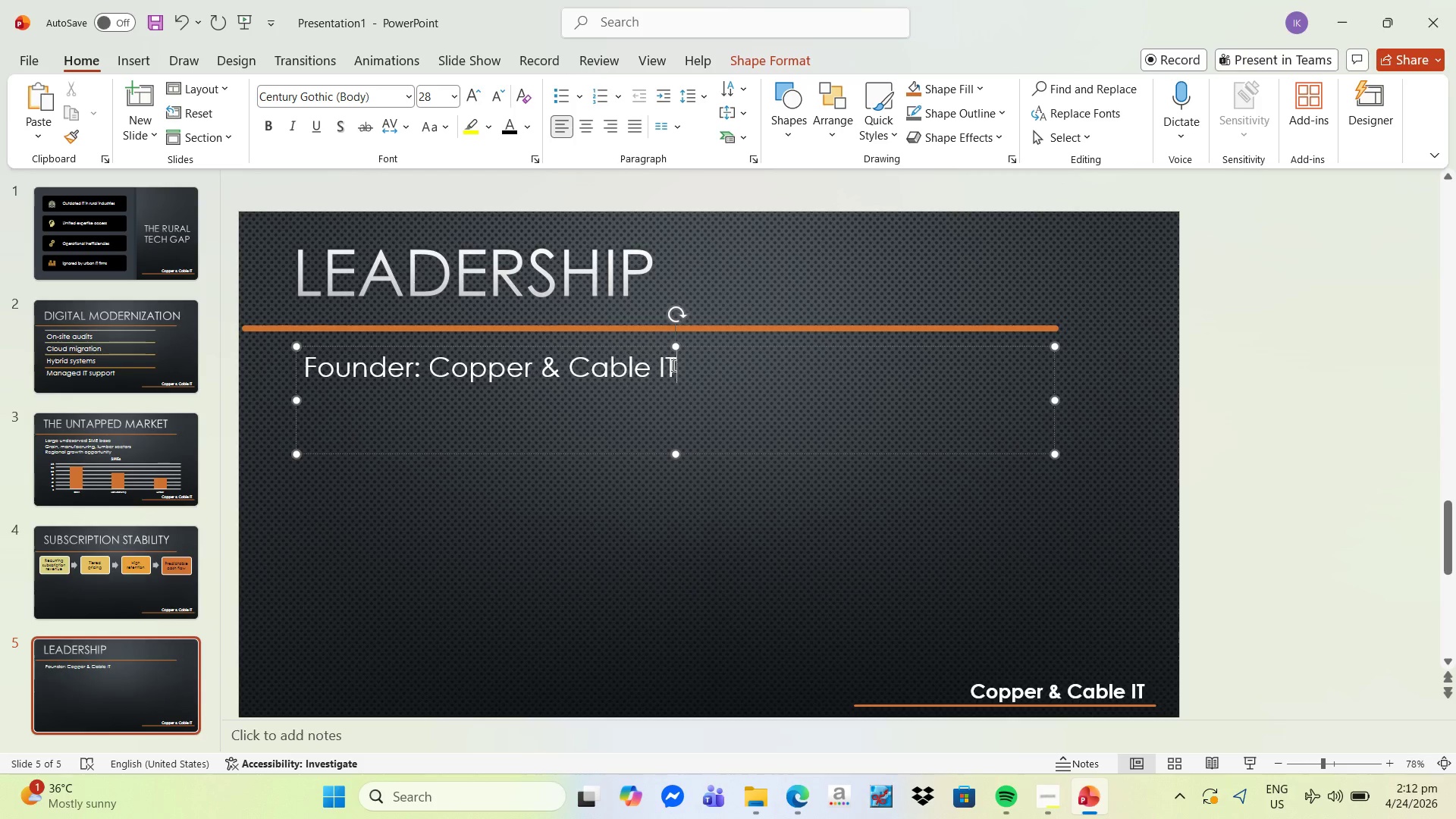 
key(Enter)
 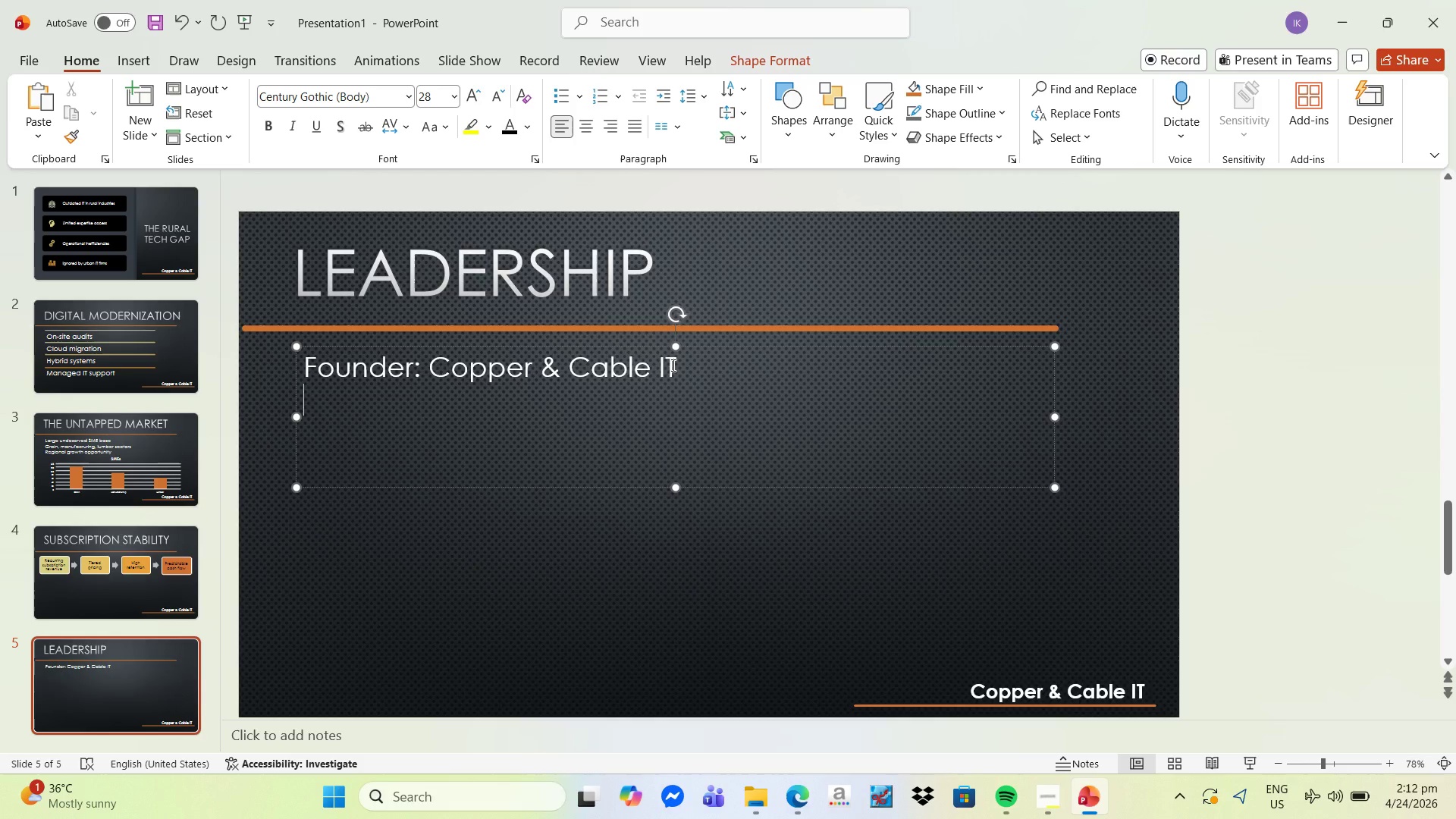 
type(IT & field expertise)
 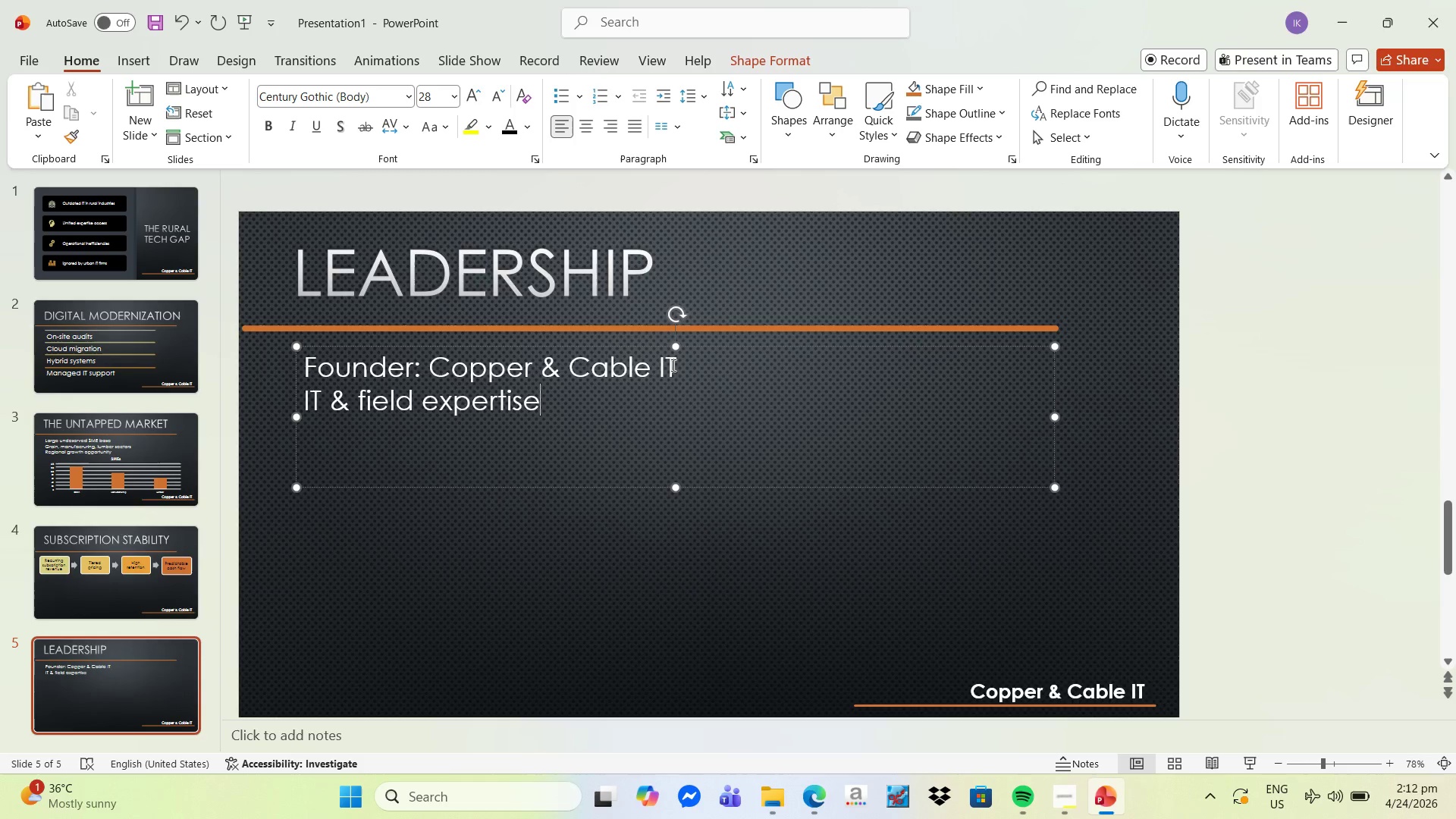 
key(Enter)
 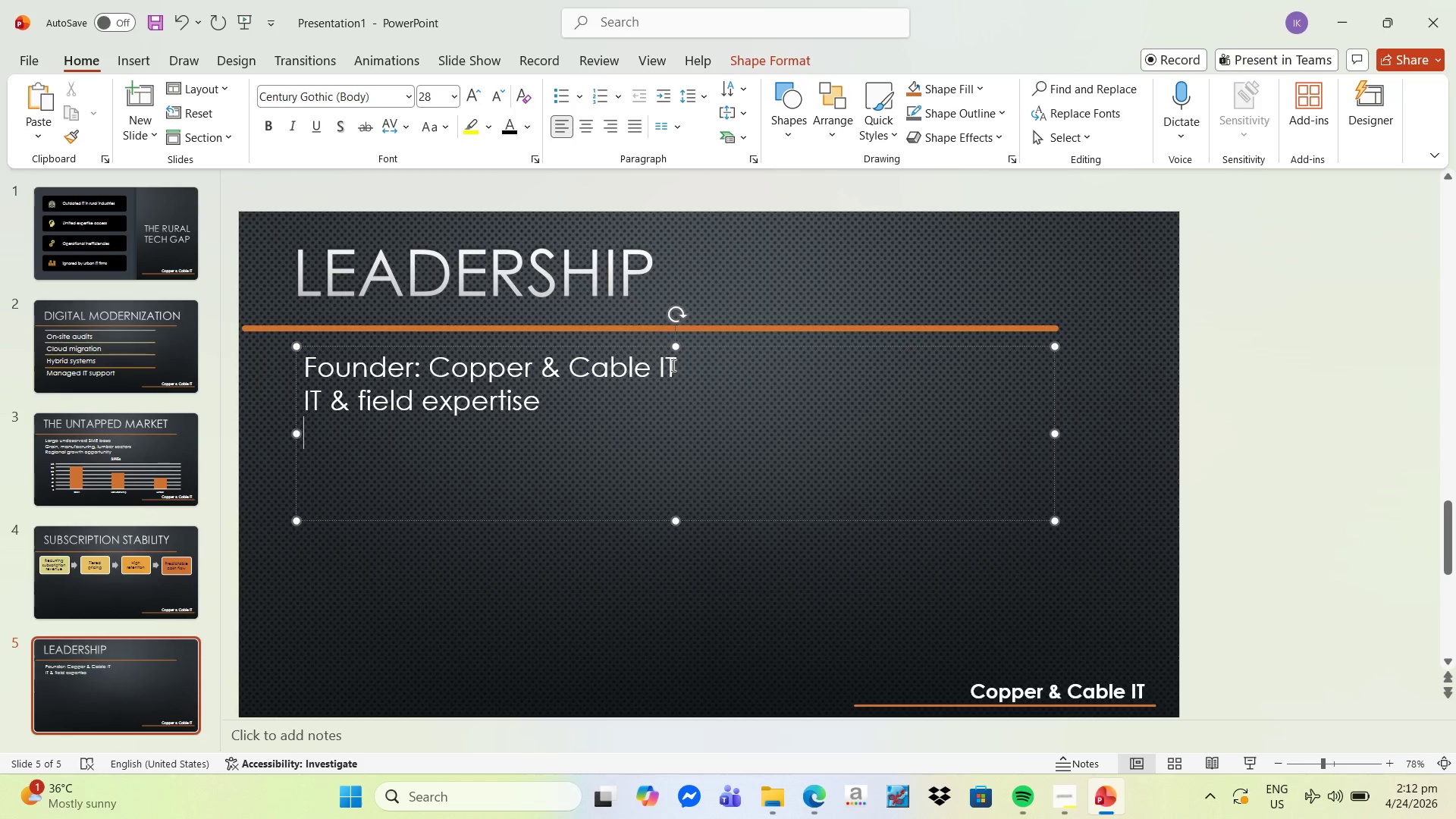 
type(Rural industry focus)
 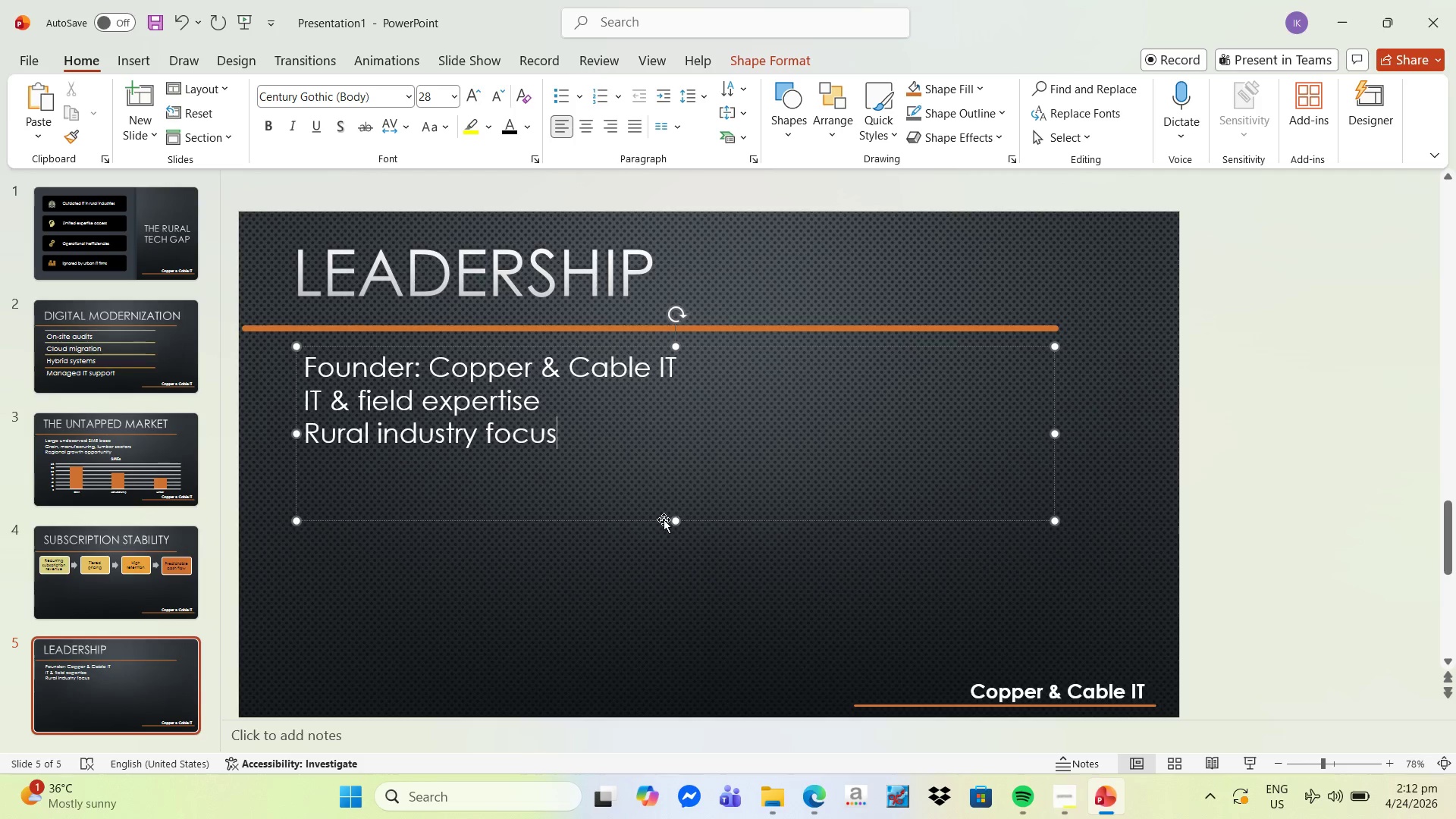 
left_click([623, 608])
 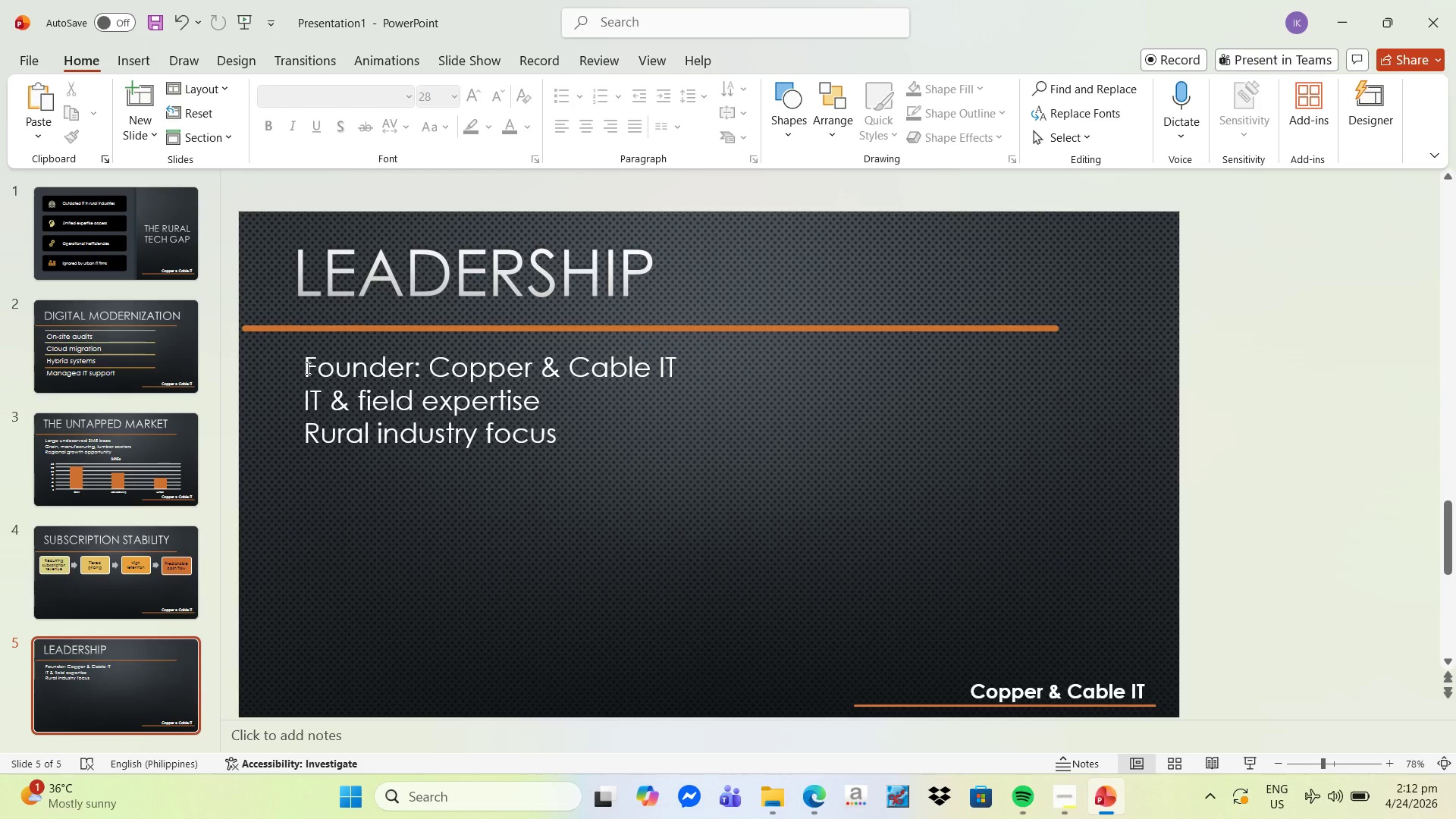 
left_click([307, 366])
 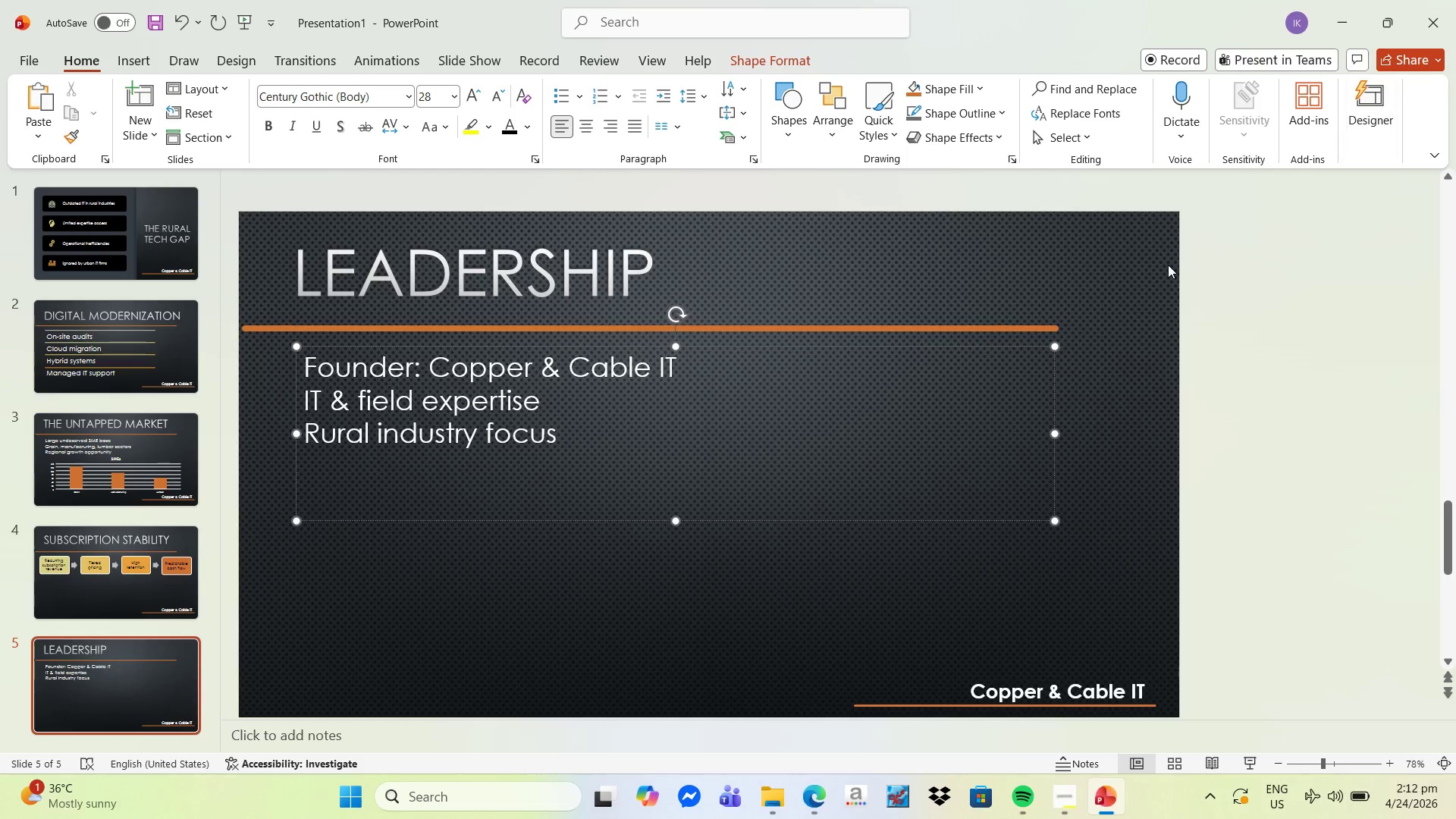 
left_click([1163, 266])
 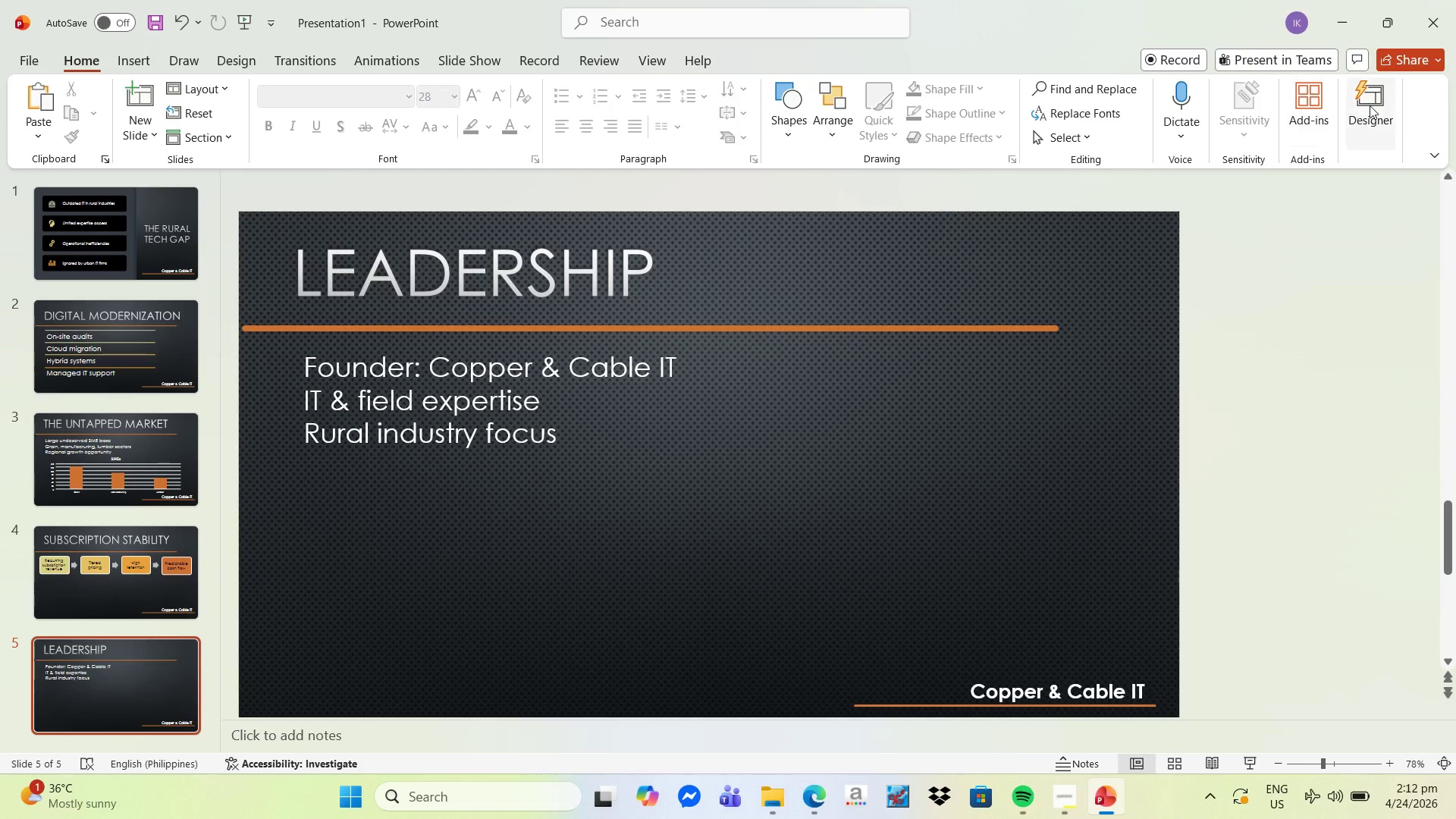 
left_click([1371, 104])
 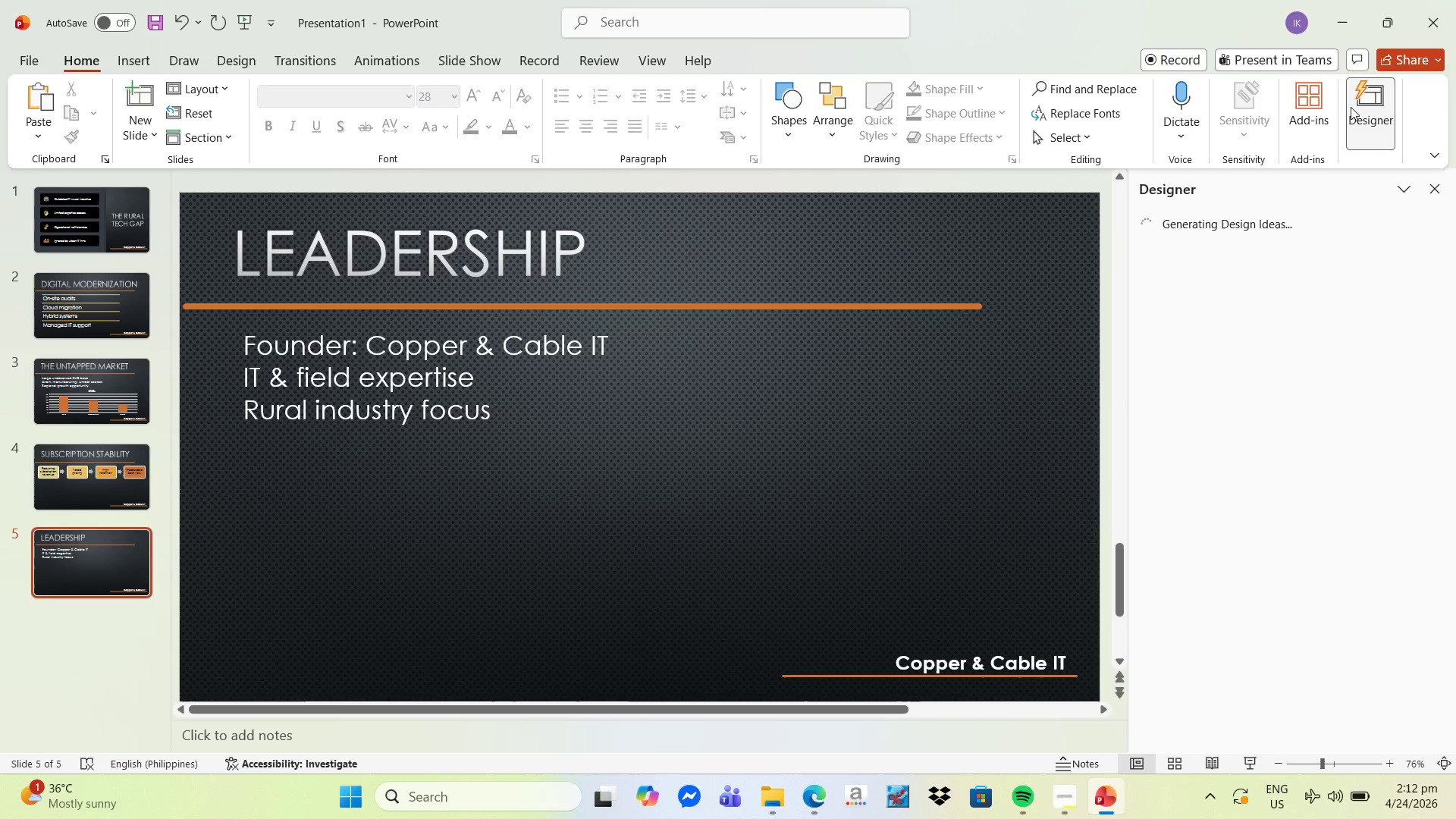 
mouse_move([1326, 125])
 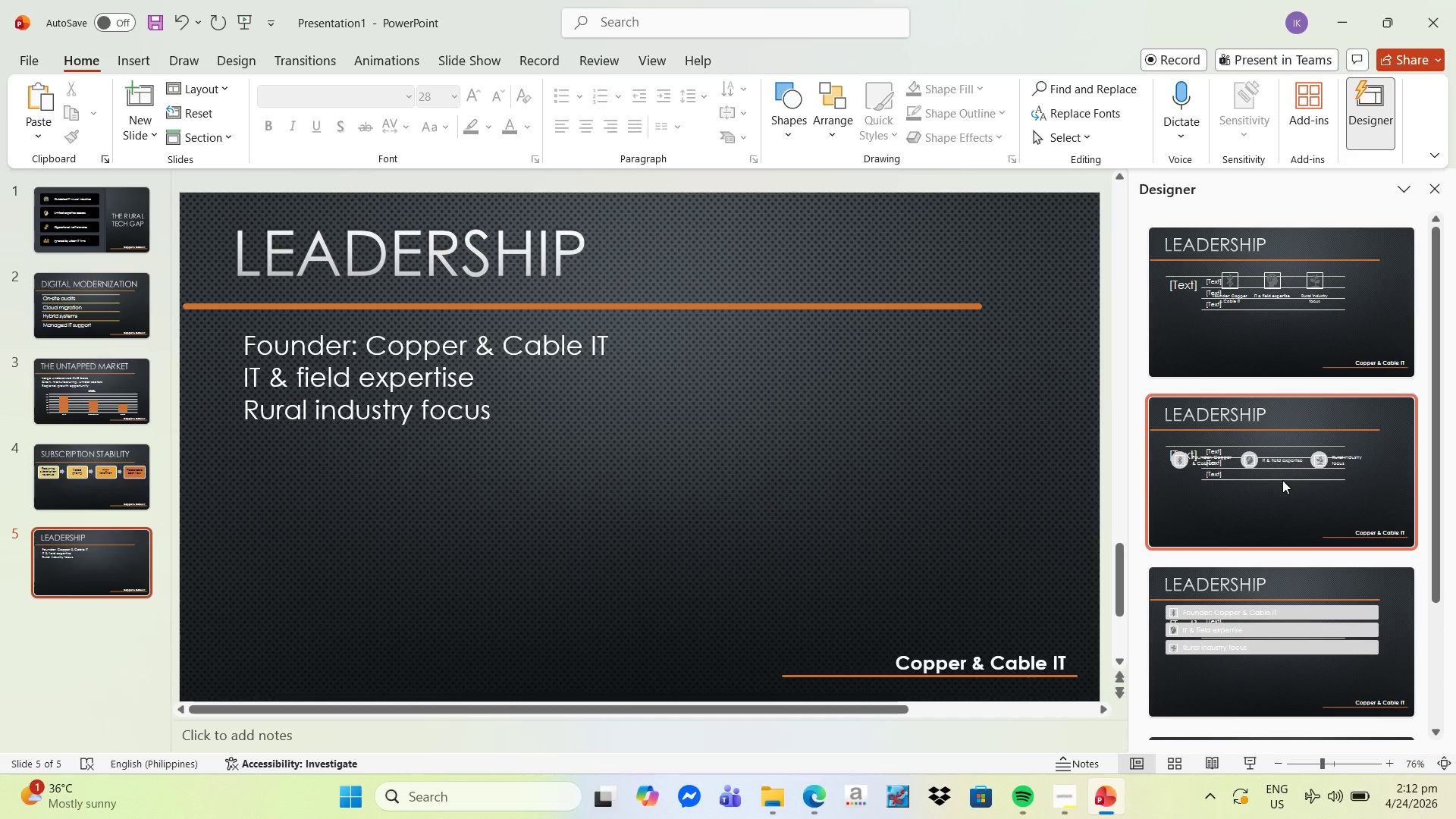 
scroll: coordinate [1293, 484], scroll_direction: down, amount: 8.0
 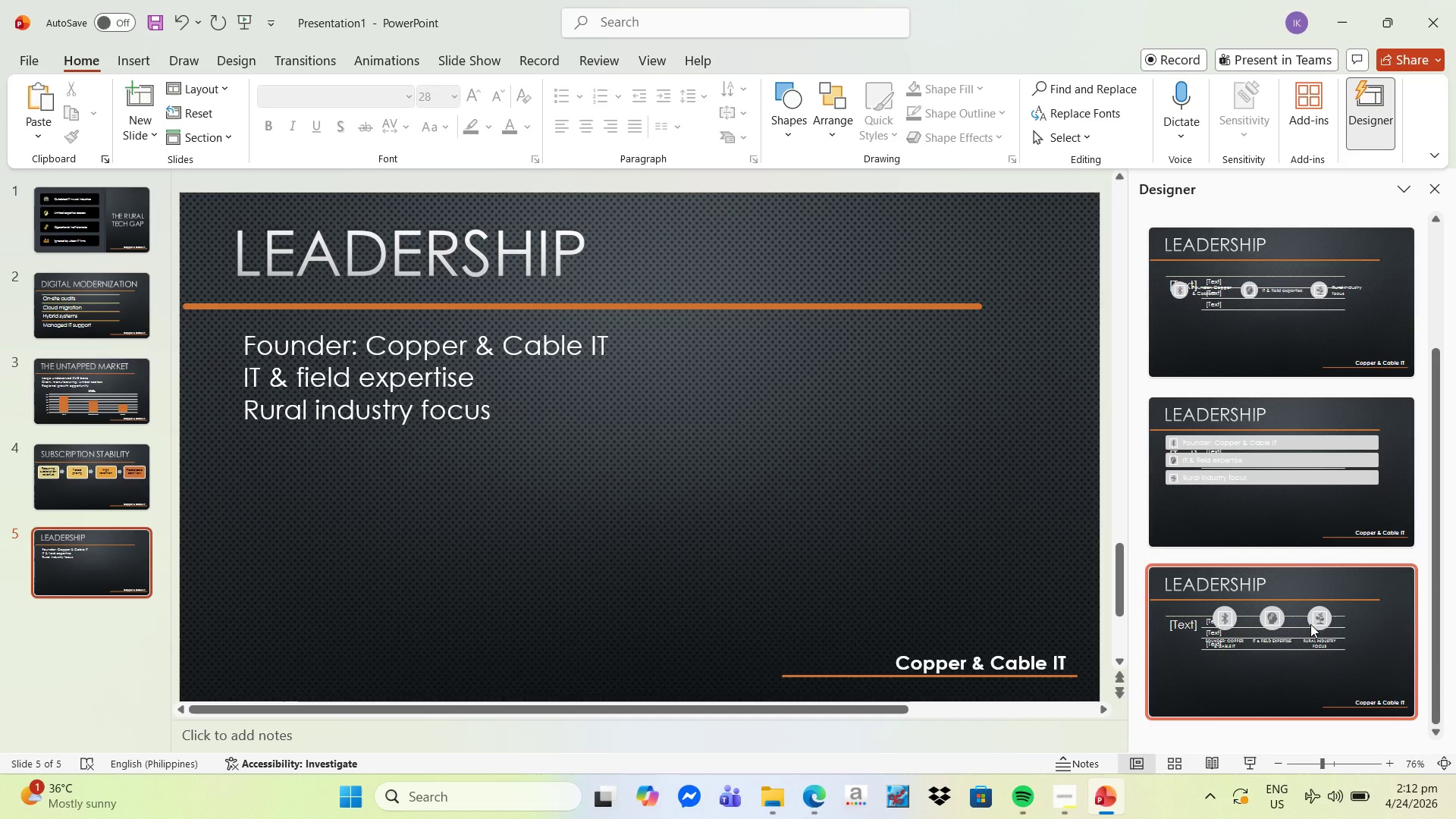 
left_click([1310, 624])
 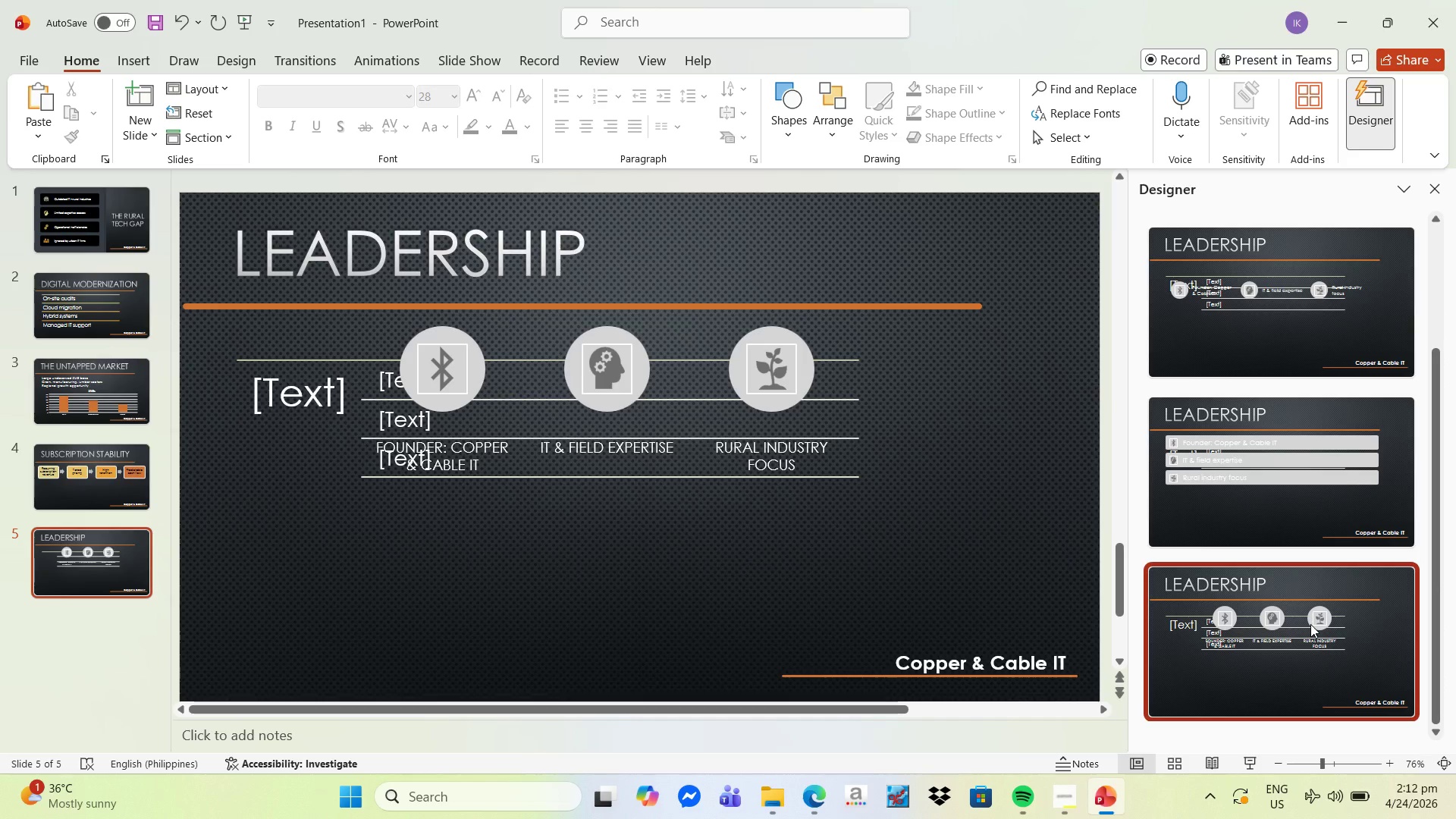 
wait(10.14)
 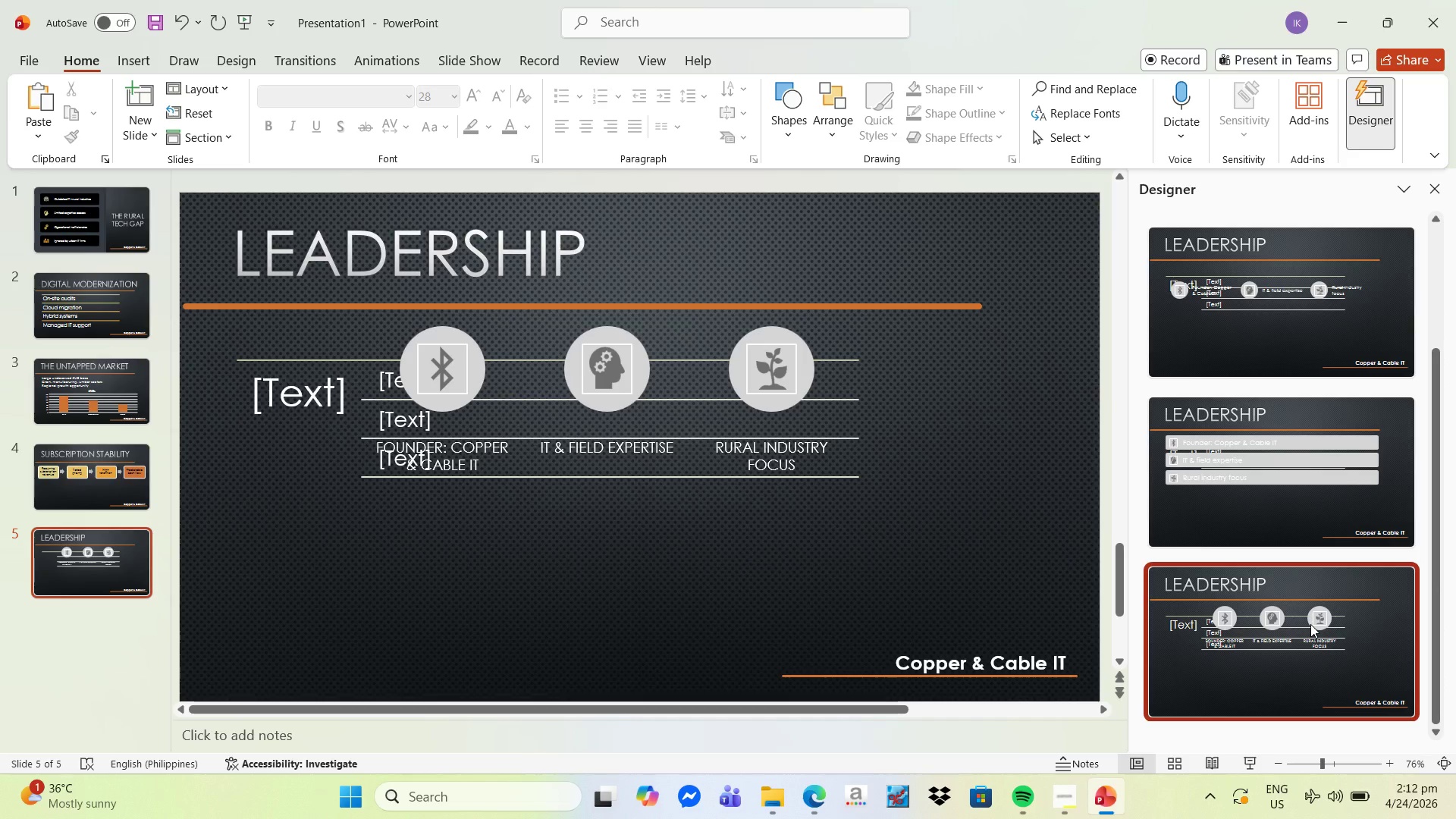 
left_click([1303, 497])
 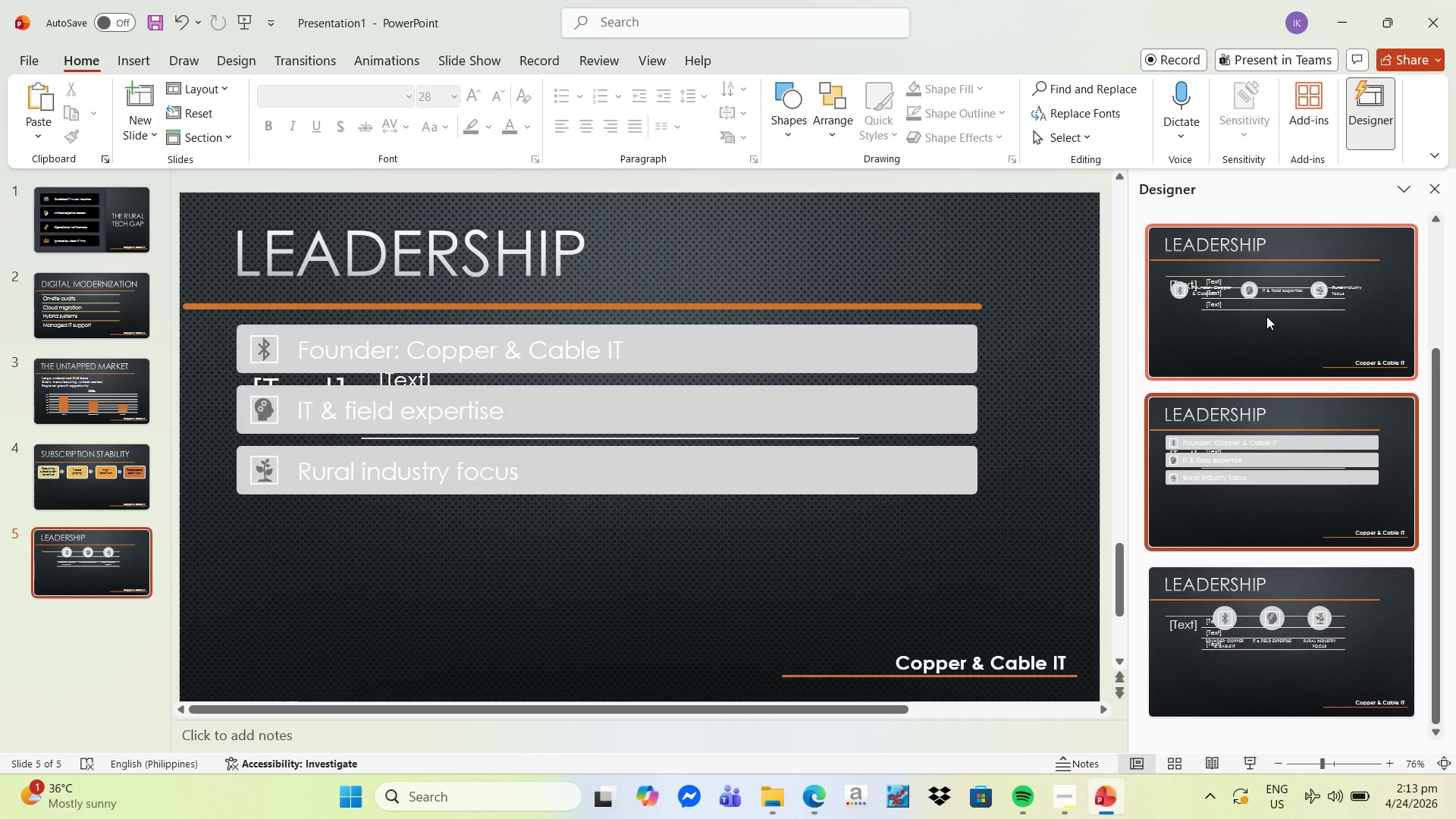 
left_click([1266, 313])
 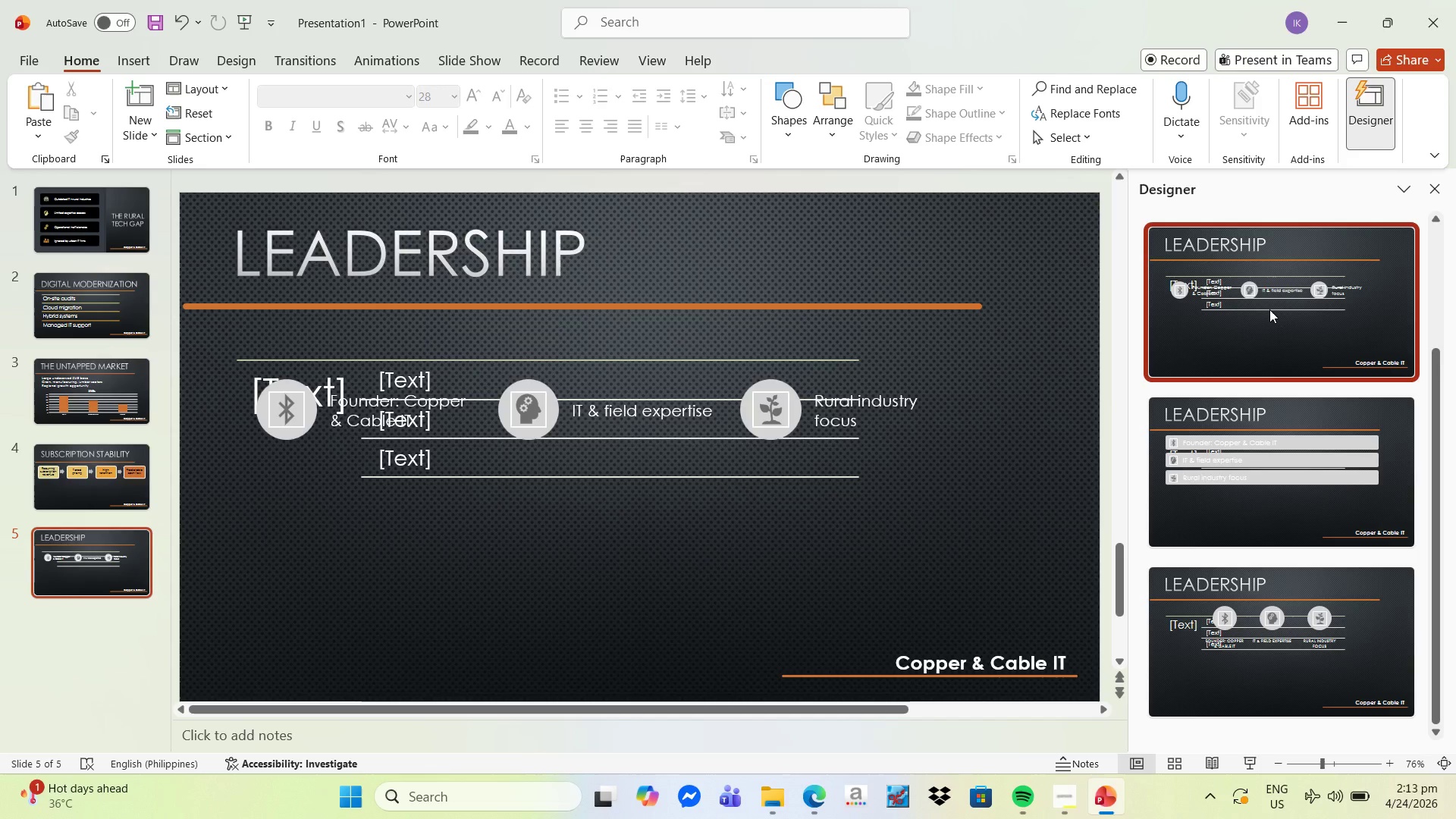 
wait(11.01)
 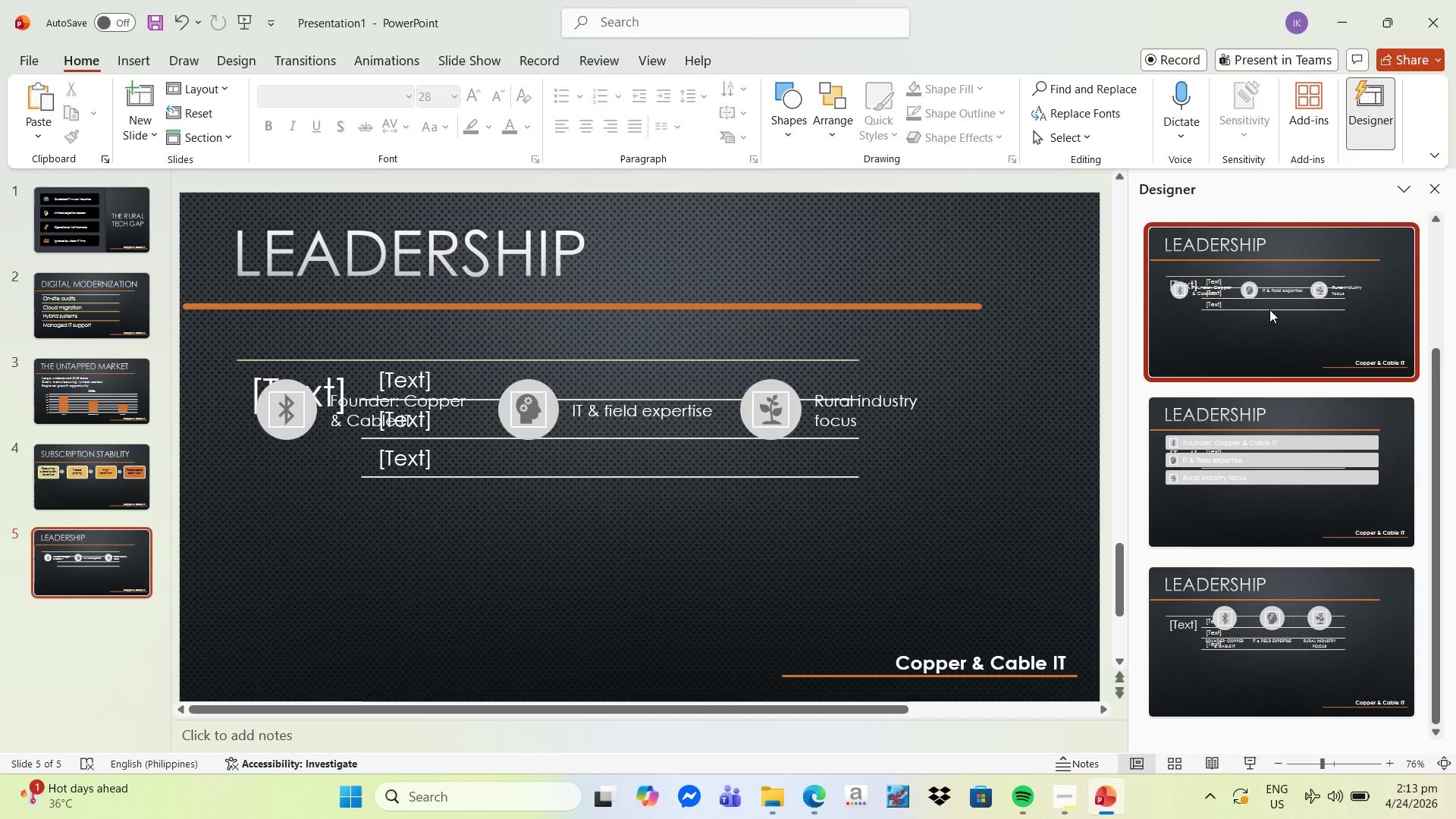 
scroll: coordinate [1225, 325], scroll_direction: up, amount: 4.0
 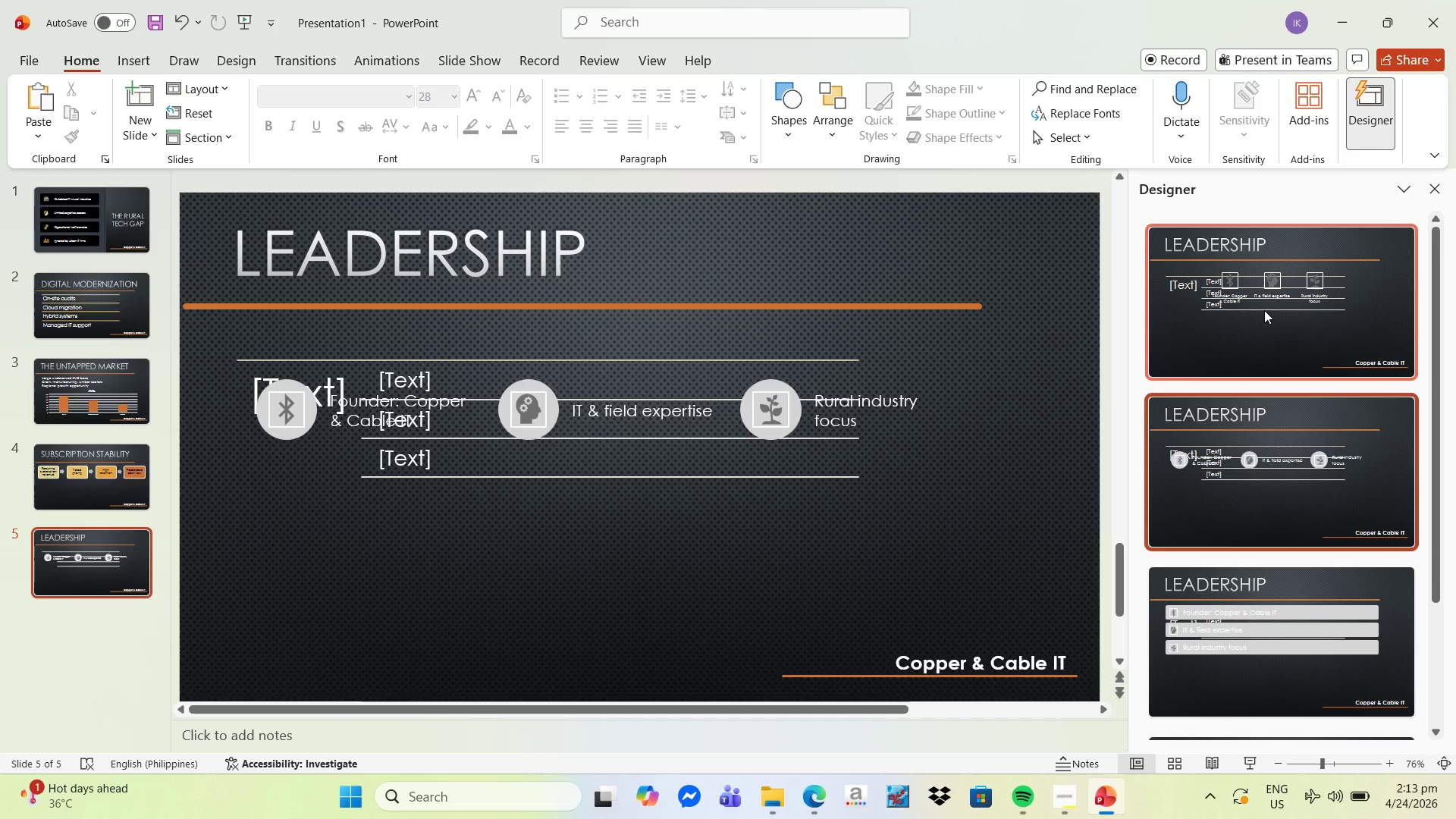 
left_click([1263, 309])
 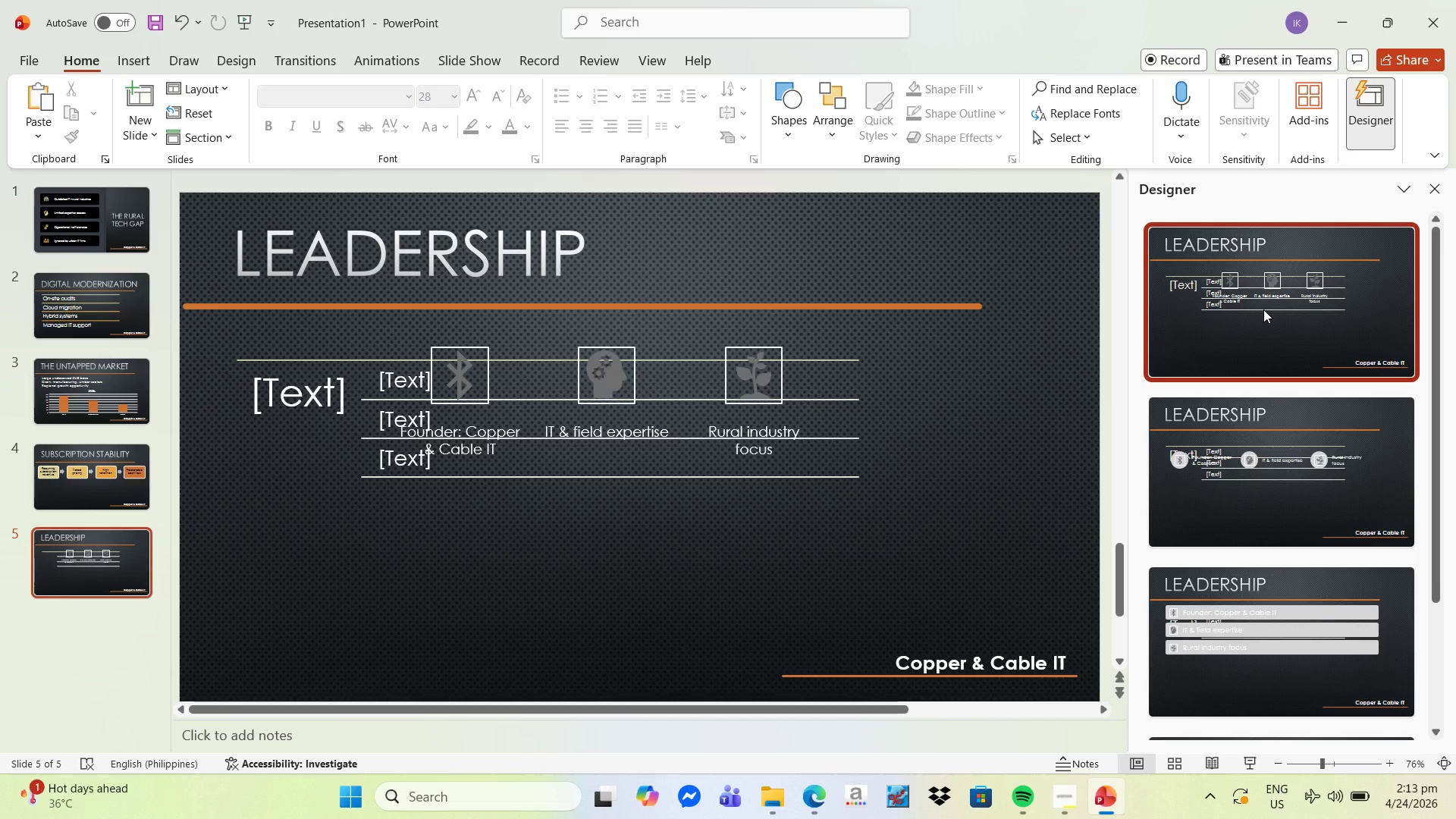 
left_click([1262, 455])
 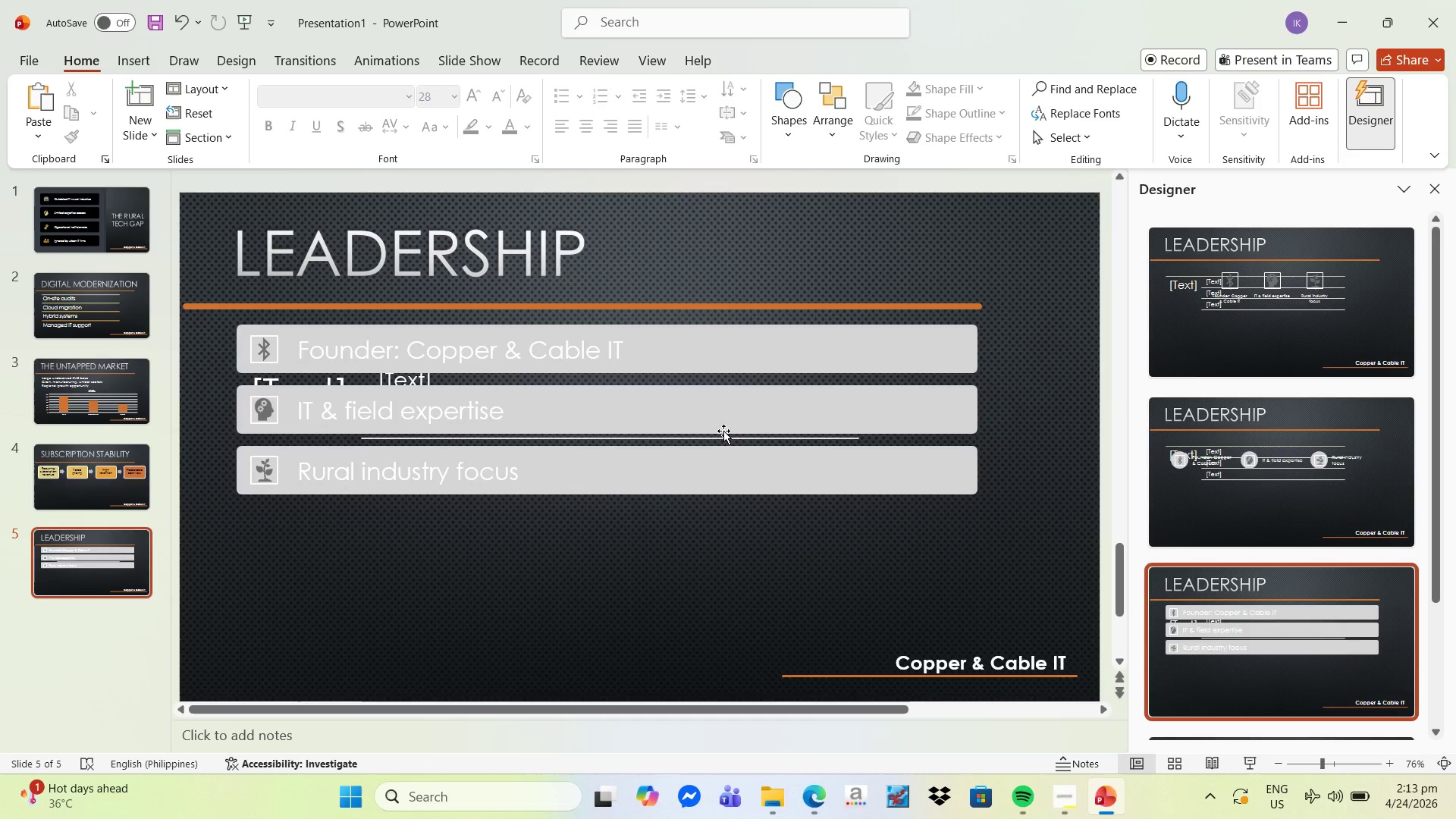 
wait(18.5)
 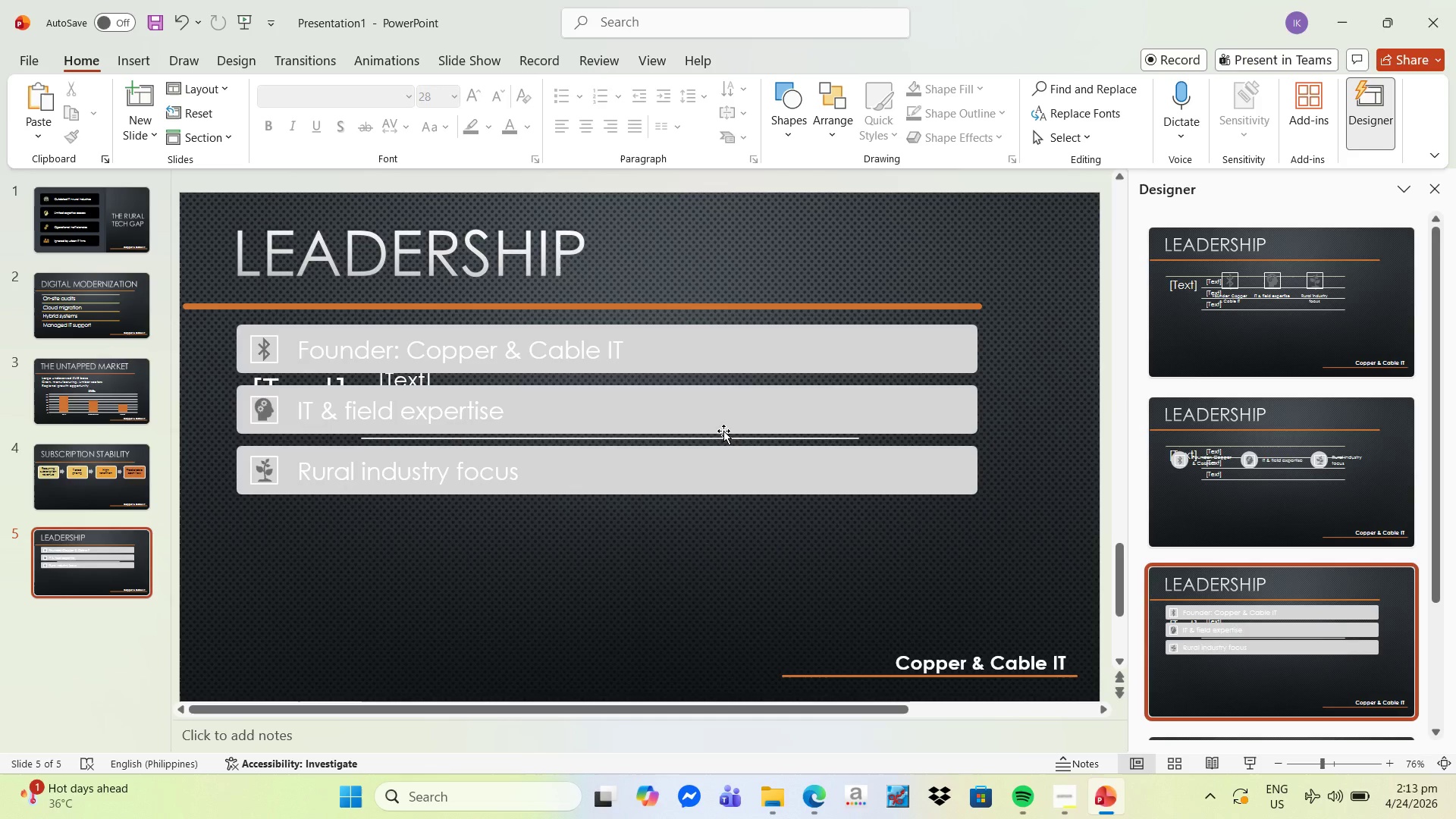 
left_click_drag(start_coordinate=[322, 337], to_coordinate=[327, 376])
 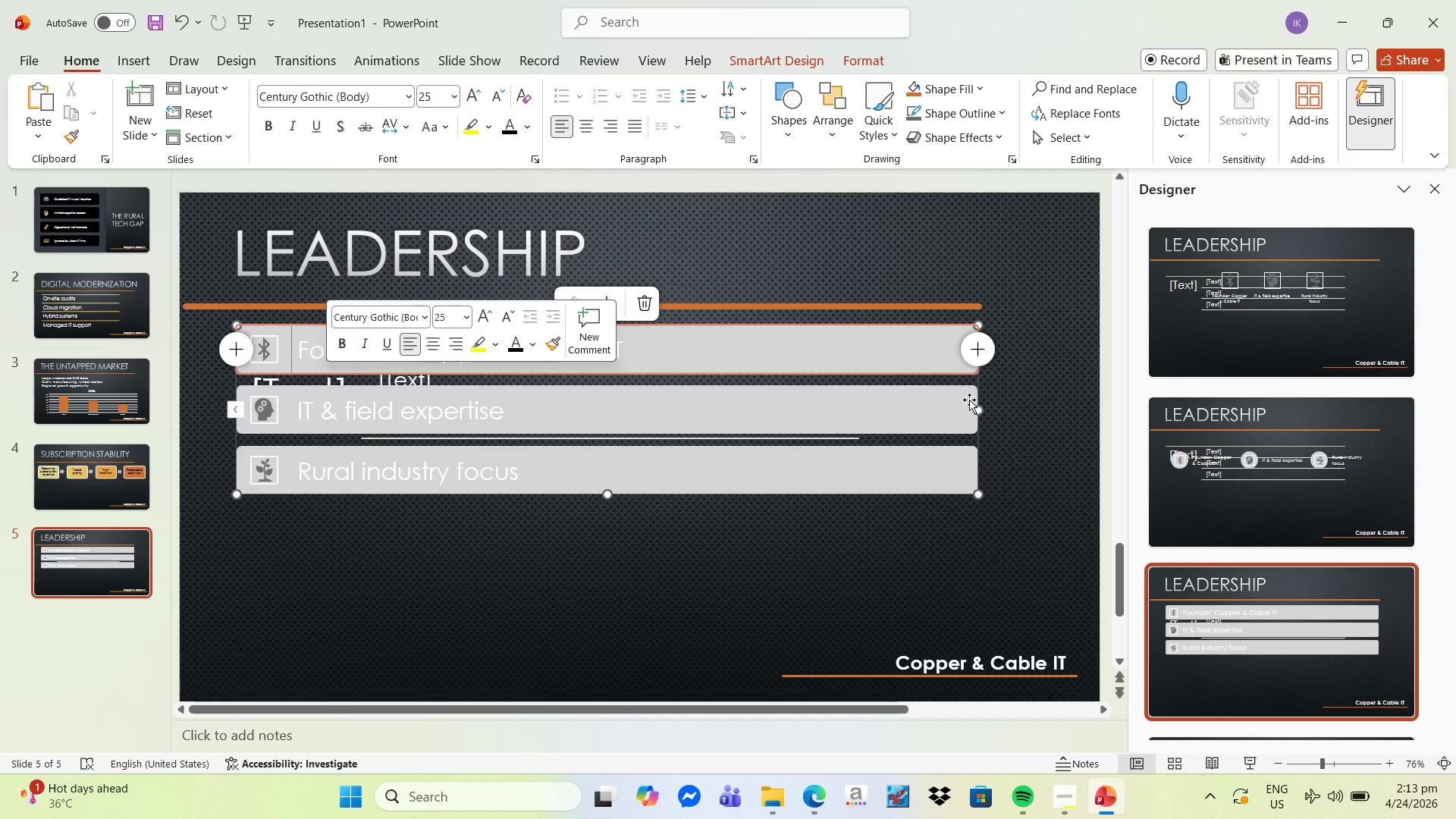 
left_click_drag(start_coordinate=[971, 397], to_coordinate=[963, 444])
 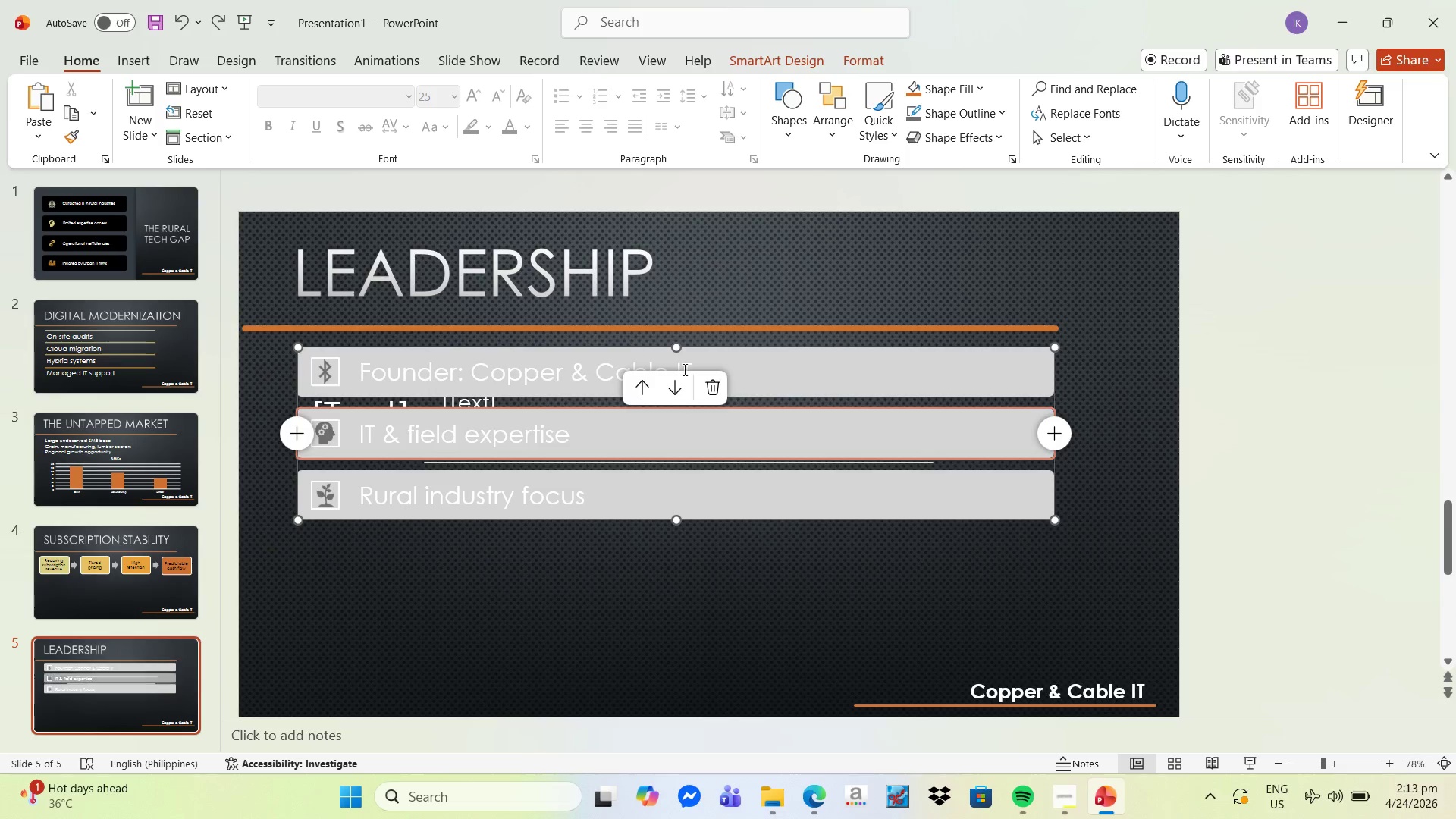 
left_click([1093, 349])
 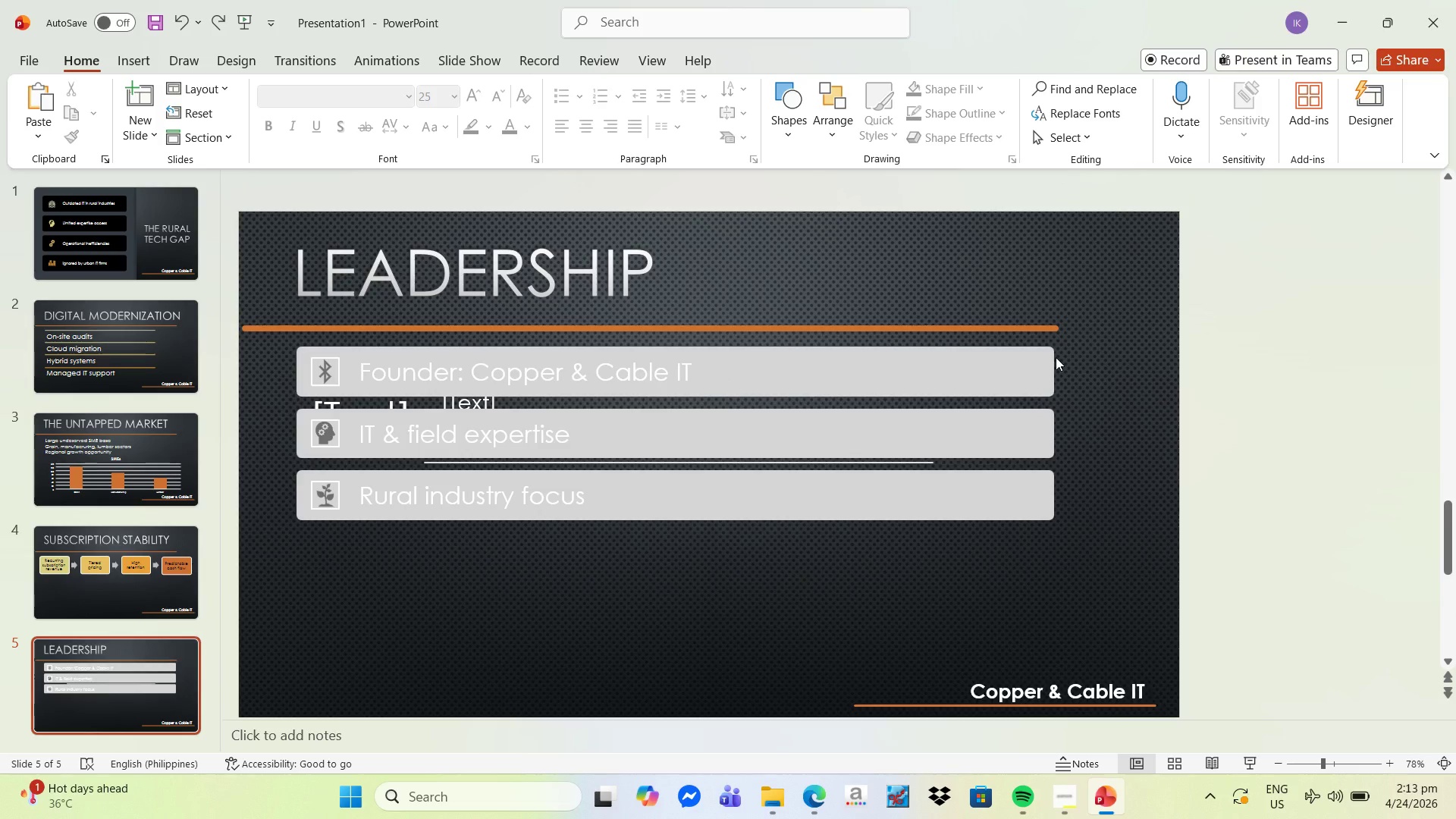 
left_click([1056, 357])
 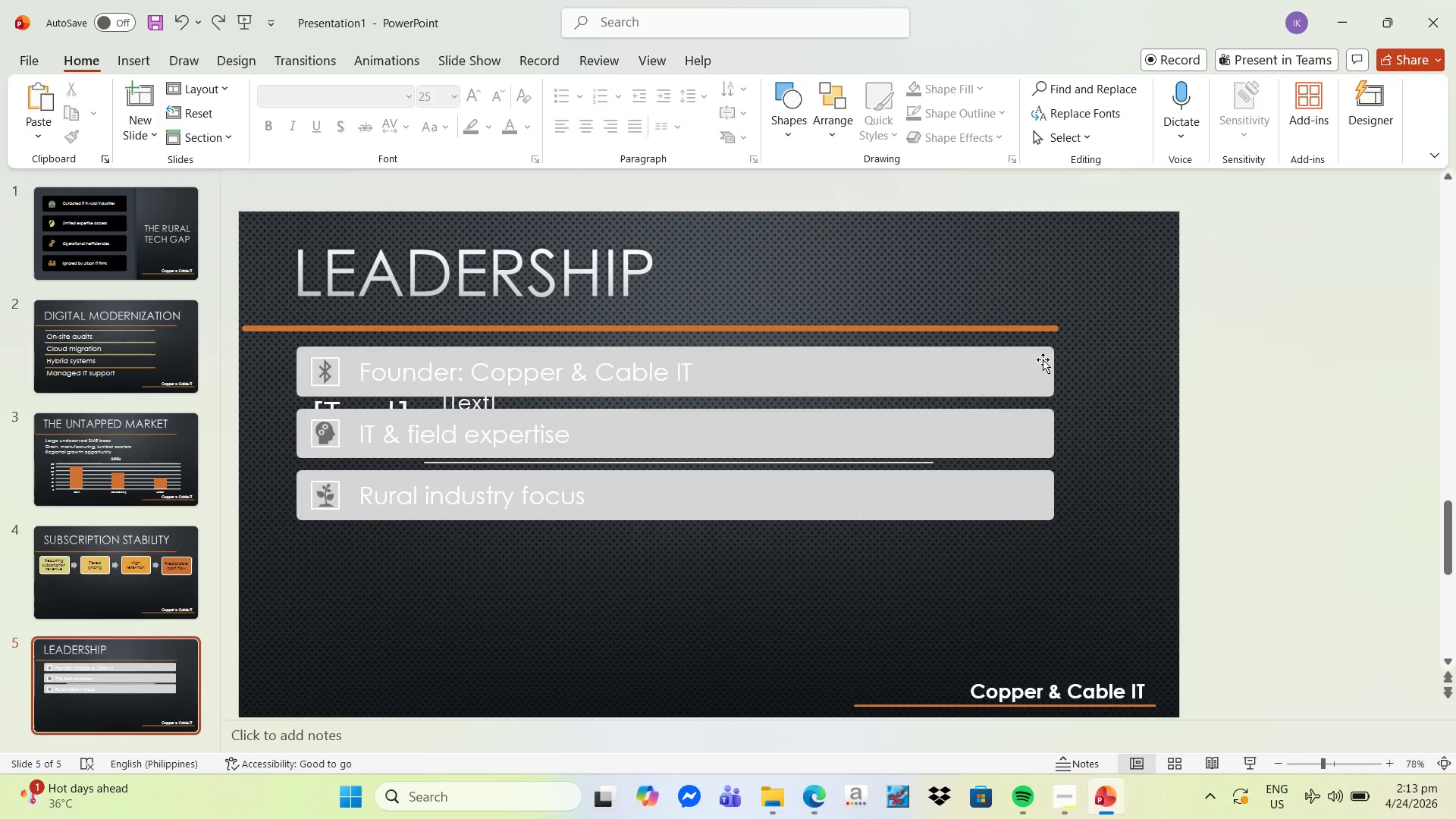 
left_click([1043, 359])
 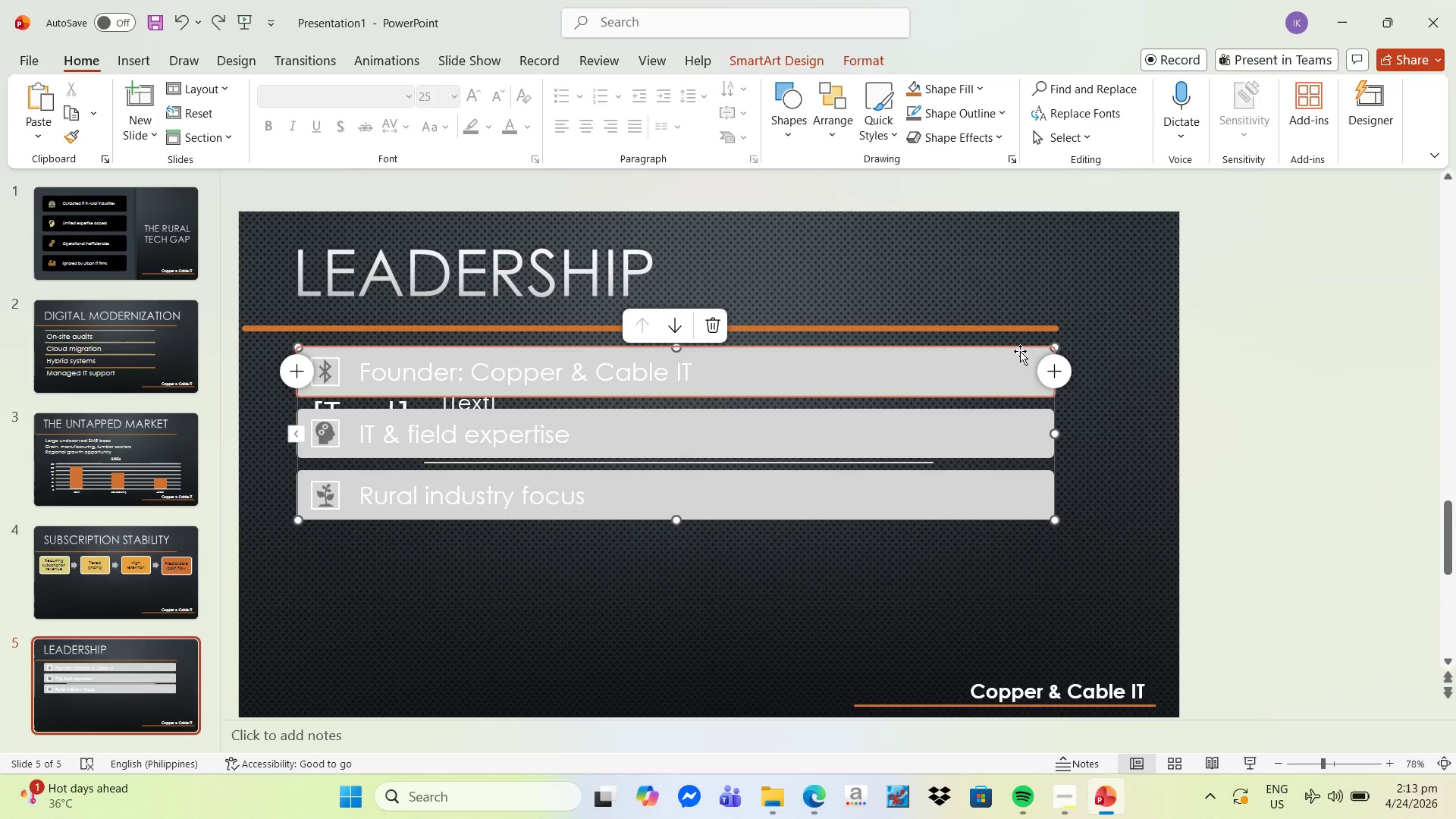 
left_click_drag(start_coordinate=[1021, 351], to_coordinate=[1019, 458])
 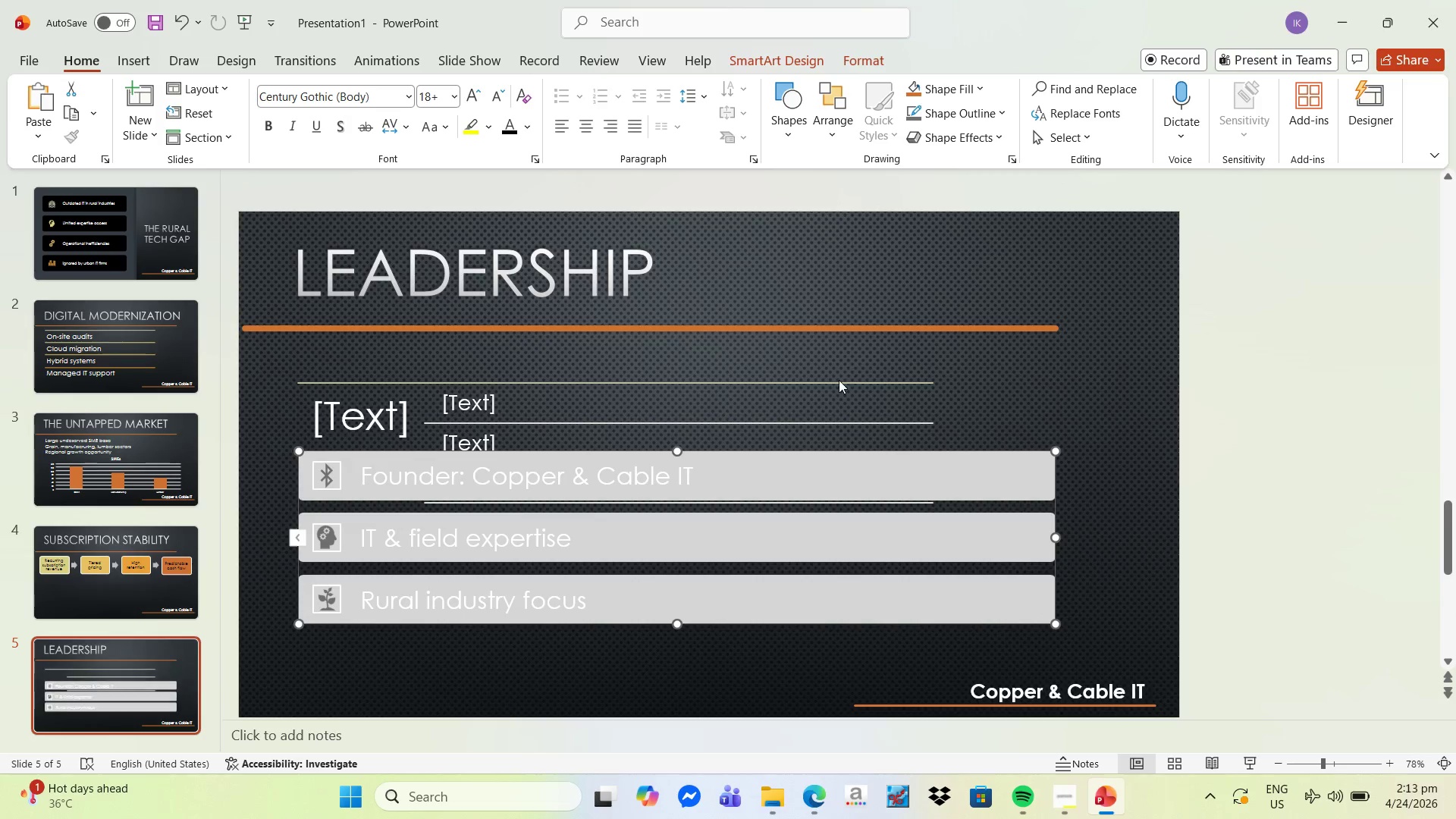 
left_click([839, 380])
 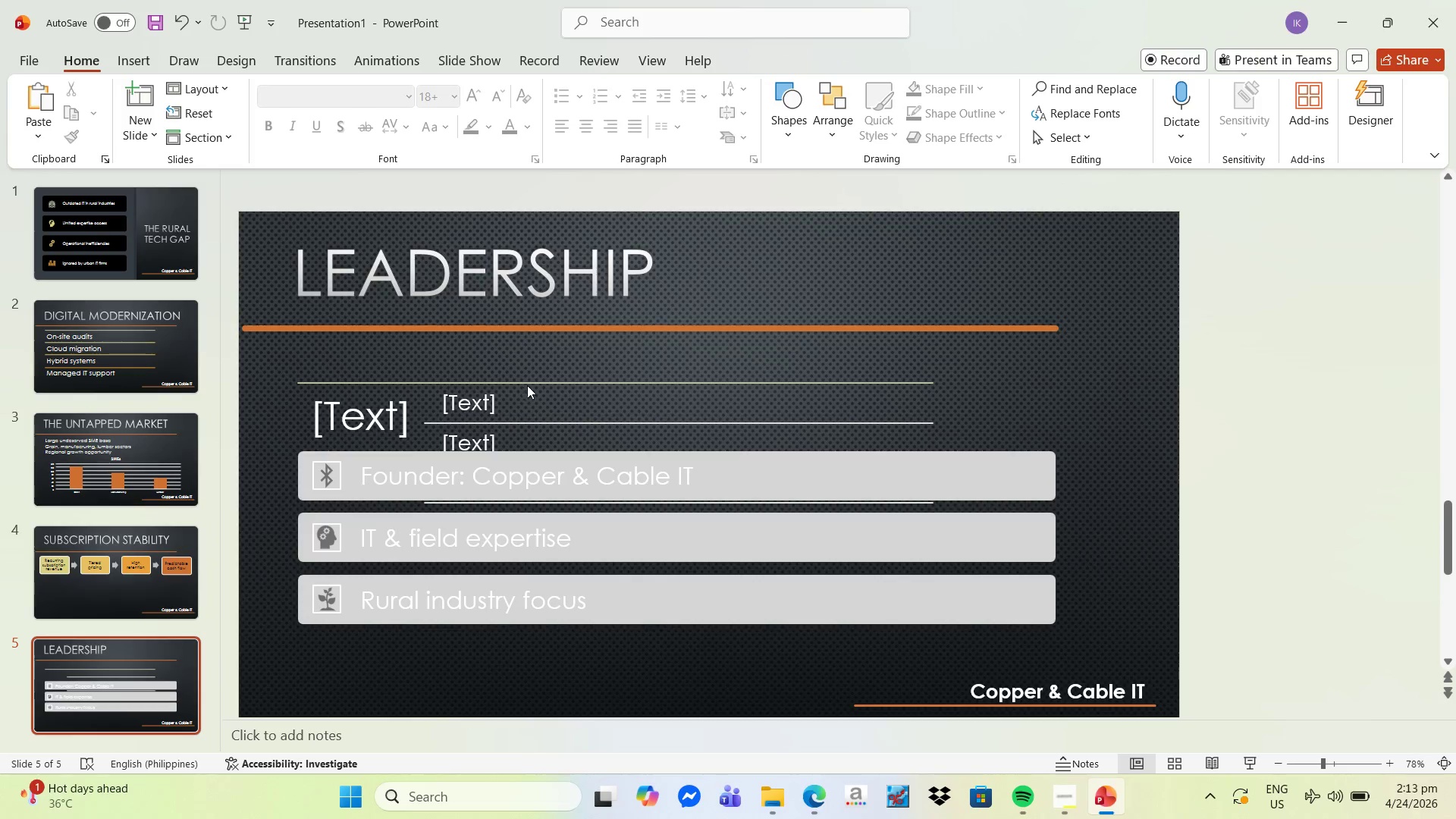 
left_click([535, 380])
 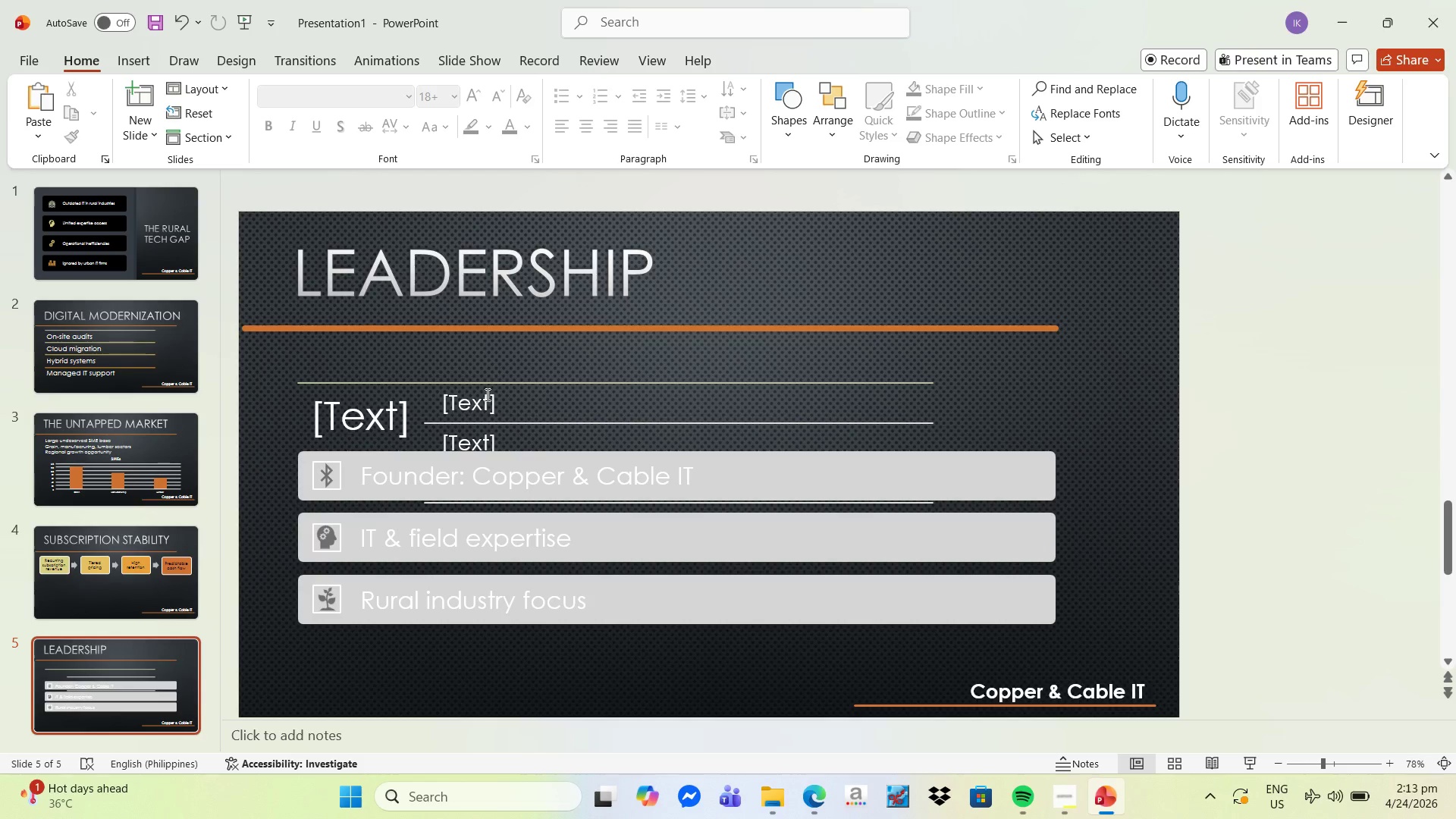 
left_click([486, 394])
 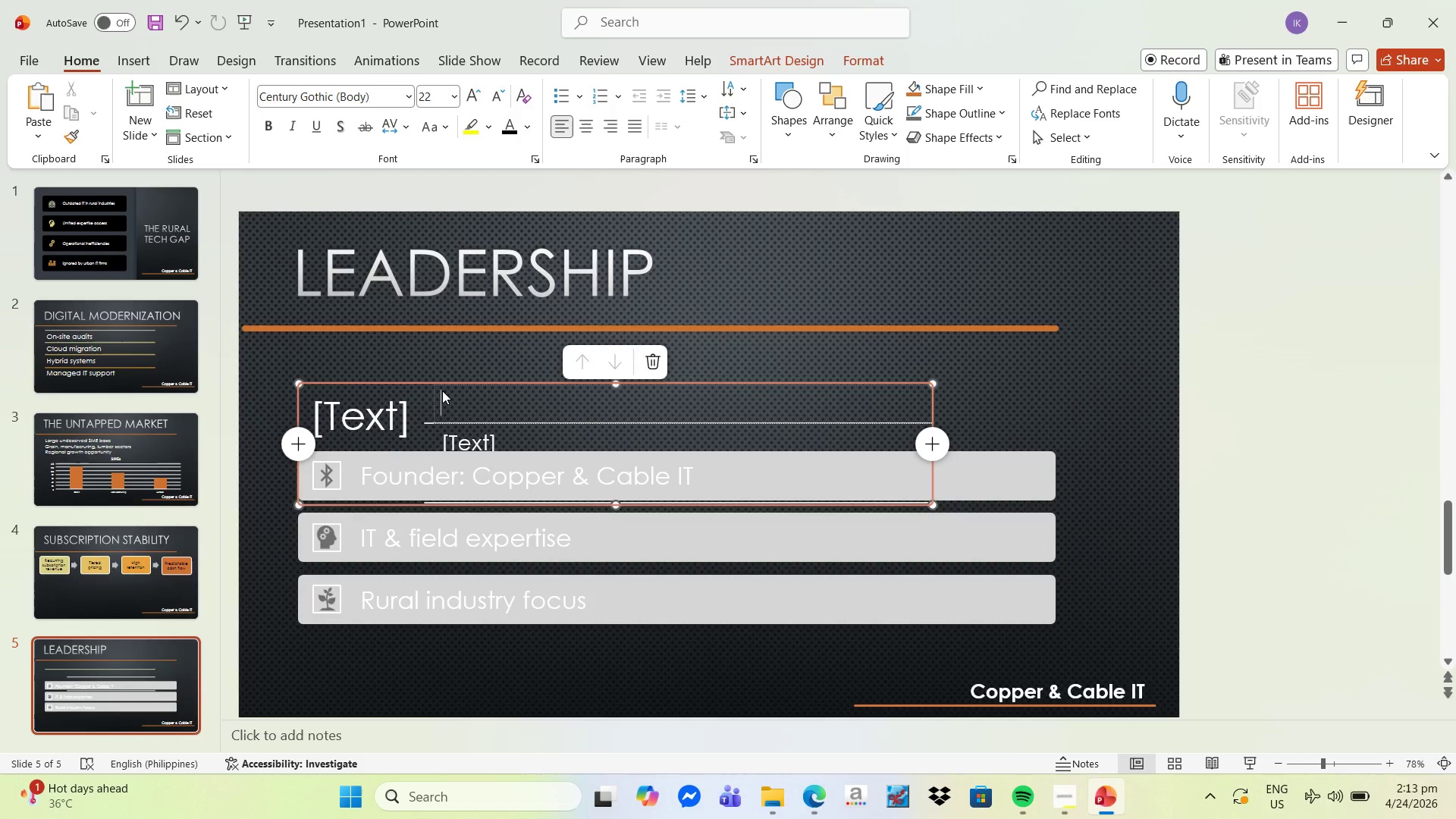 
key(Delete)
 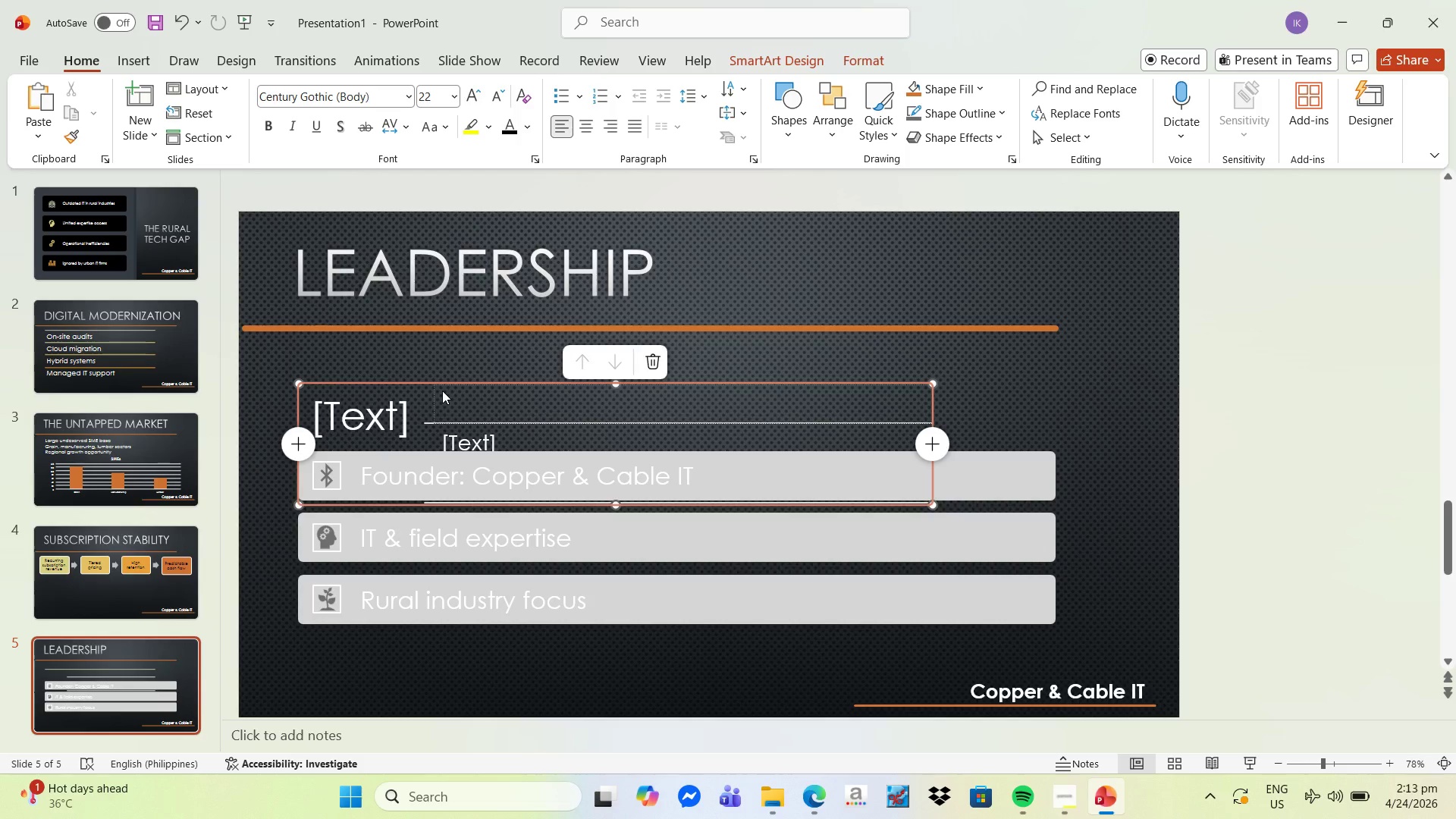 
key(Delete)
 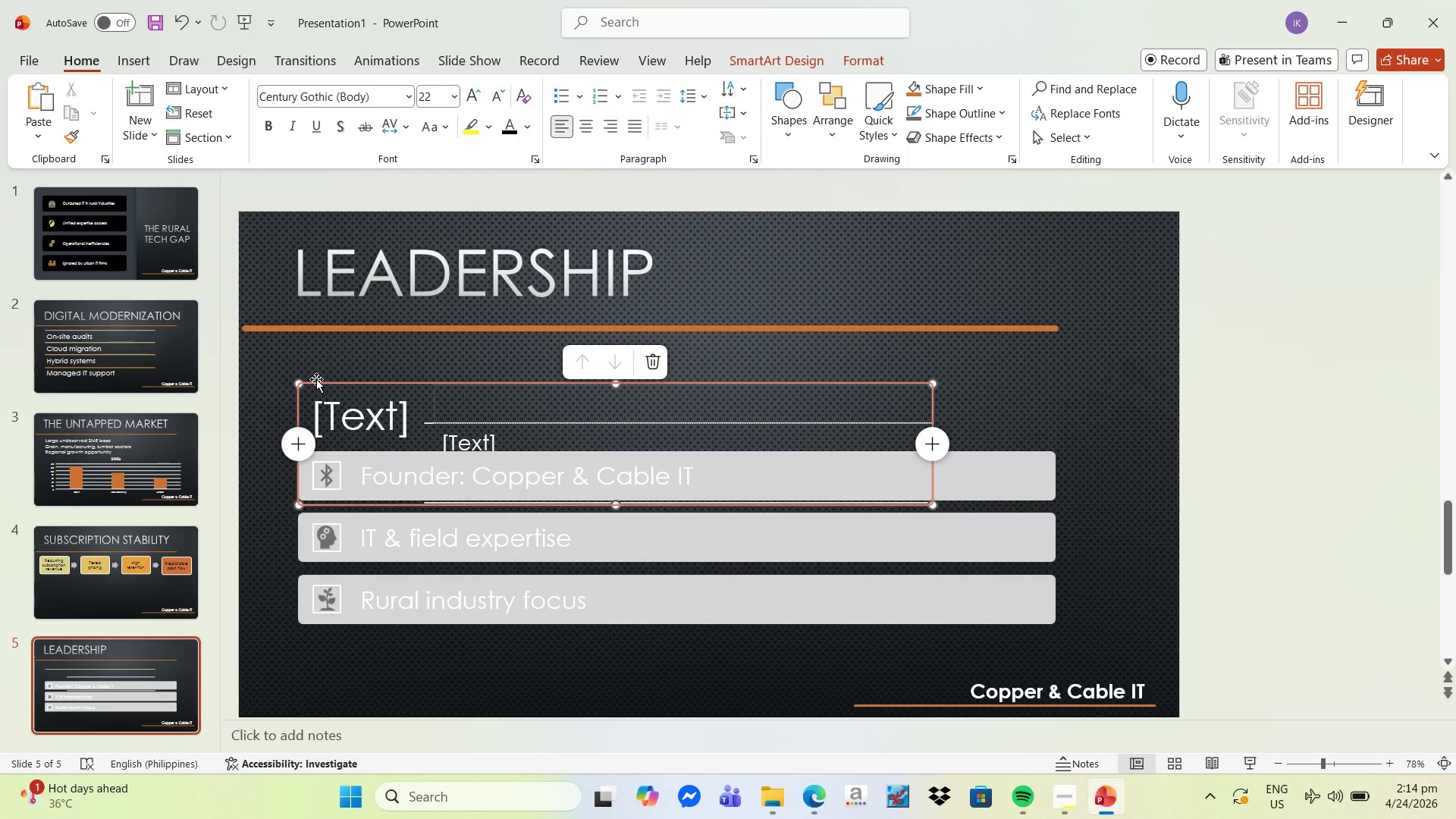 
left_click([315, 378])
 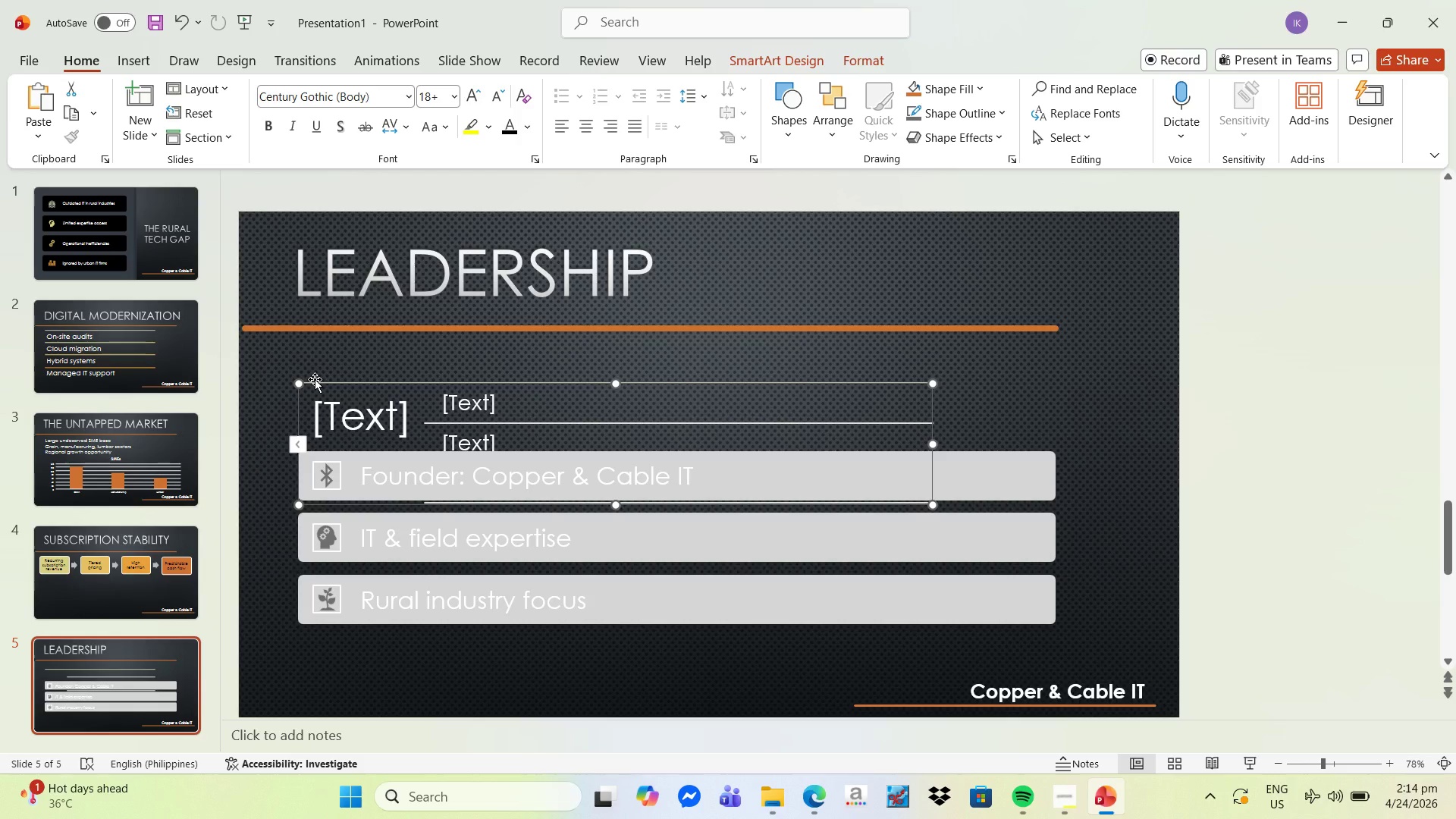 
key(Delete)
 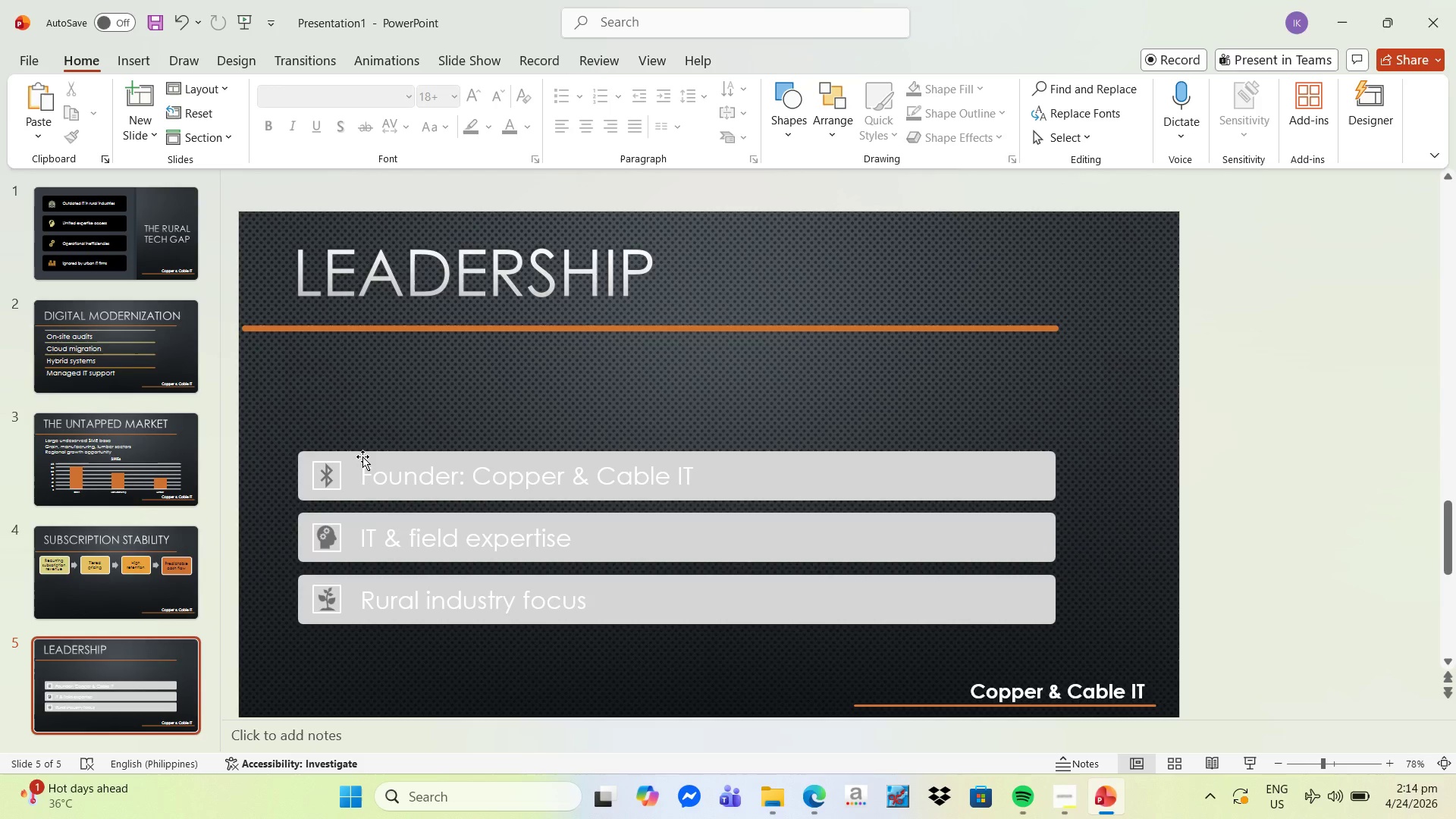 
left_click_drag(start_coordinate=[362, 457], to_coordinate=[359, 453])
 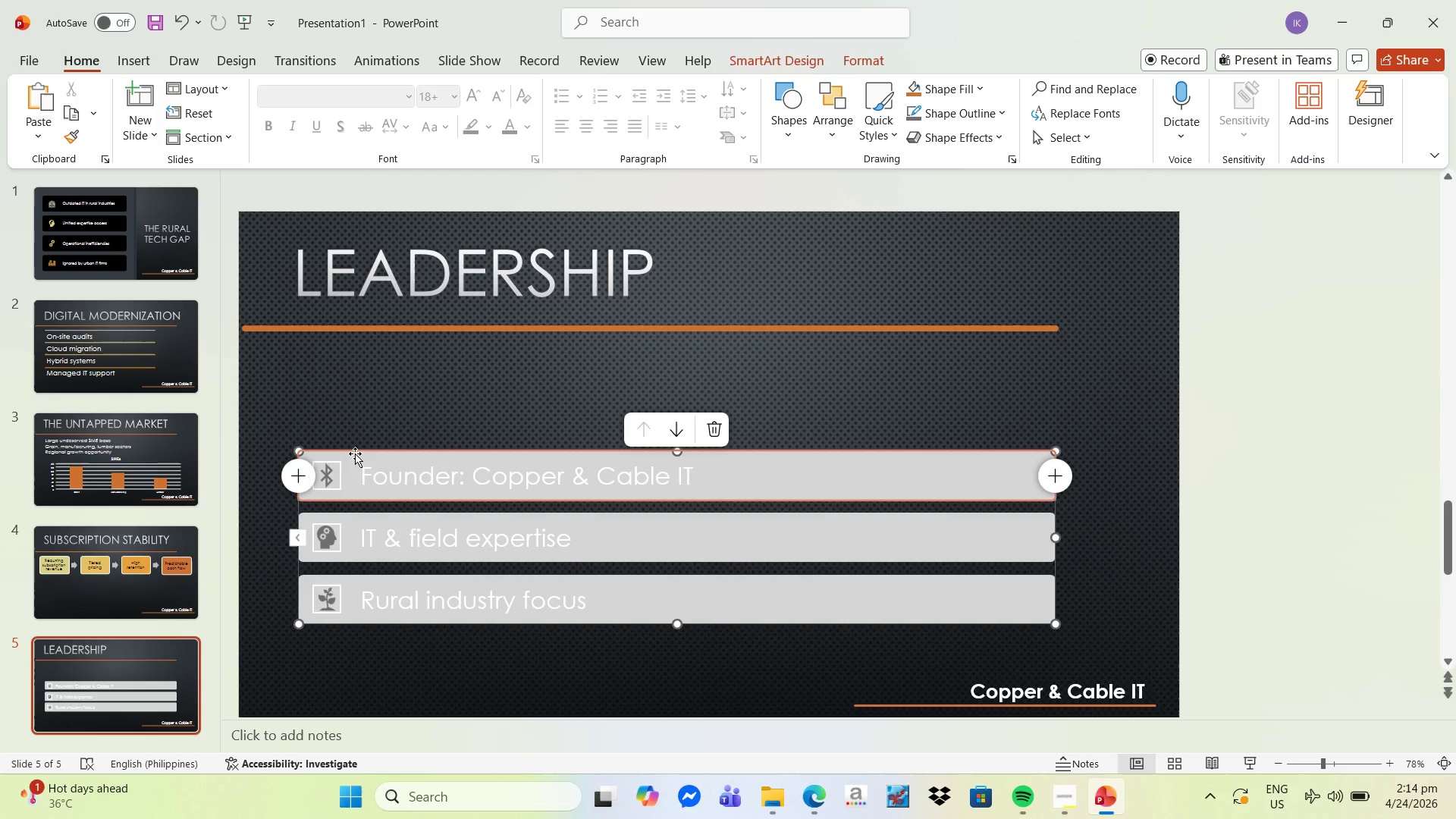 
left_click([355, 453])
 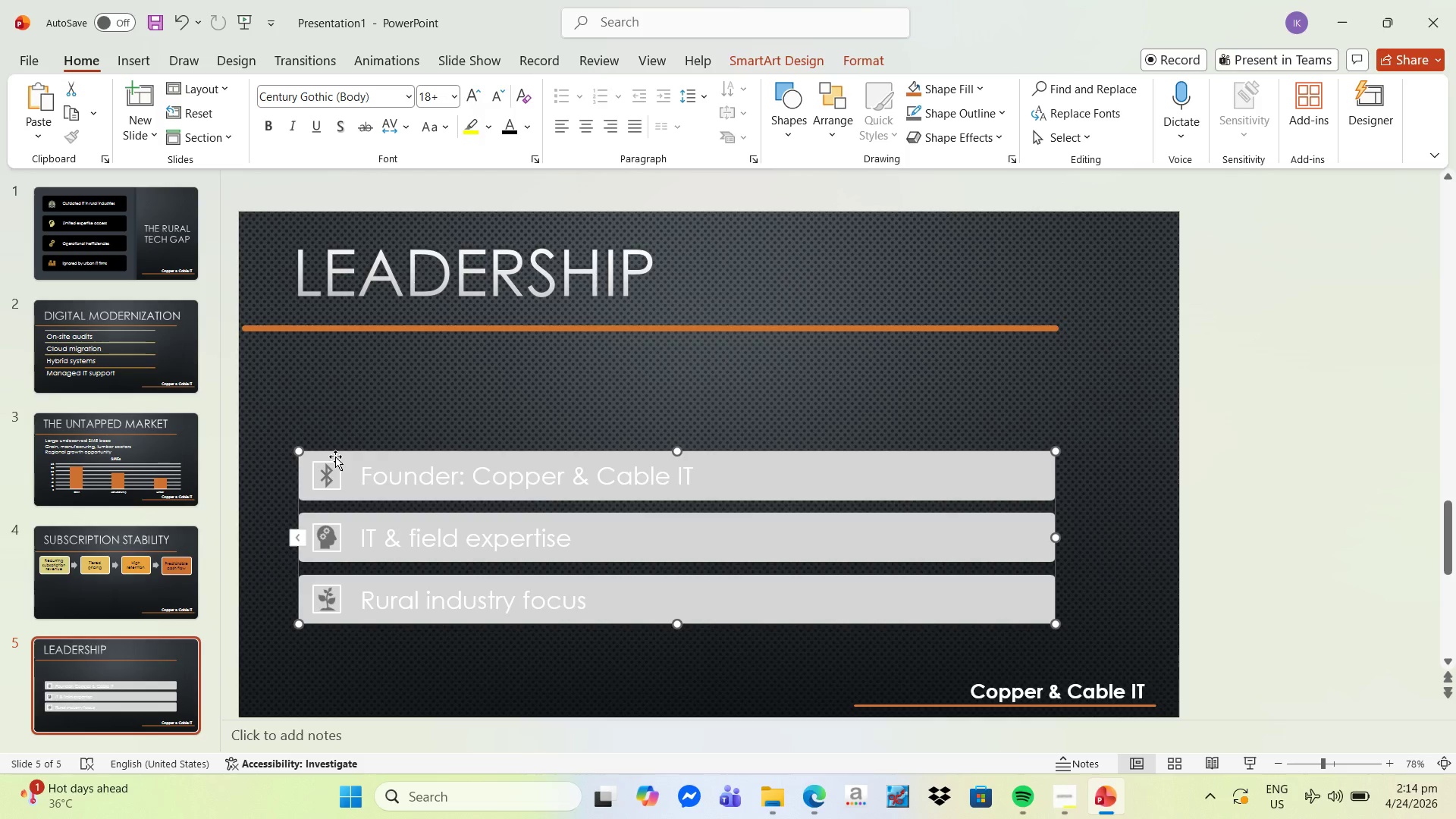 
left_click([335, 457])
 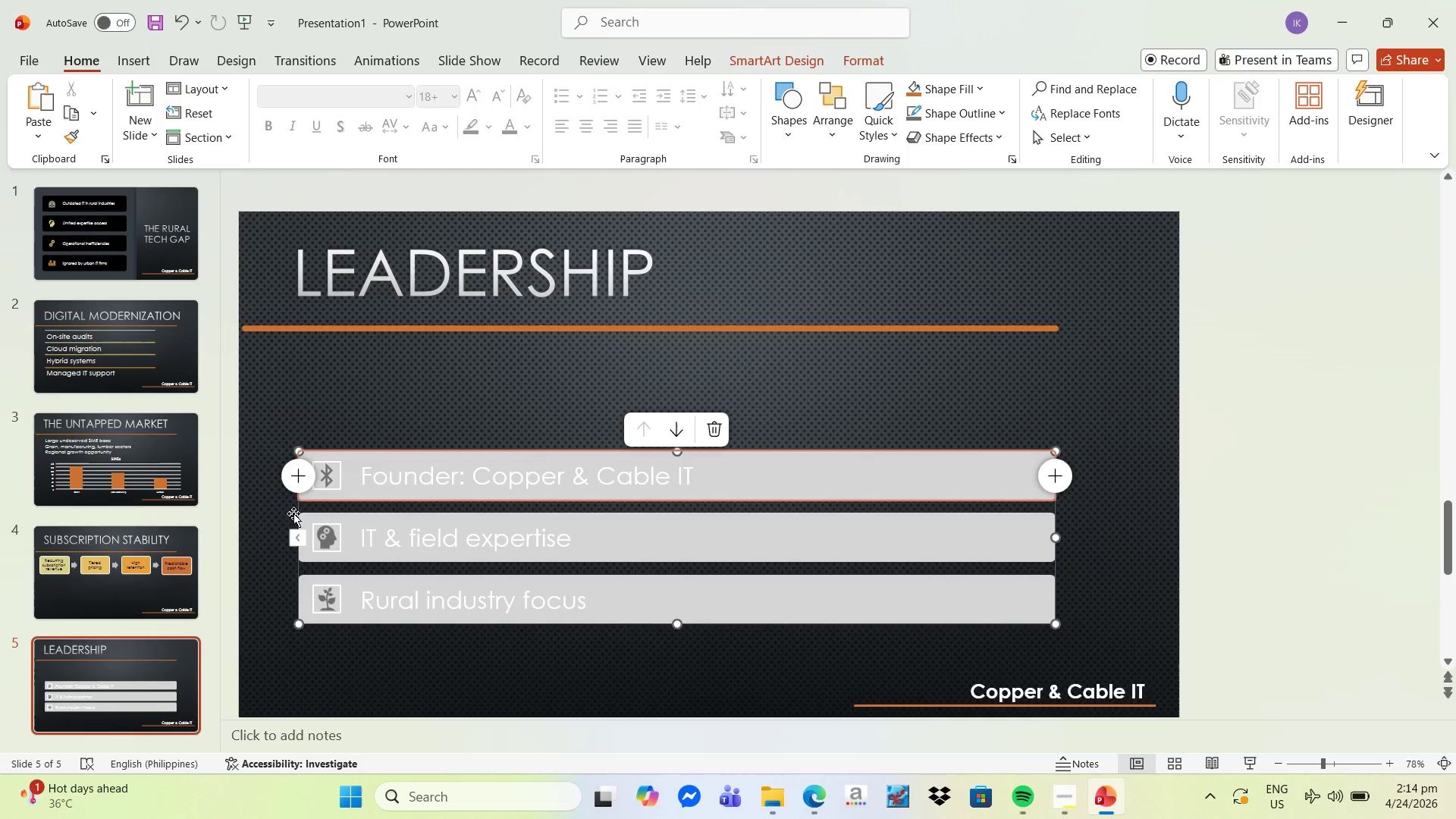 
left_click([287, 514])
 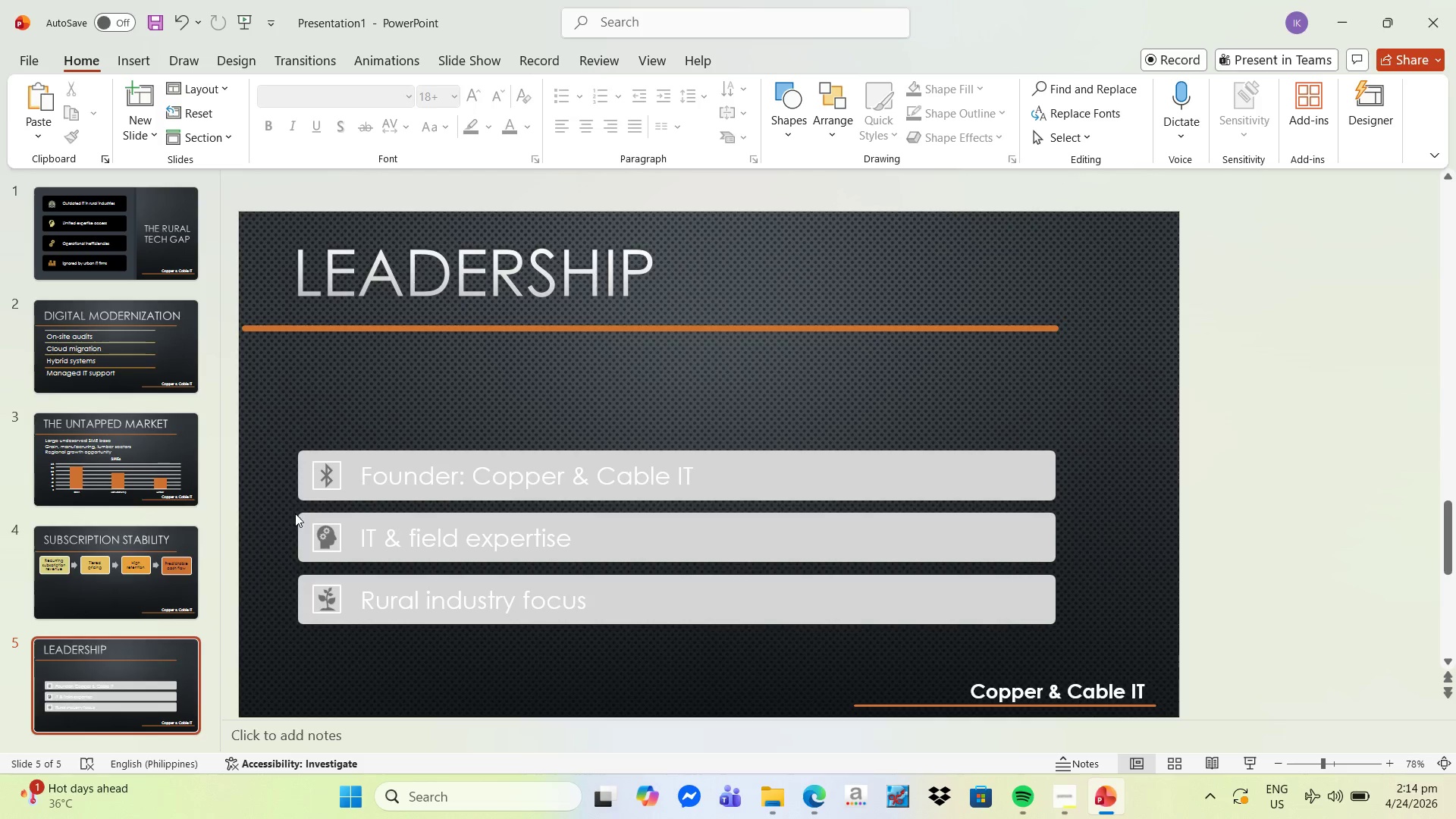 
left_click([299, 513])
 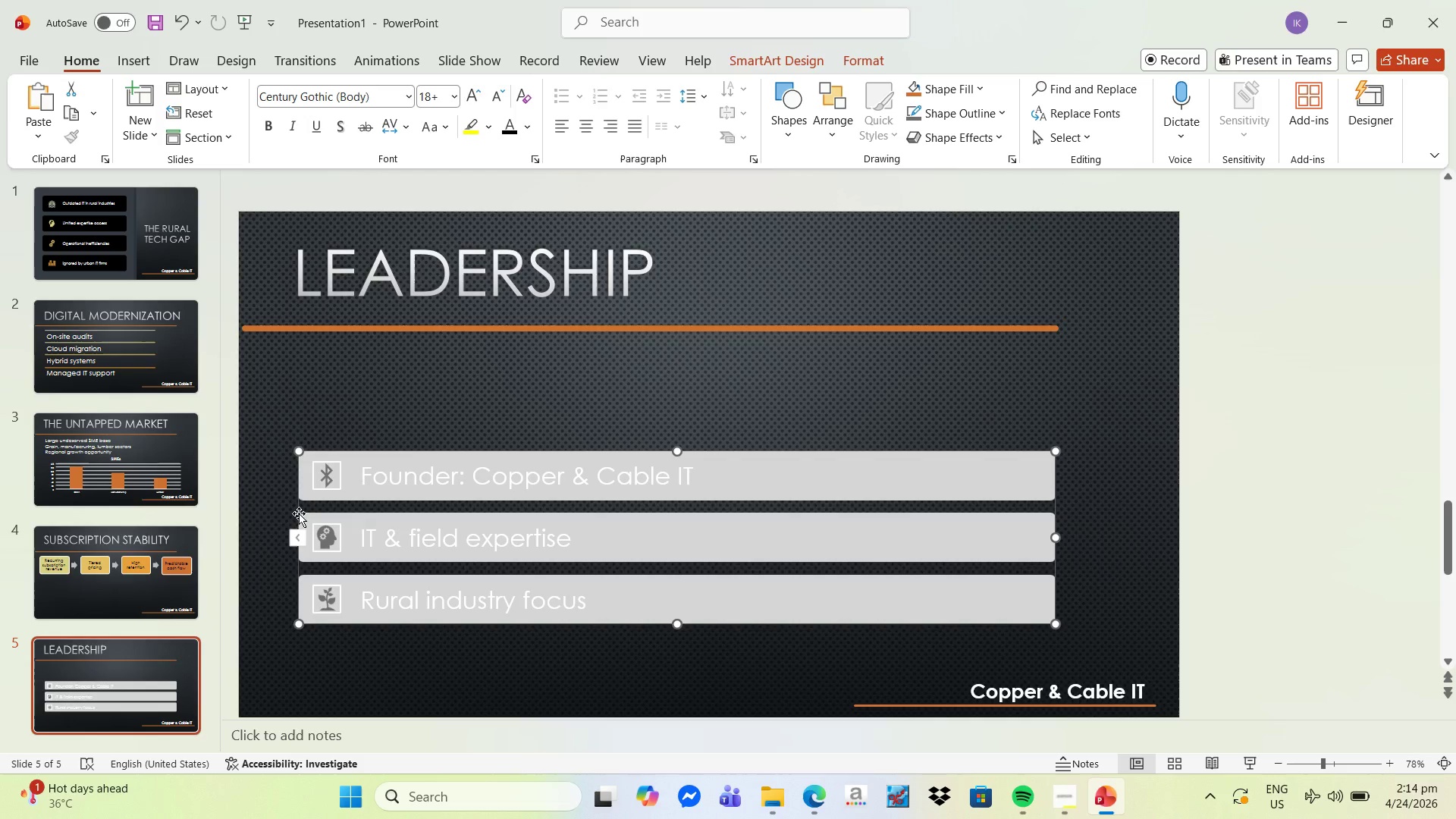 
left_click_drag(start_coordinate=[299, 513], to_coordinate=[290, 440])
 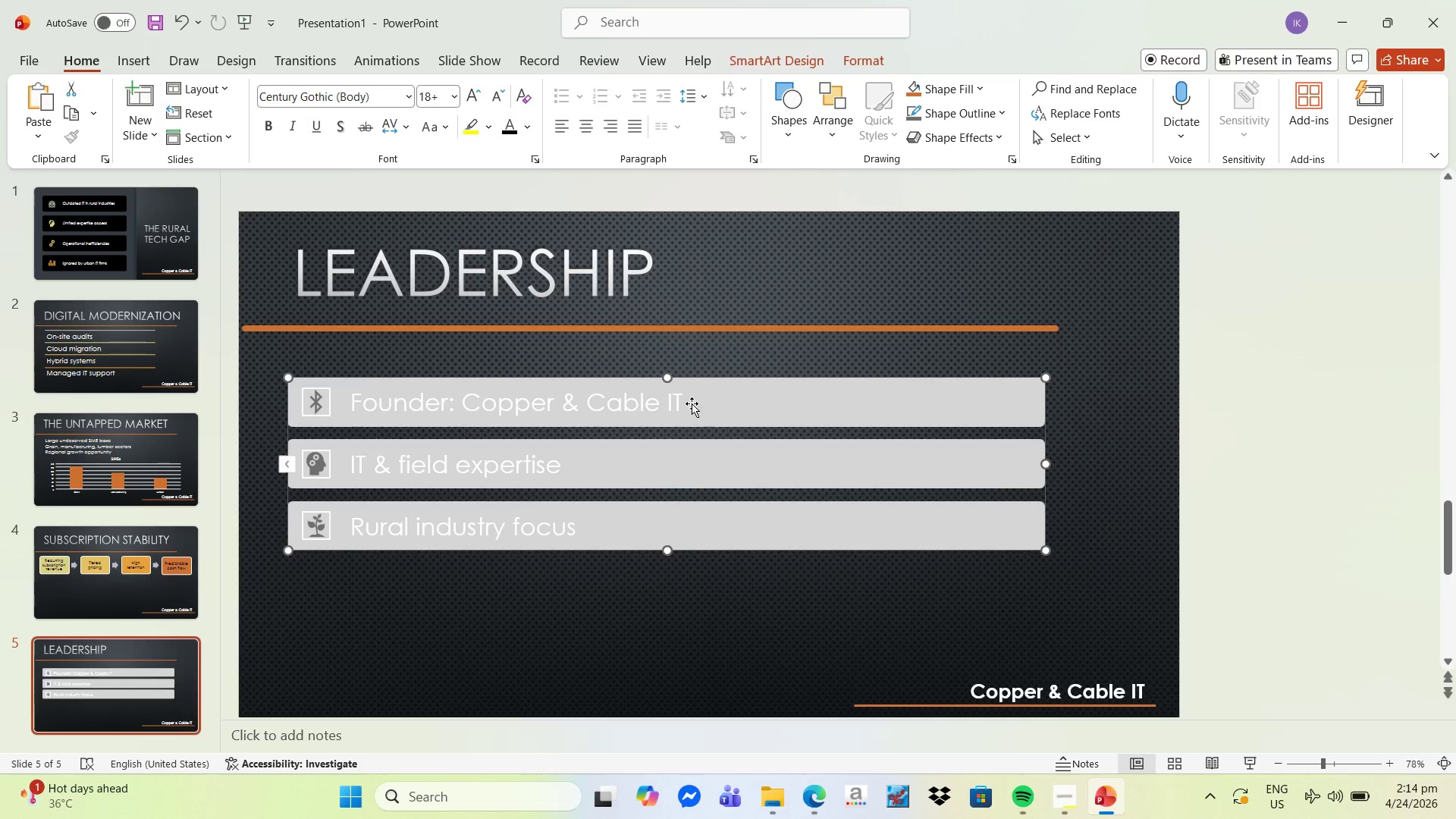 
left_click([686, 403])
 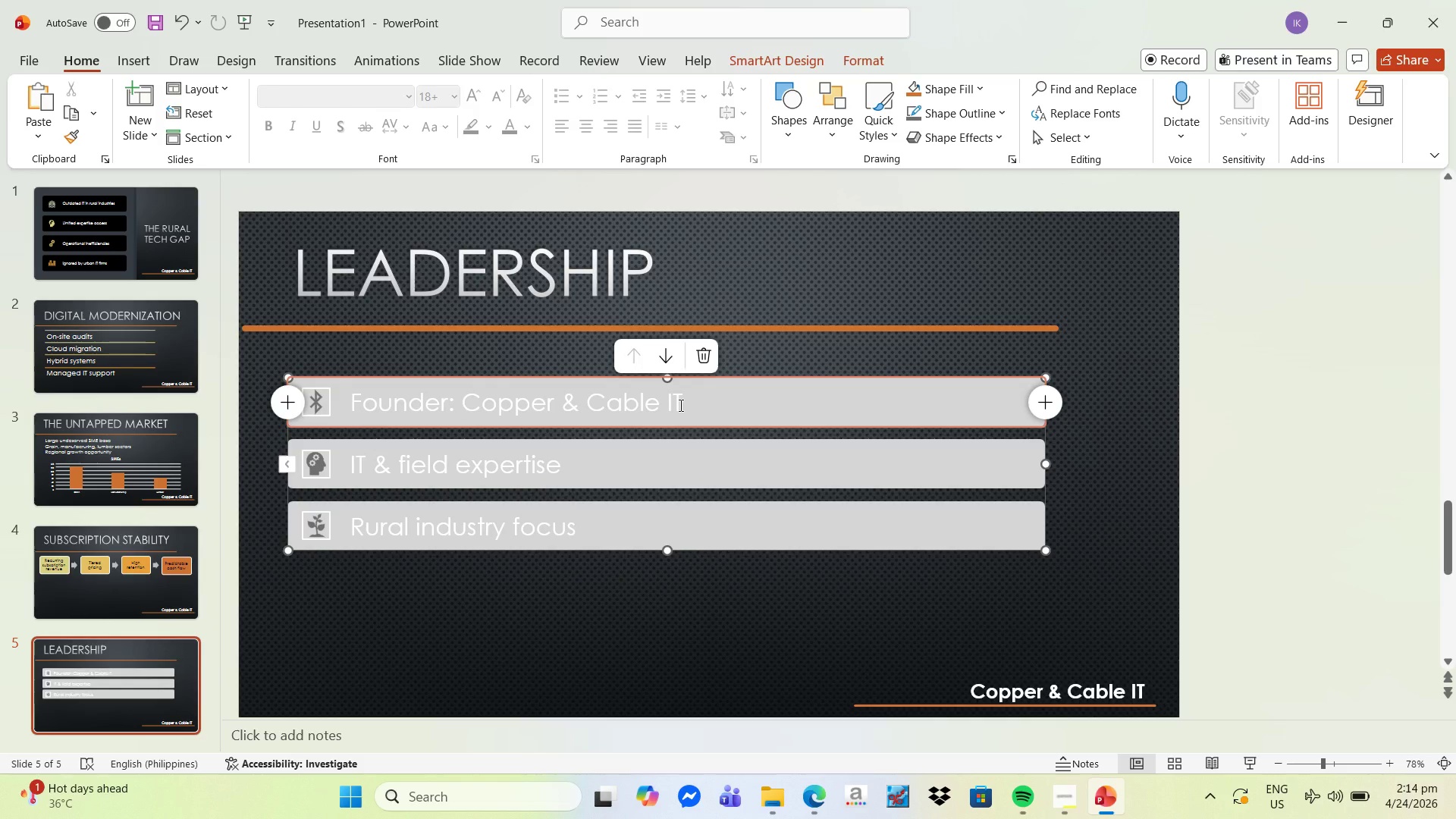 
left_click_drag(start_coordinate=[679, 405], to_coordinate=[408, 397])
 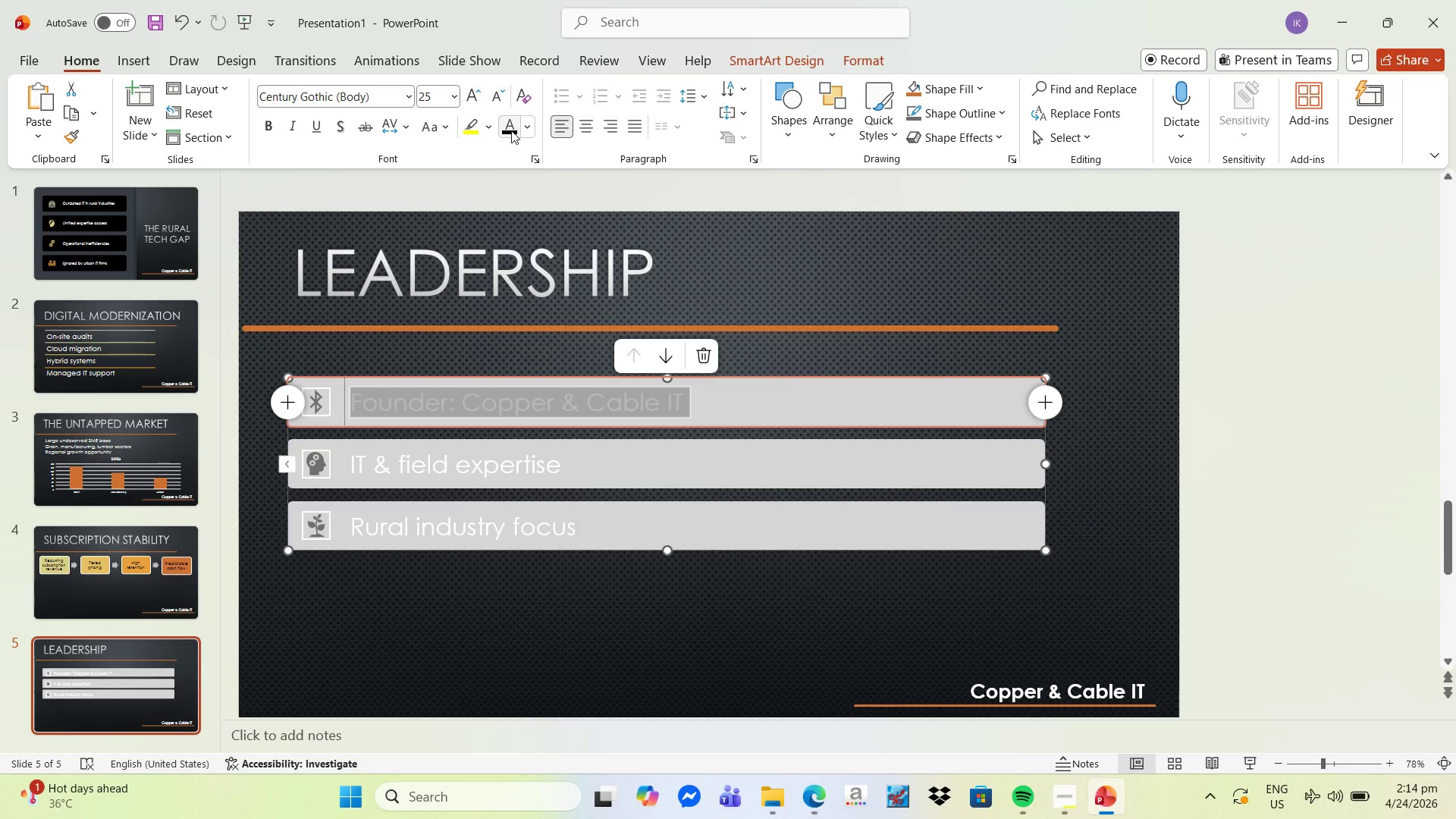 
left_click([506, 126])
 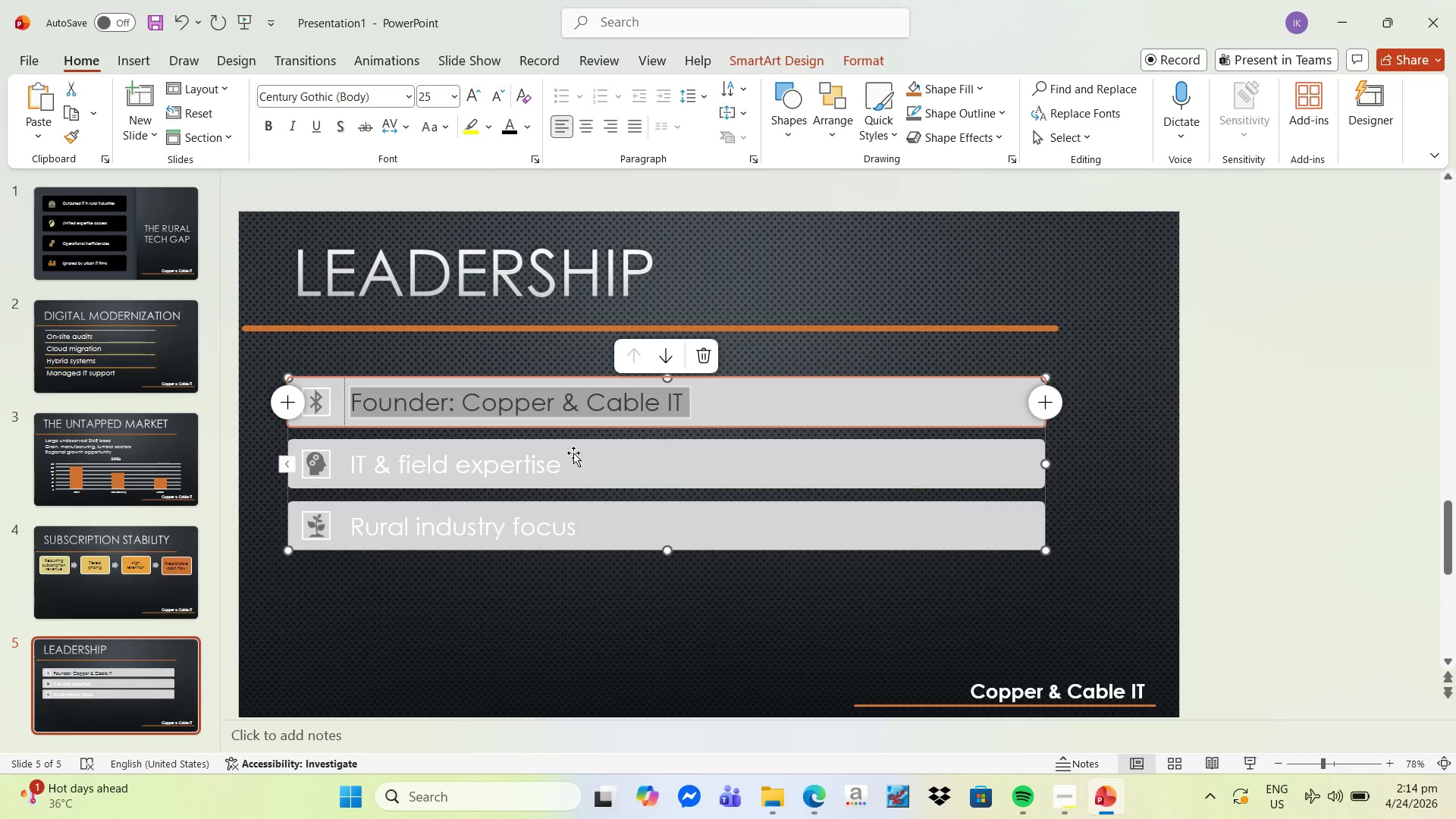 
left_click([570, 462])
 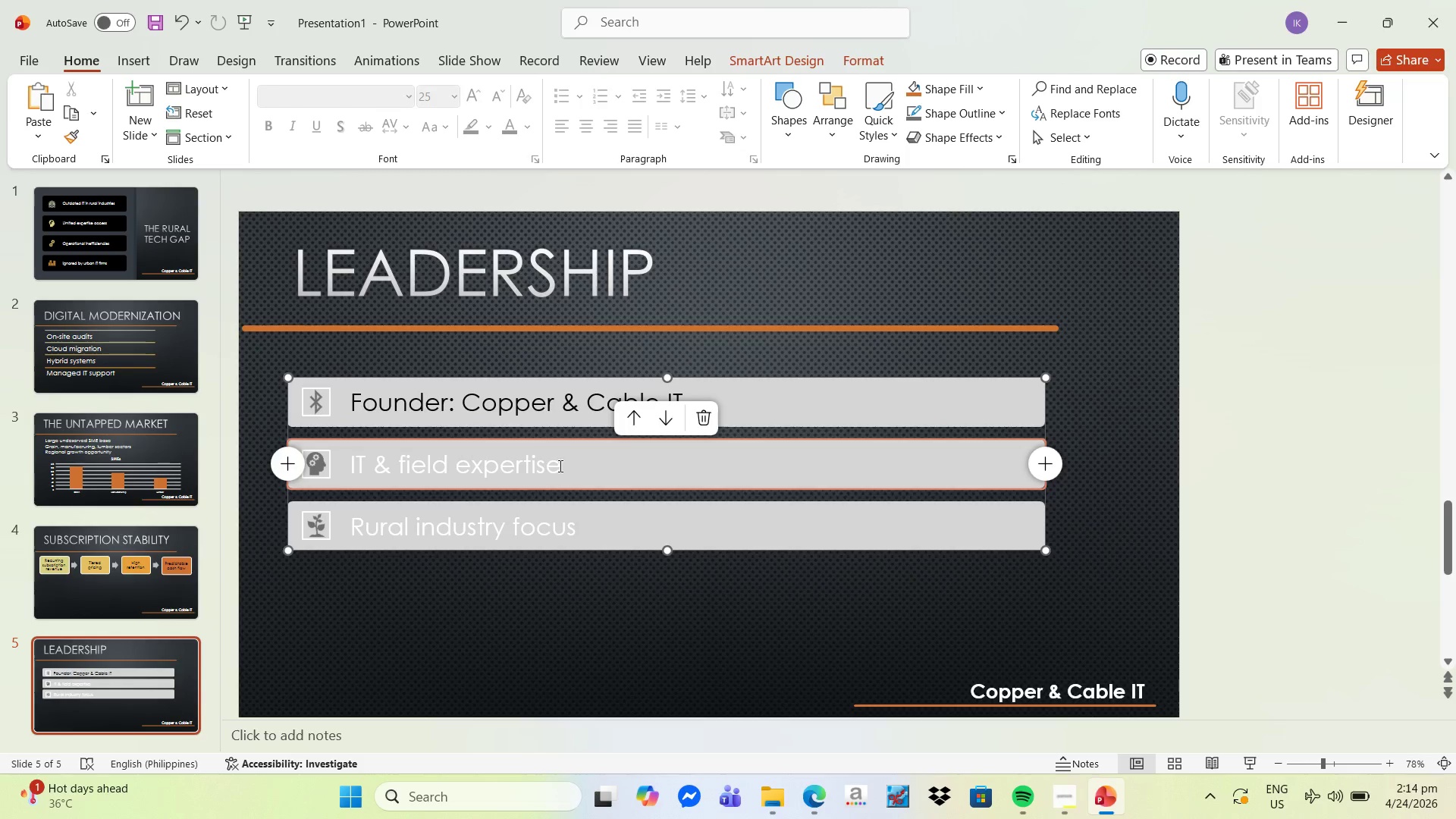 
left_click_drag(start_coordinate=[559, 466], to_coordinate=[342, 446])
 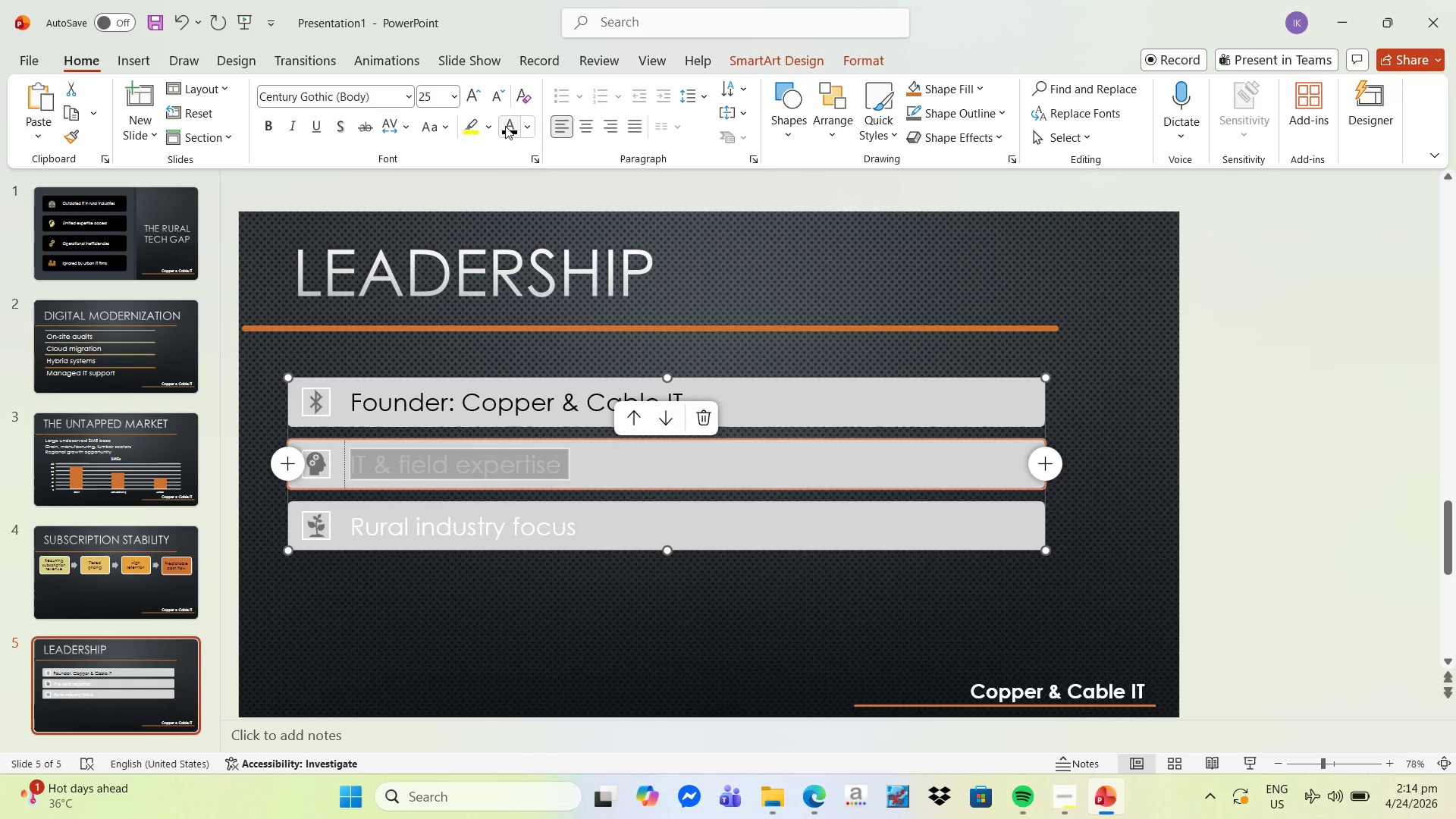 
left_click([511, 126])
 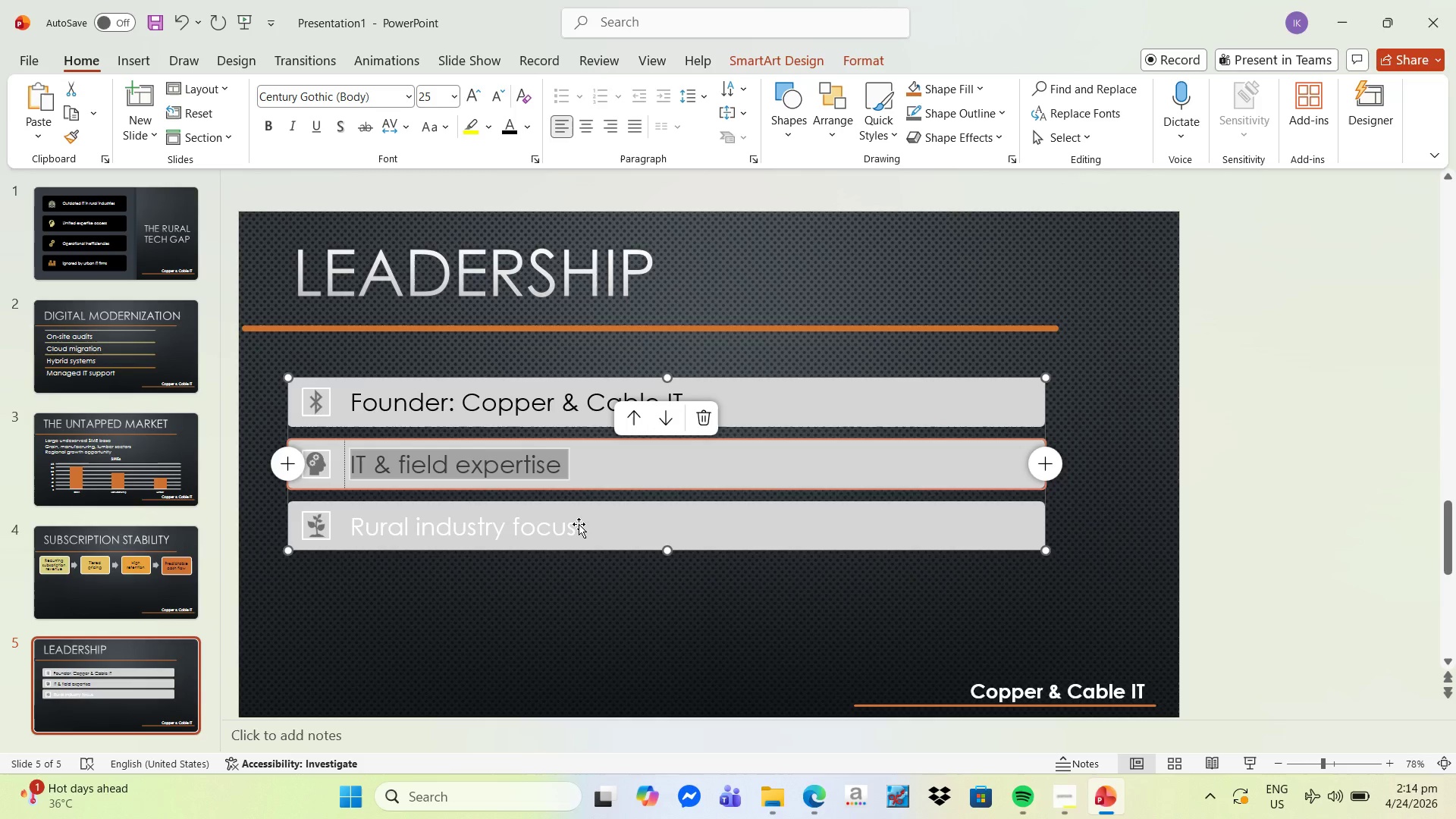 
left_click([578, 524])
 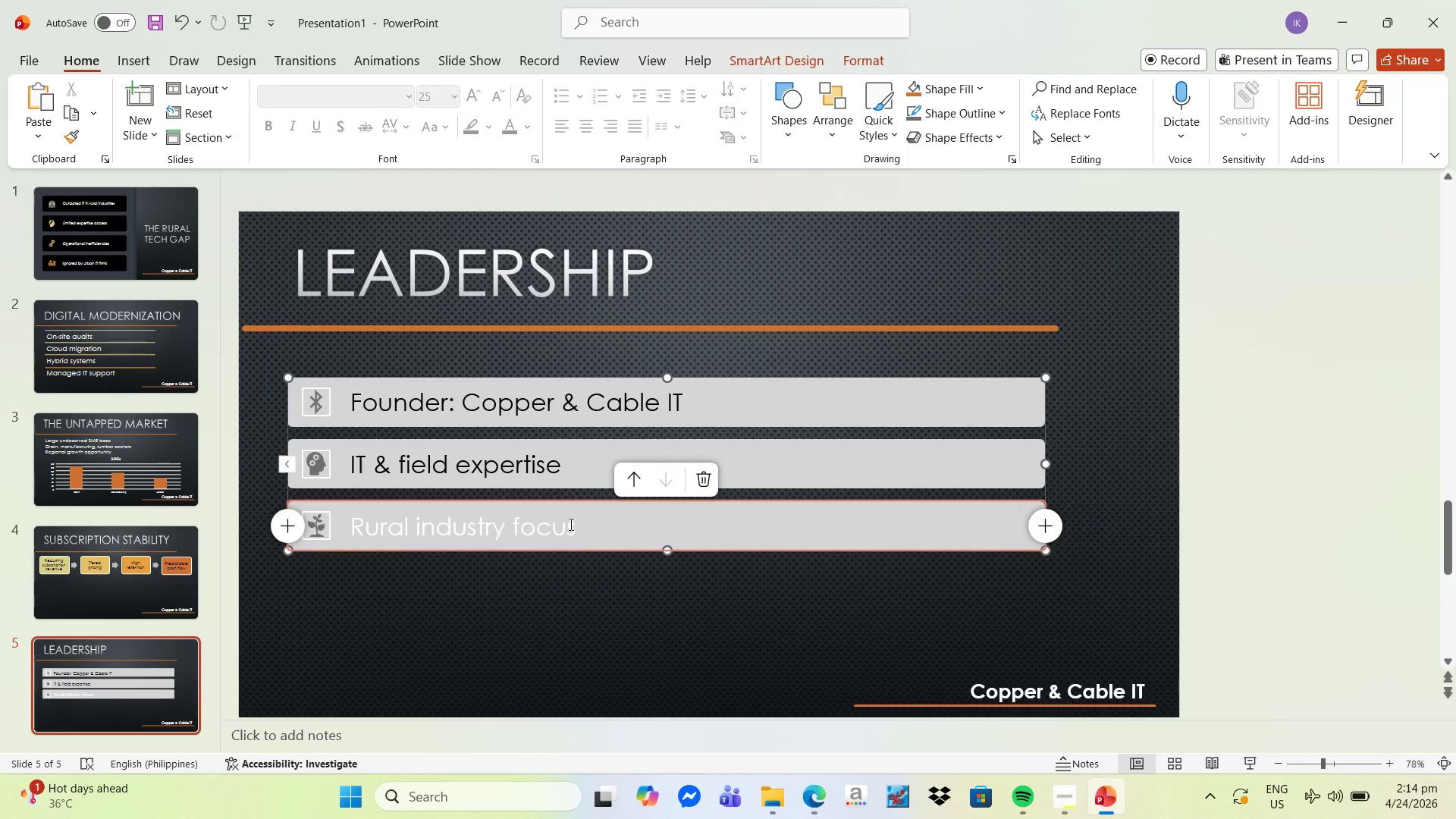 
left_click_drag(start_coordinate=[570, 524], to_coordinate=[513, 521])
 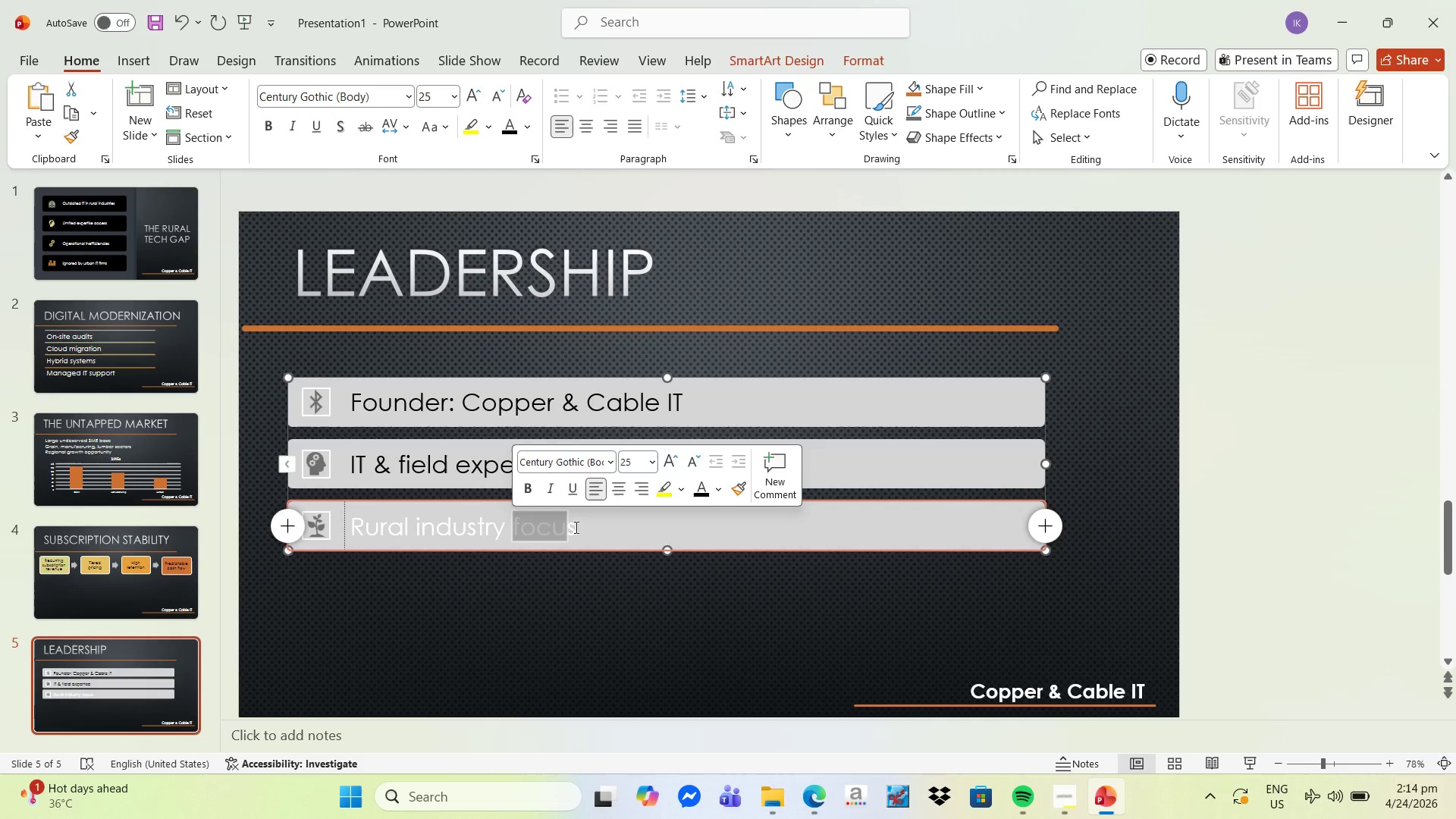 
left_click([579, 528])
 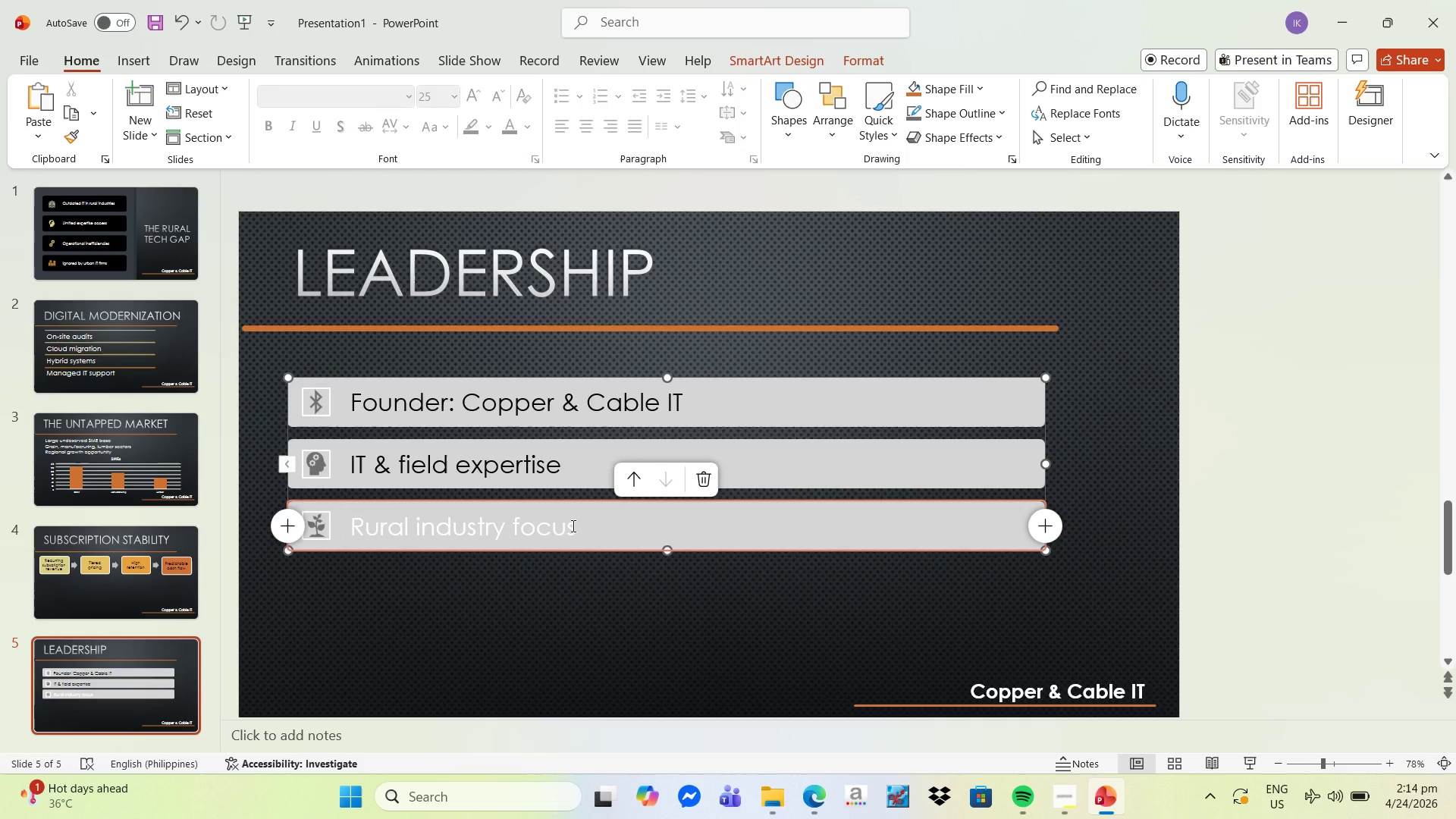 
left_click_drag(start_coordinate=[572, 526], to_coordinate=[361, 506])
 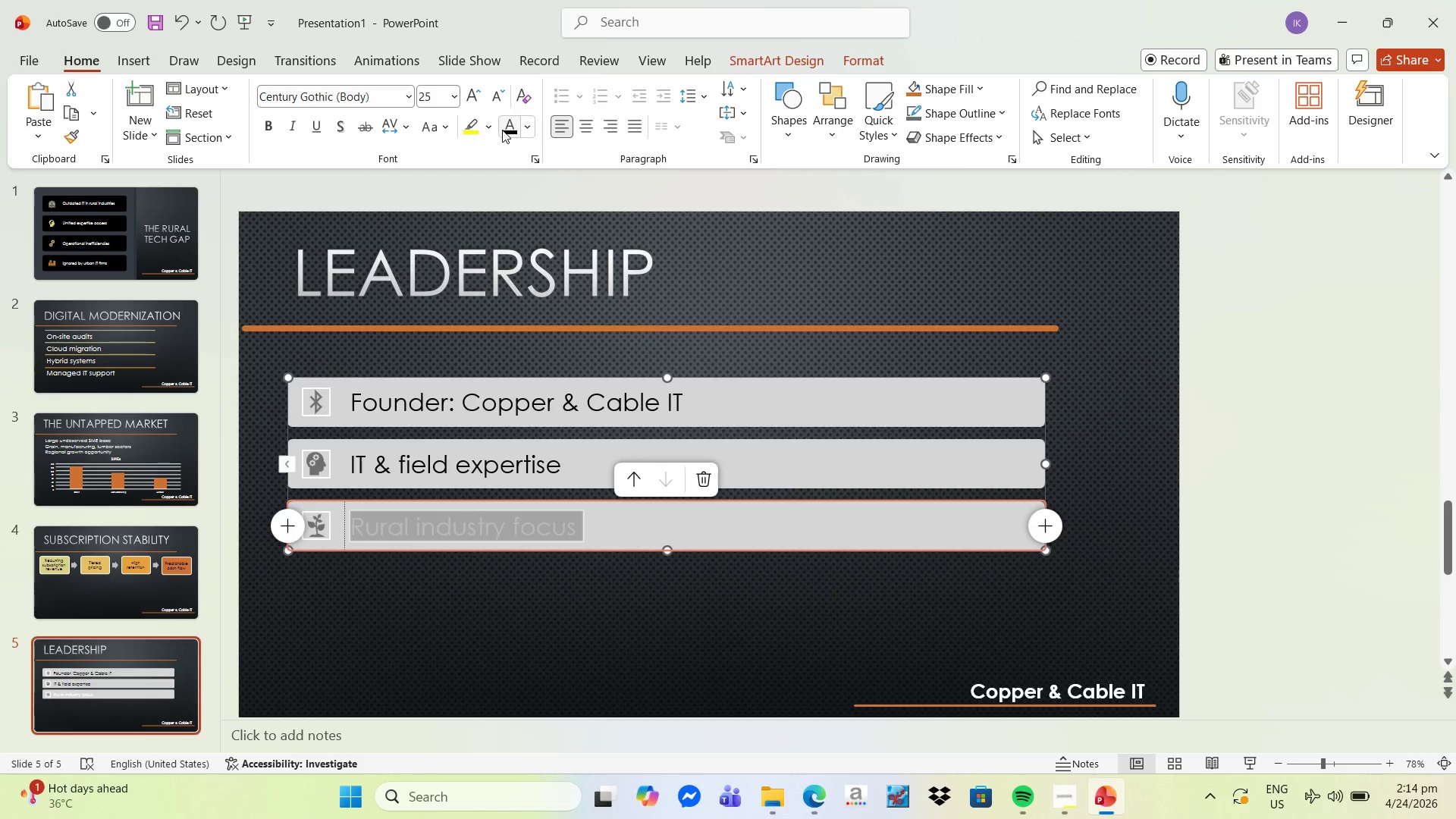 
left_click([502, 130])
 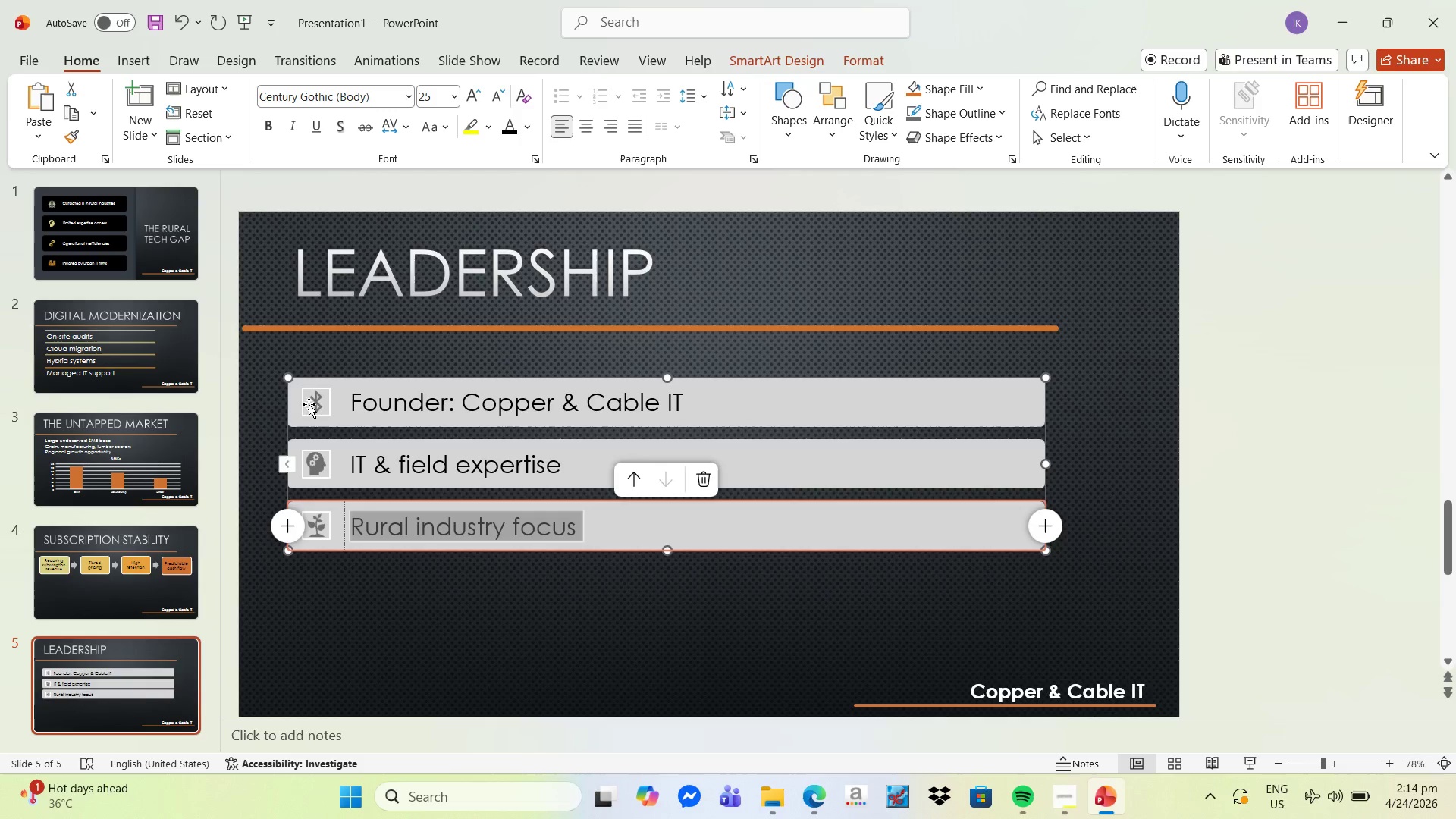 
left_click([315, 405])
 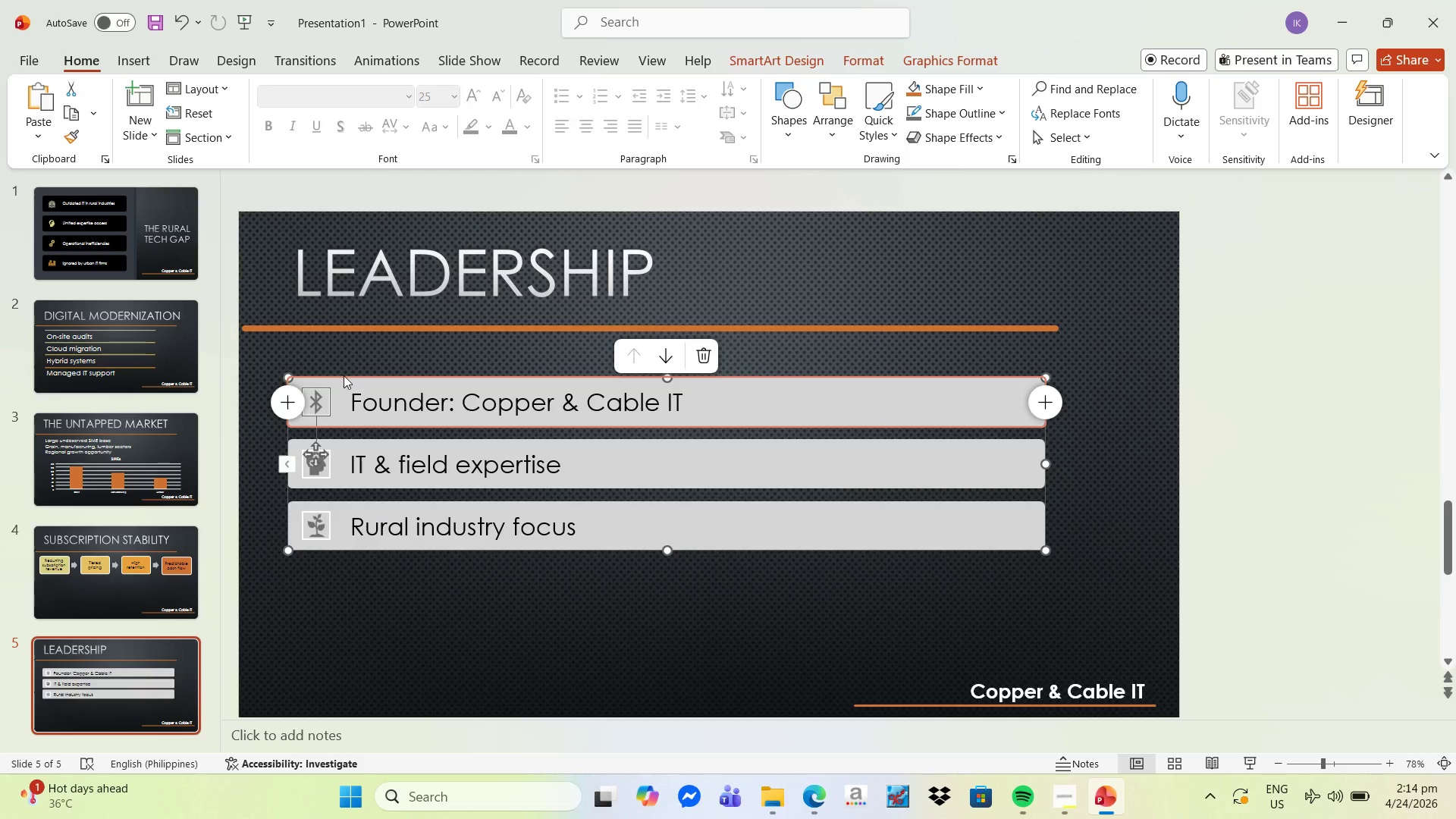 
left_click([319, 391])
 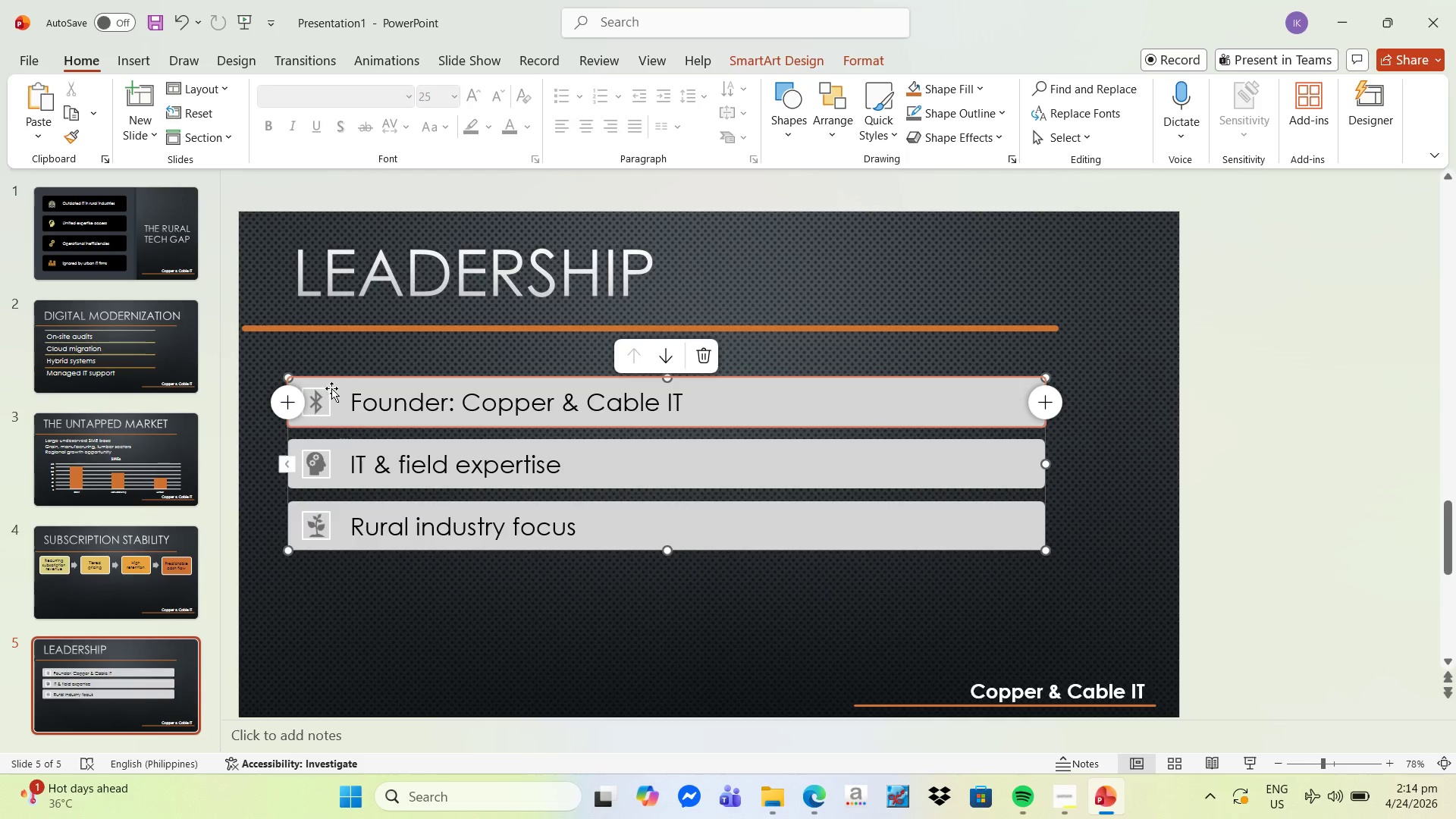 
left_click([325, 392])
 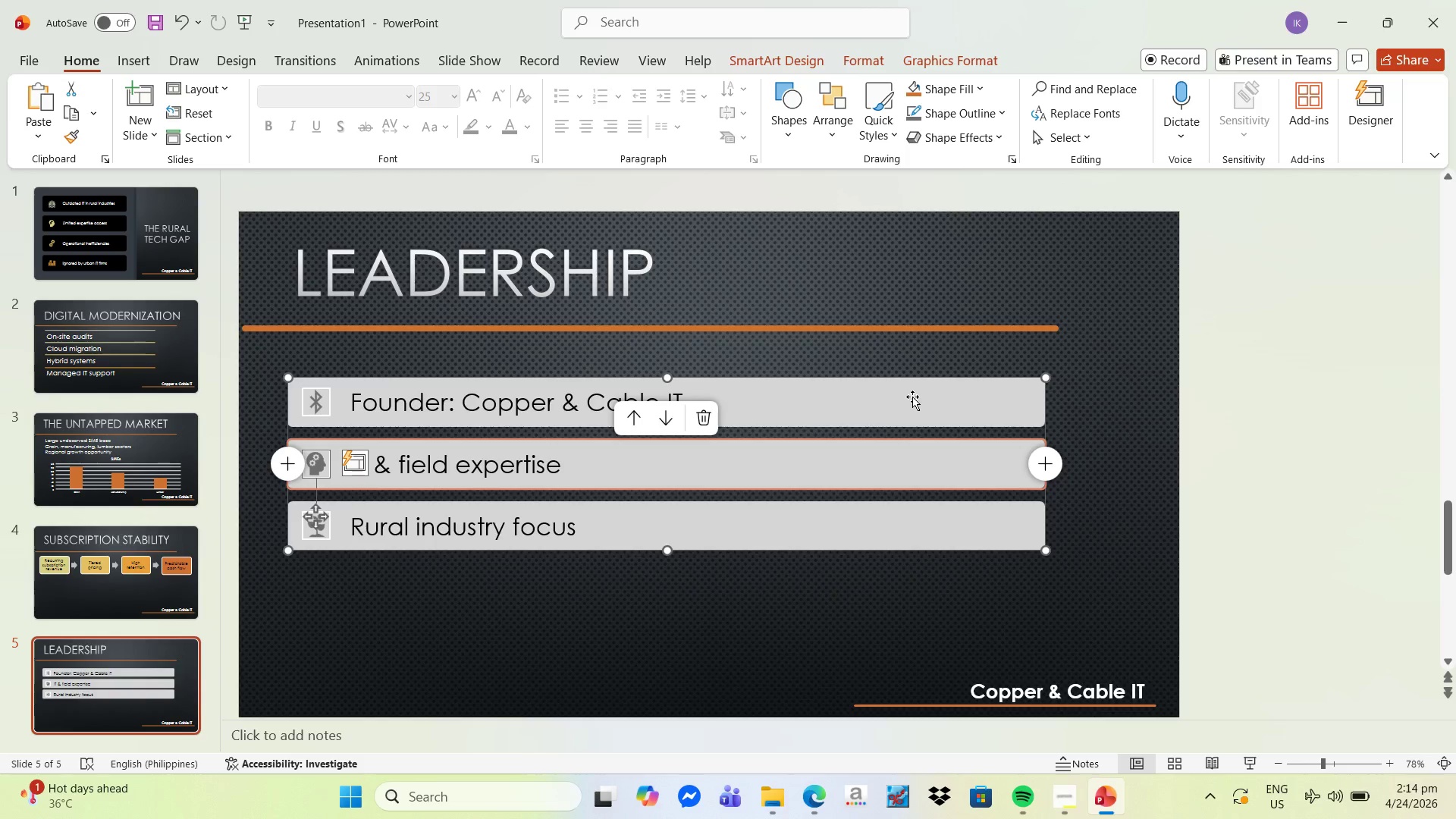 
left_click([1087, 370])
 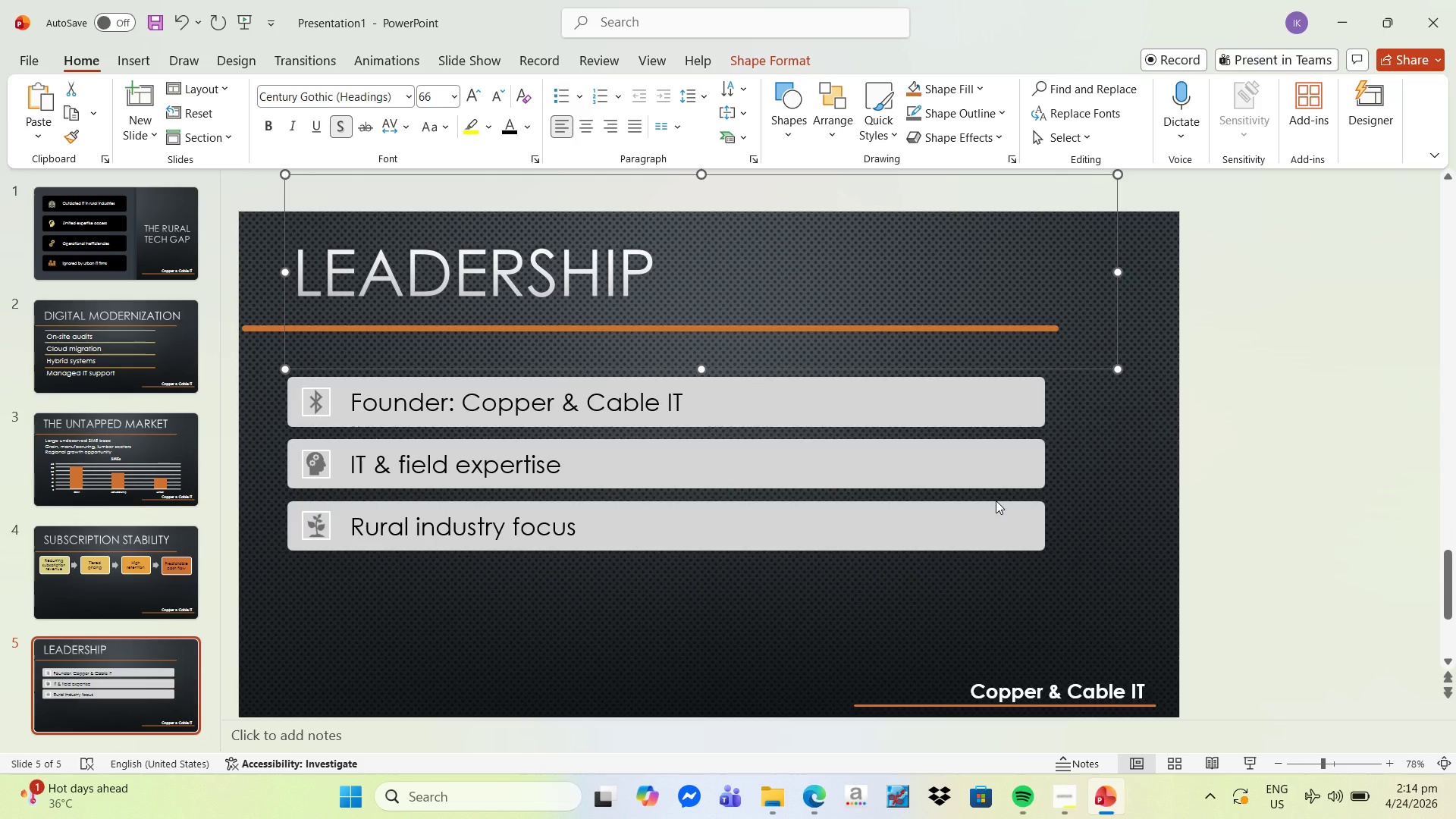 
left_click([996, 500])
 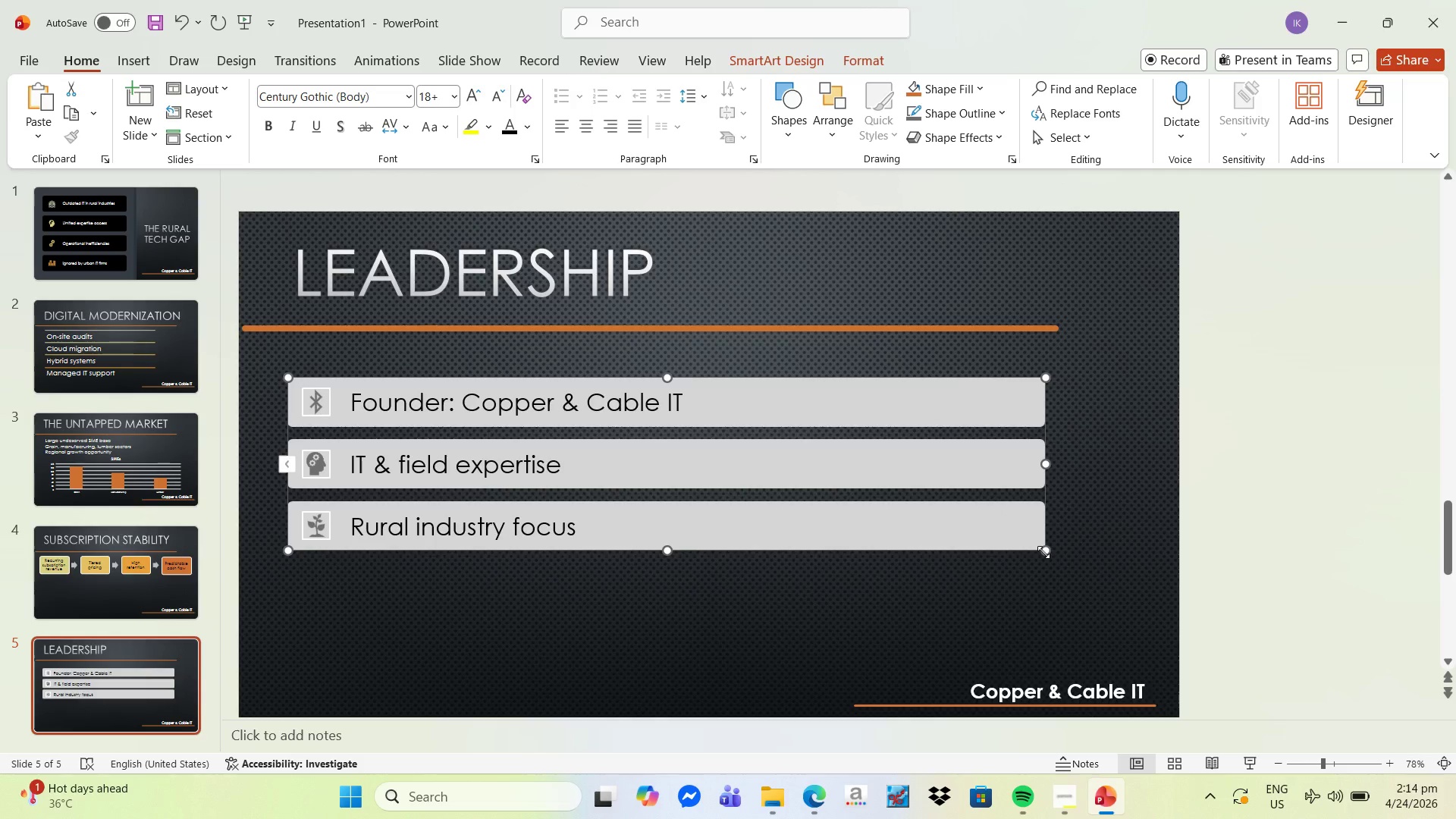 
left_click_drag(start_coordinate=[1044, 551], to_coordinate=[1099, 614])
 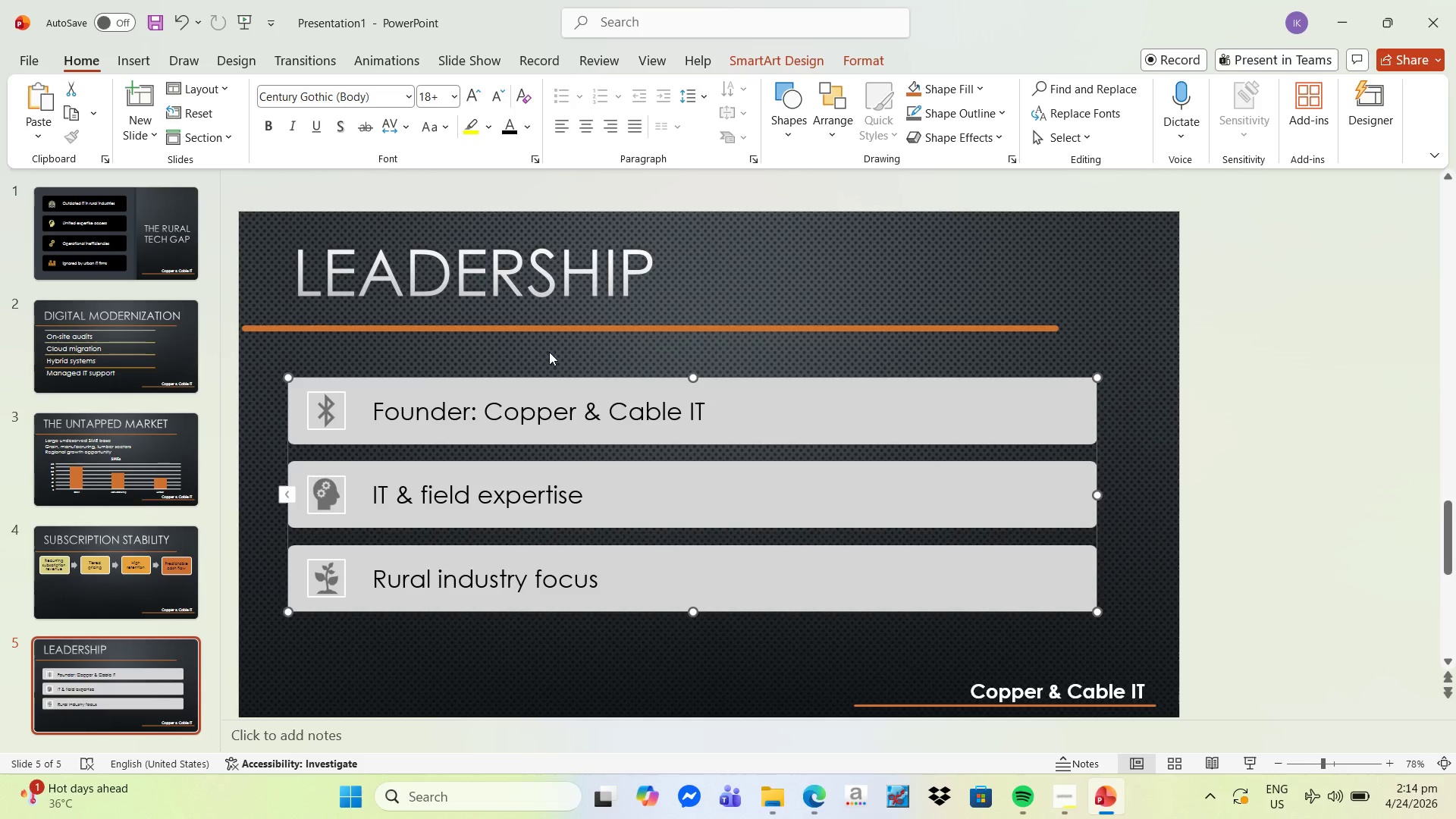 
left_click([547, 331])
 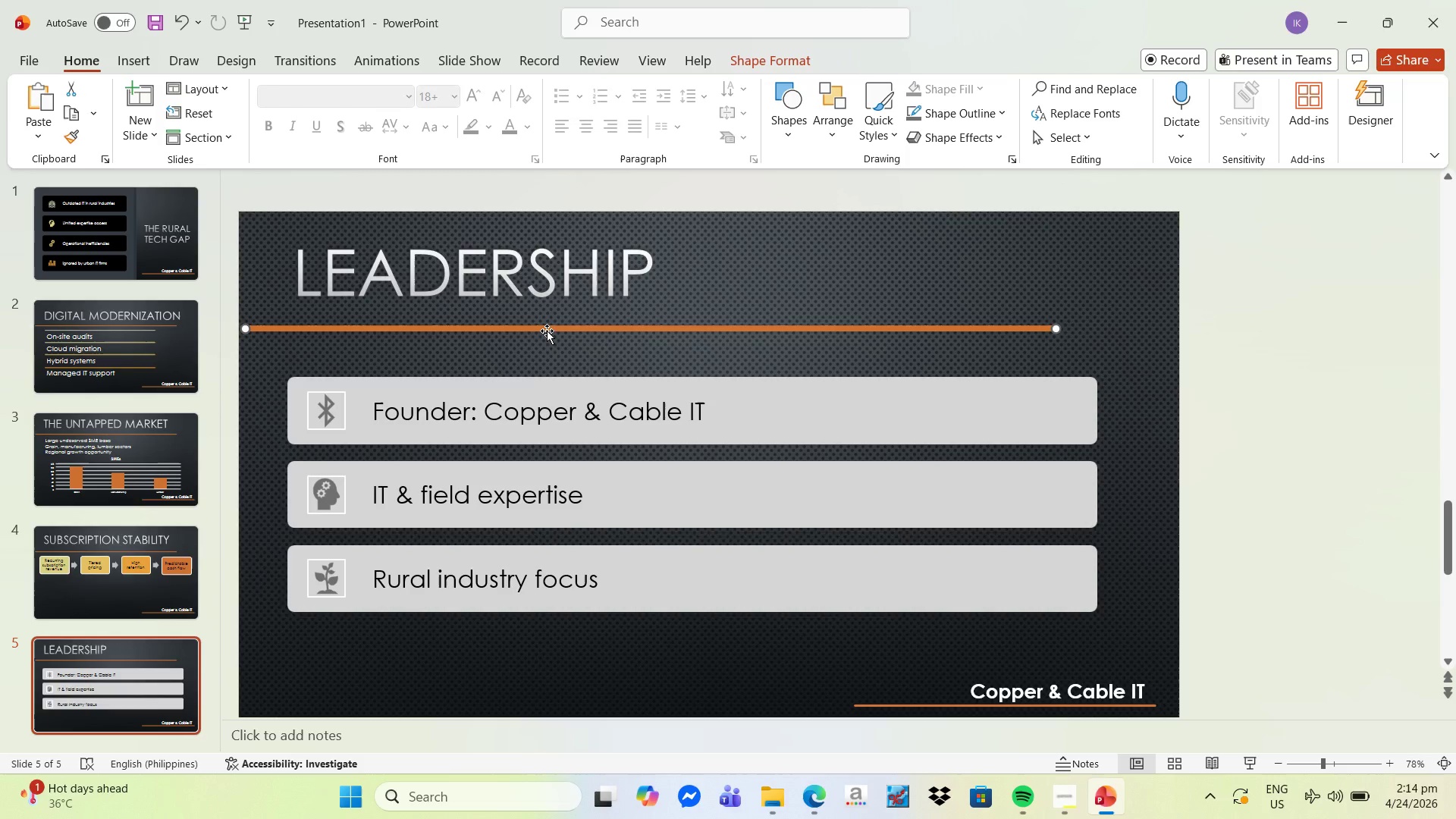 
left_click_drag(start_coordinate=[547, 331], to_coordinate=[548, 353])
 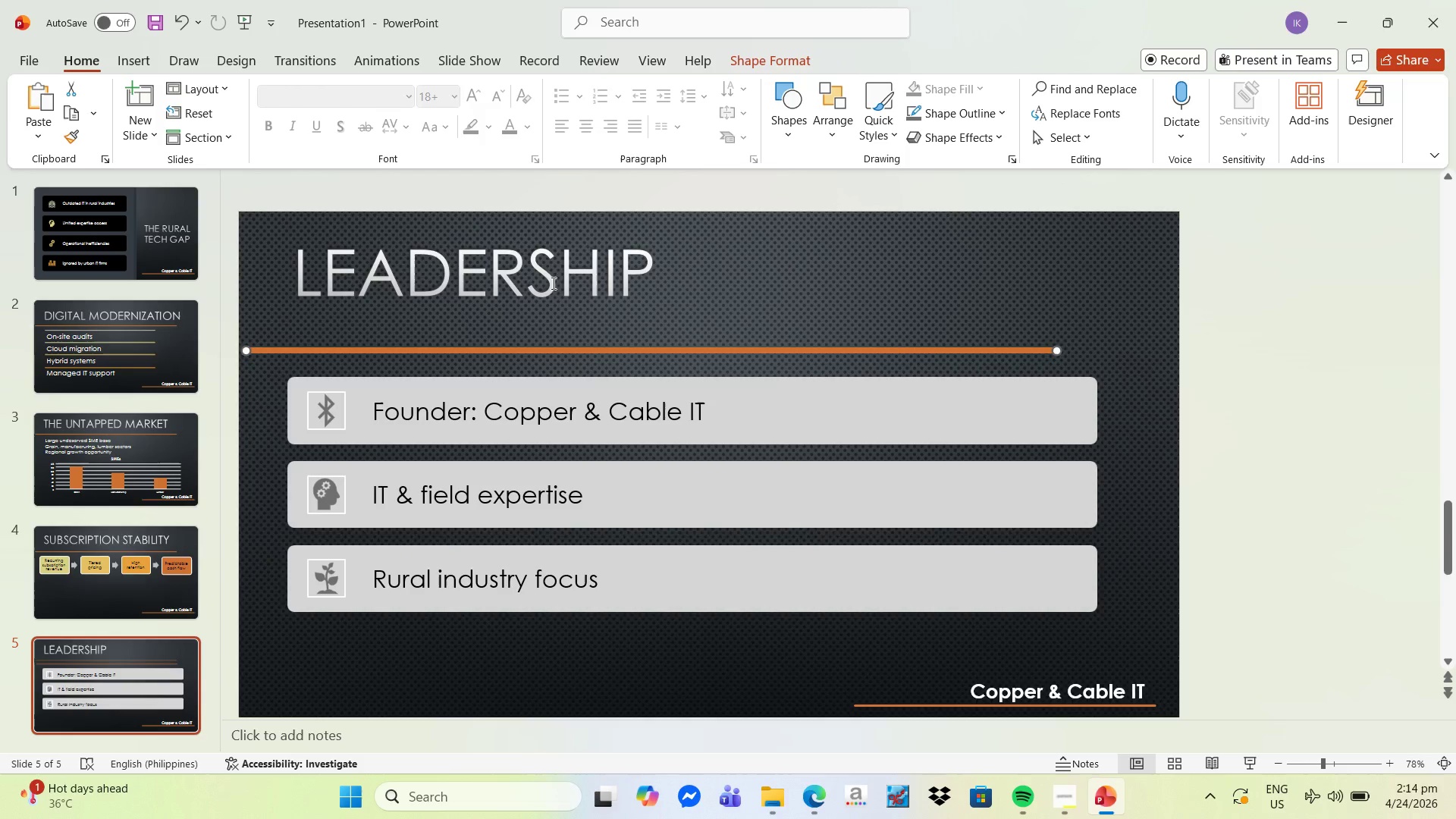 
left_click([552, 283])
 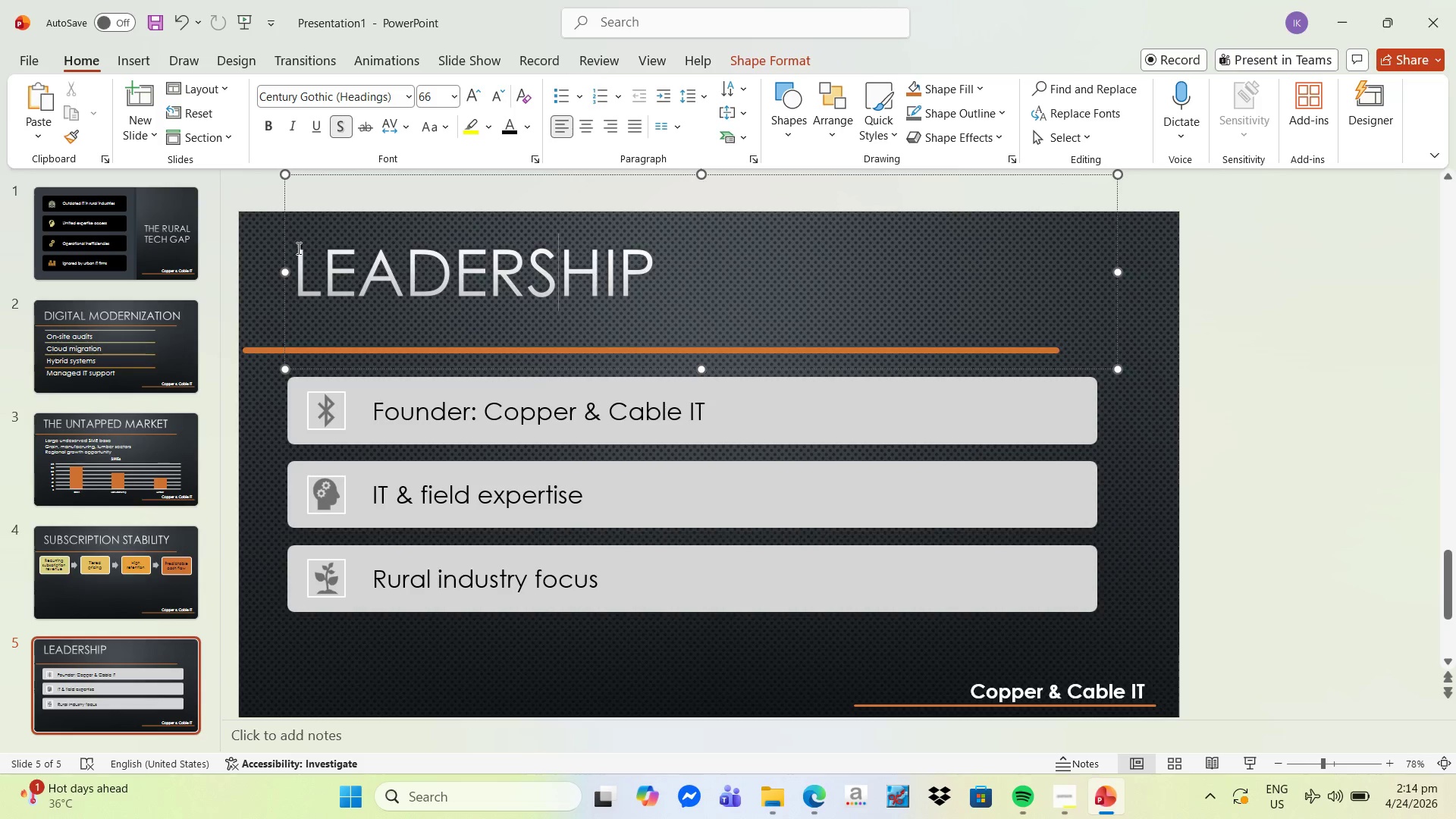 
left_click_drag(start_coordinate=[288, 240], to_coordinate=[301, 258])
 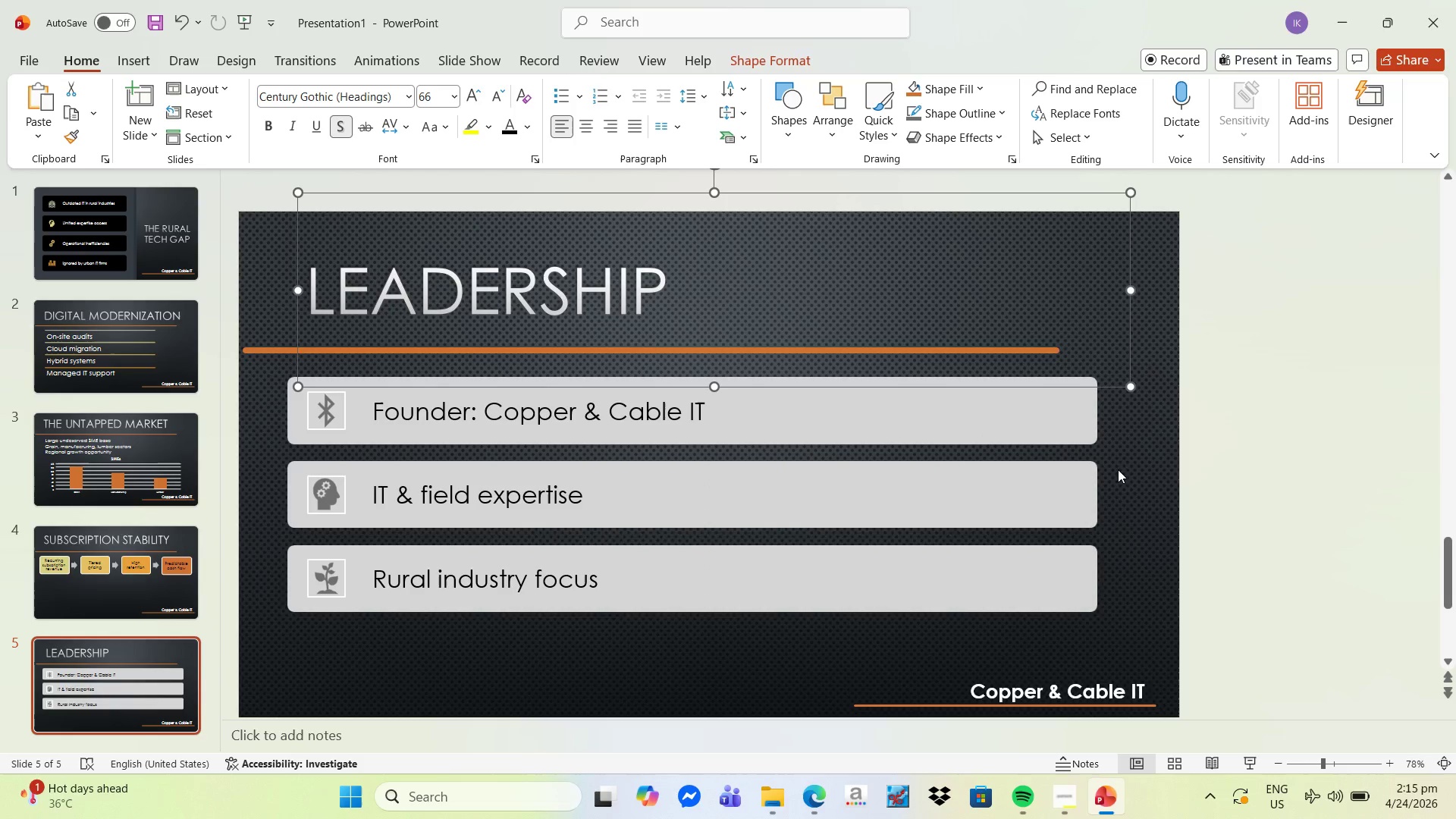 
left_click([1125, 462])
 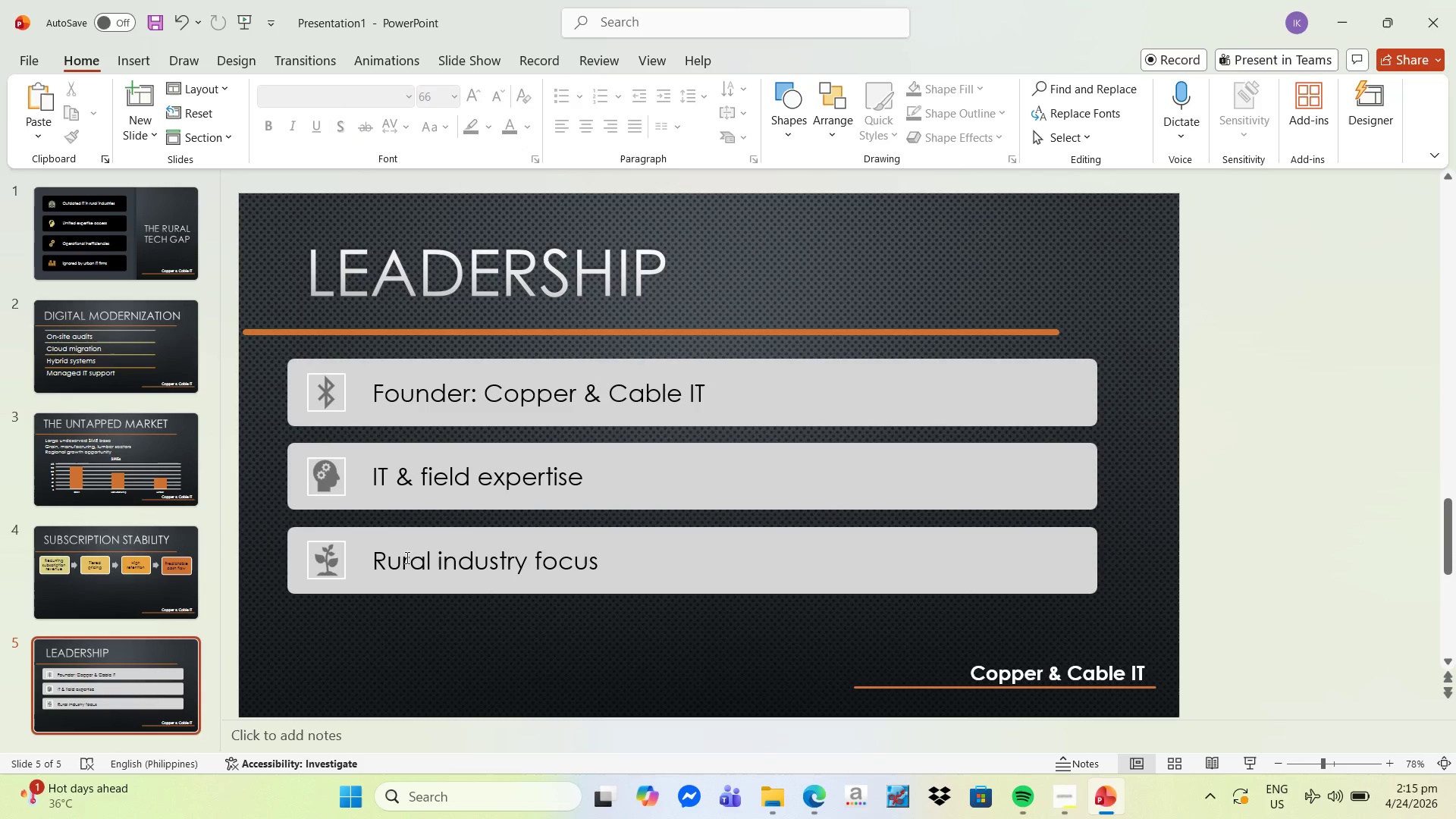 
left_click_drag(start_coordinate=[377, 554], to_coordinate=[598, 565])
 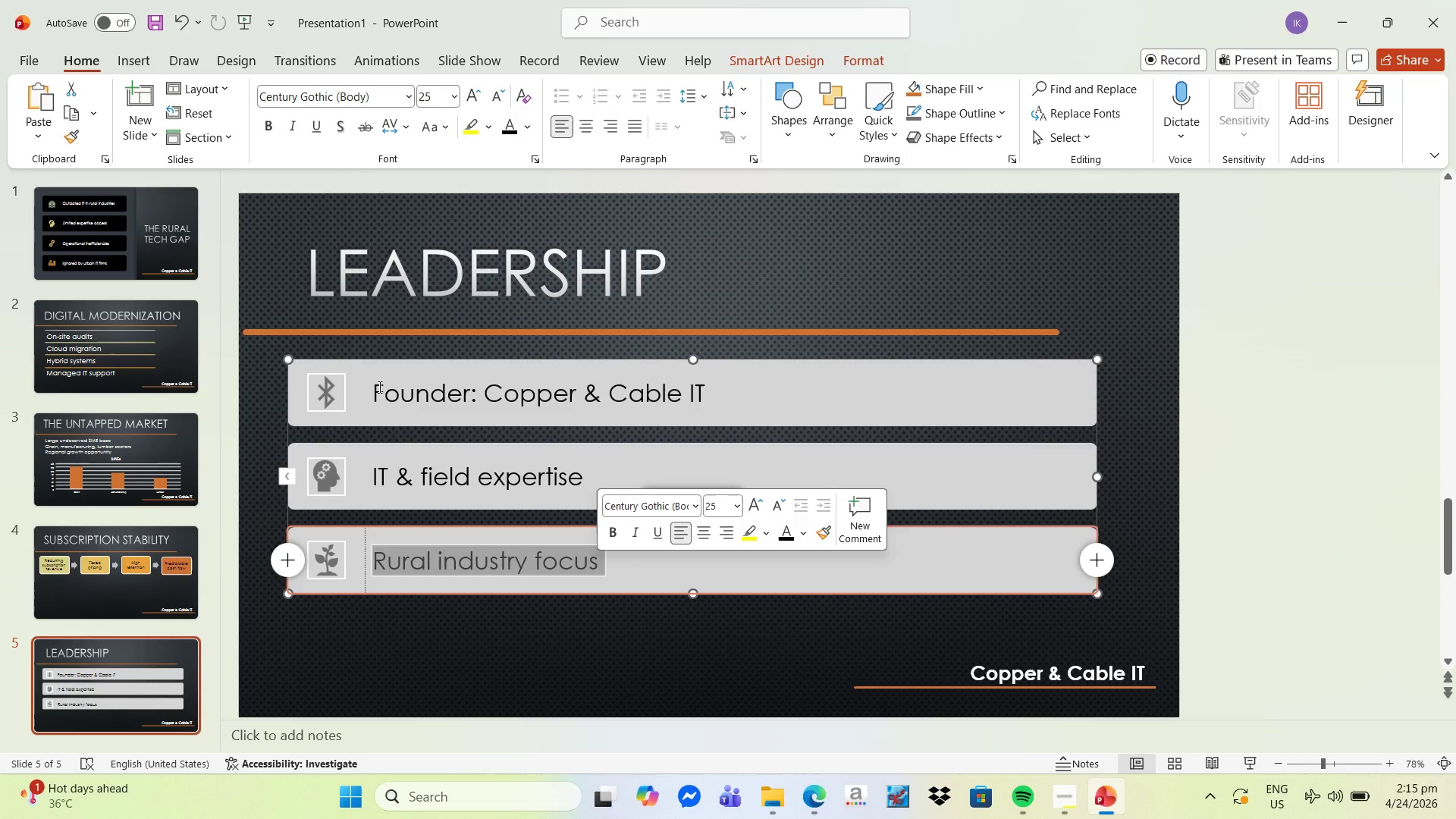 
left_click_drag(start_coordinate=[378, 387], to_coordinate=[787, 572])
 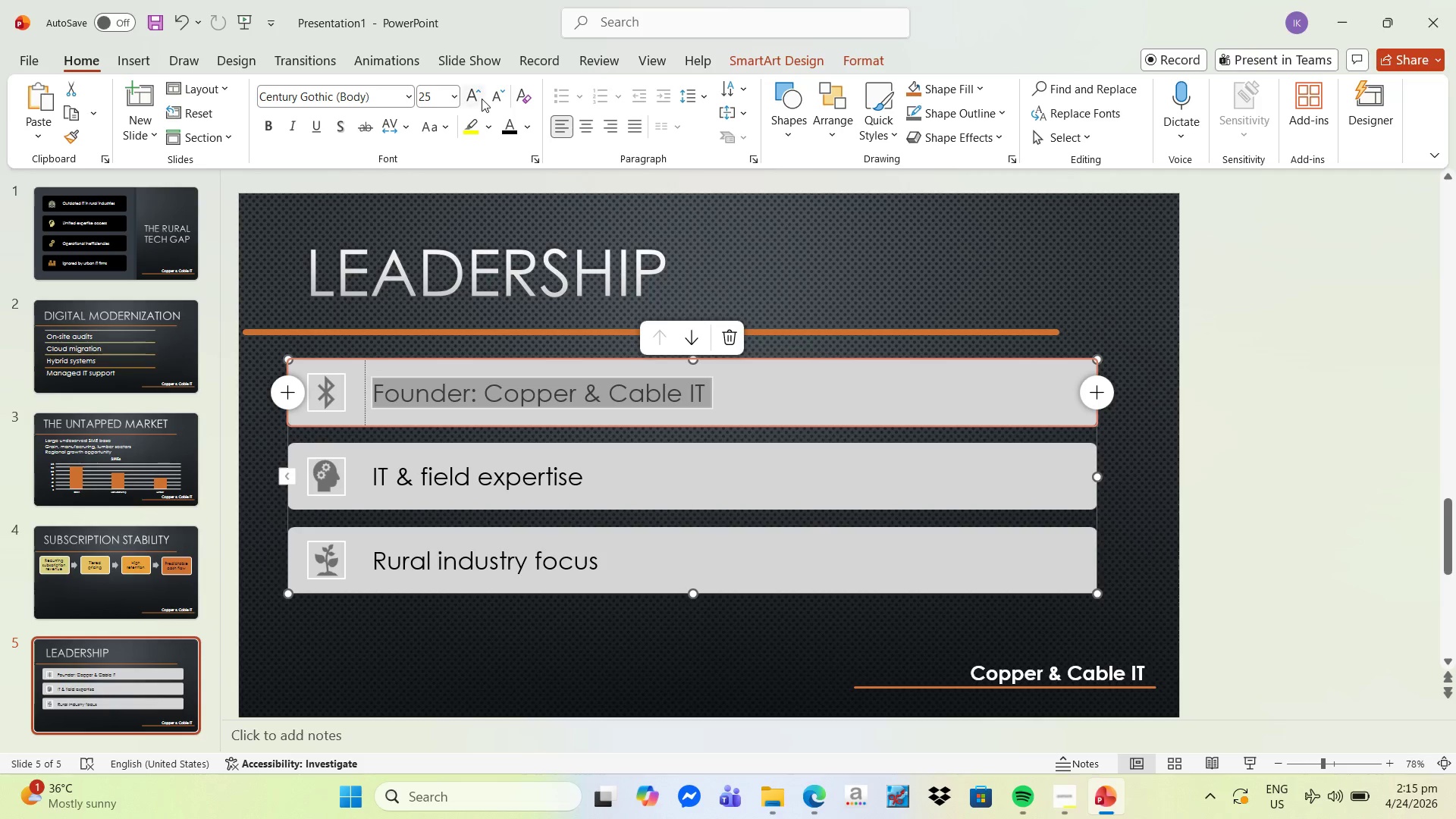 
left_click([478, 93])
 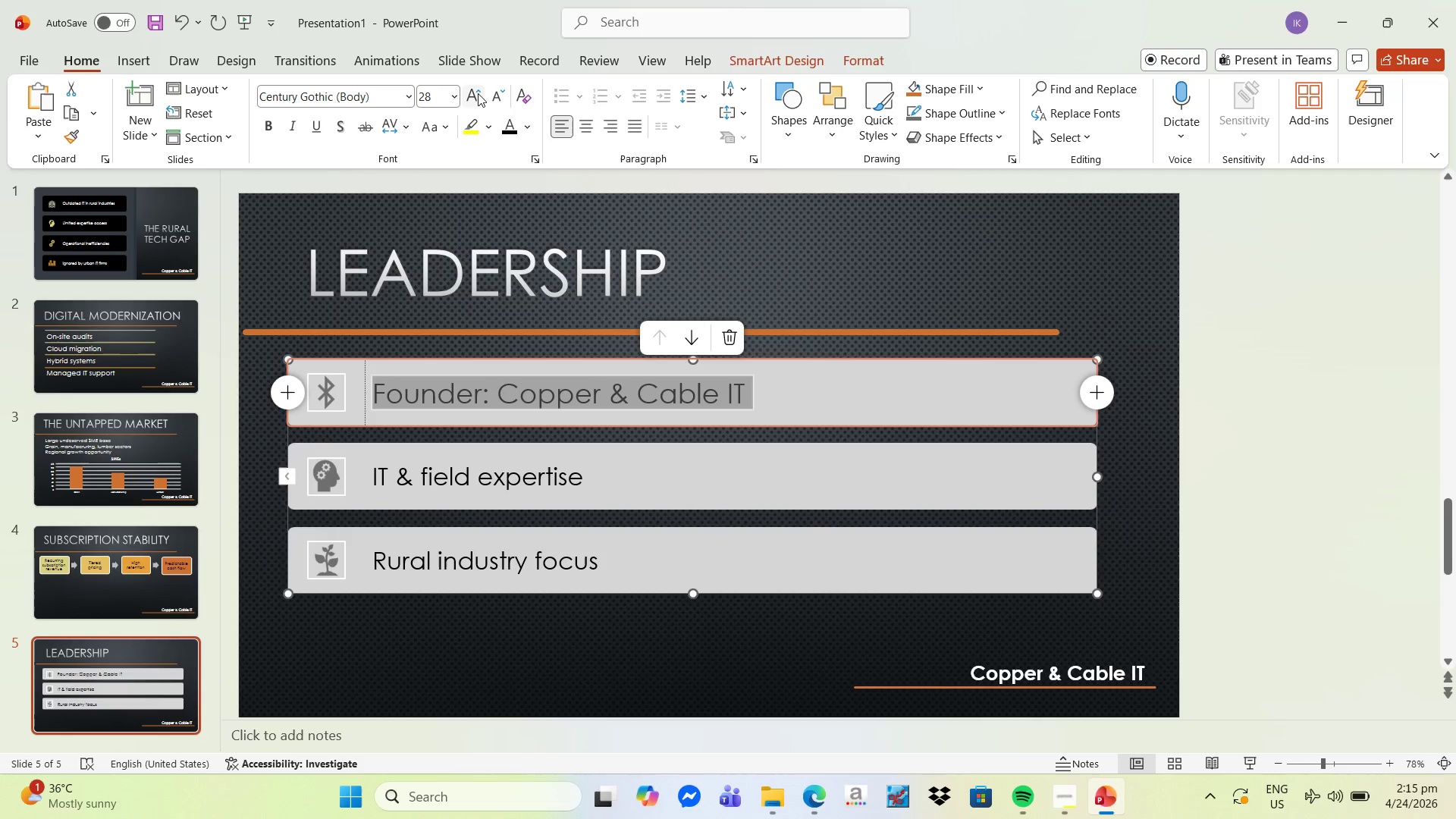 
left_click([478, 93])
 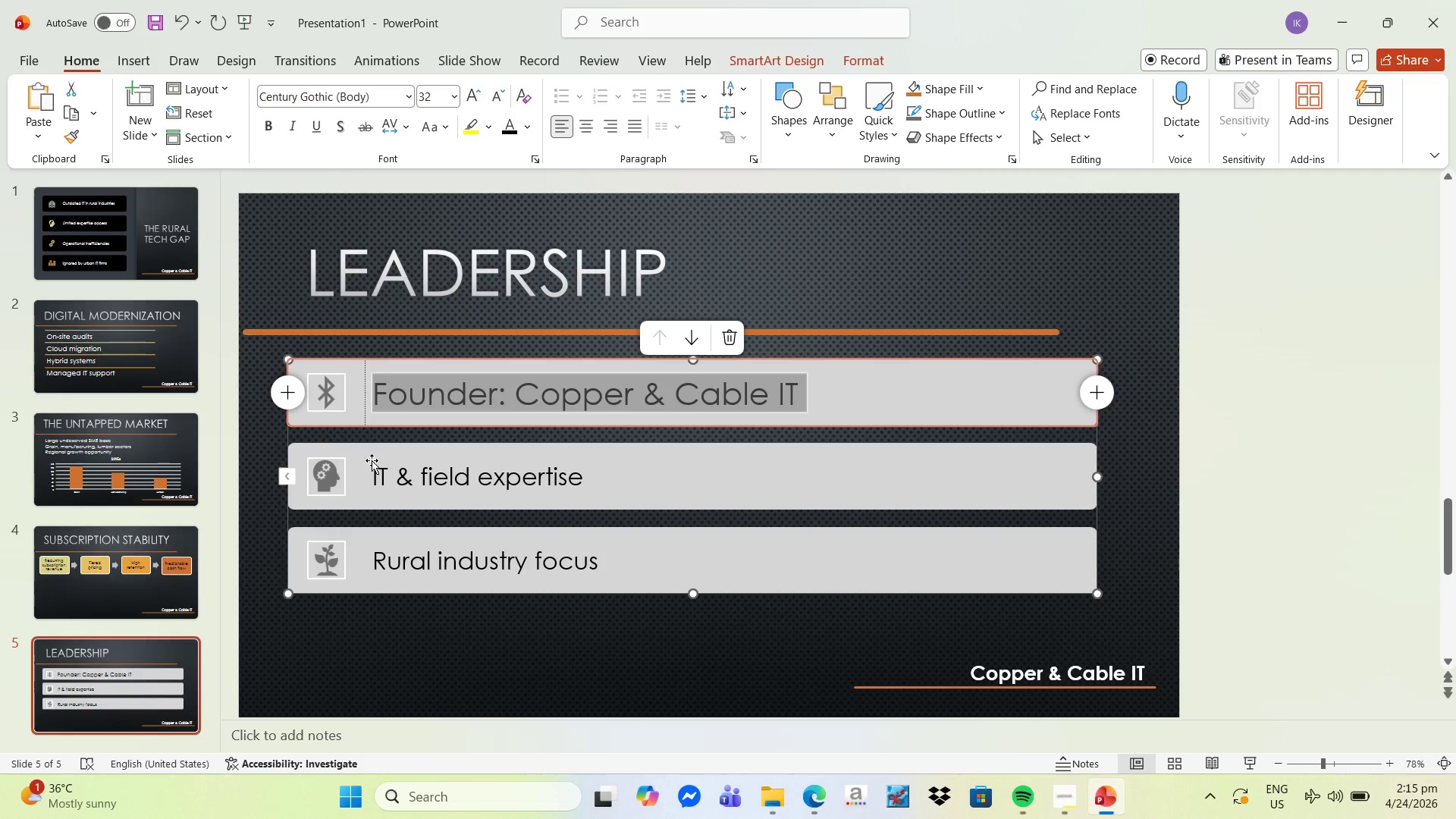 
left_click([377, 468])
 